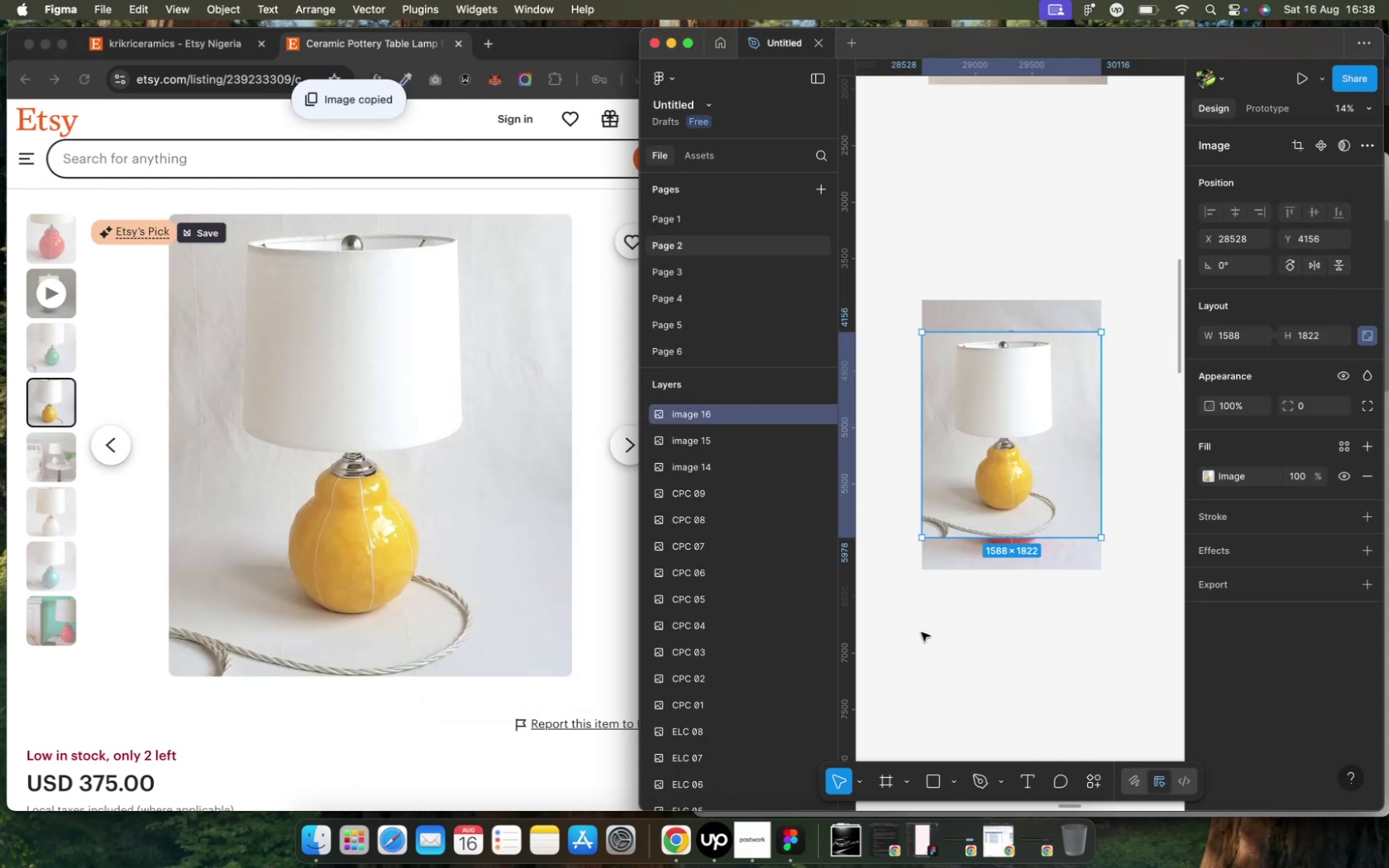 
left_click([920, 632])
 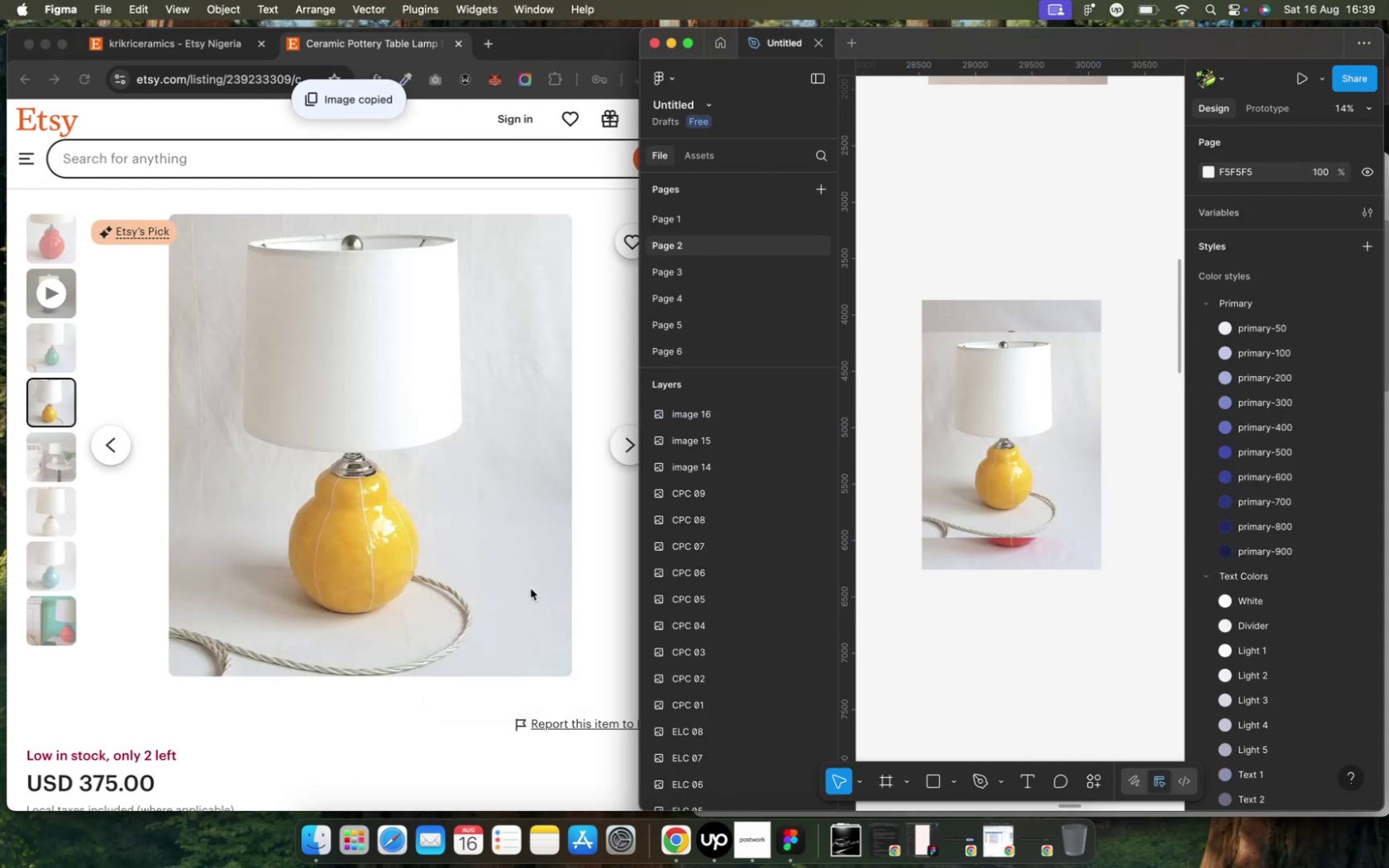 
left_click([527, 588])
 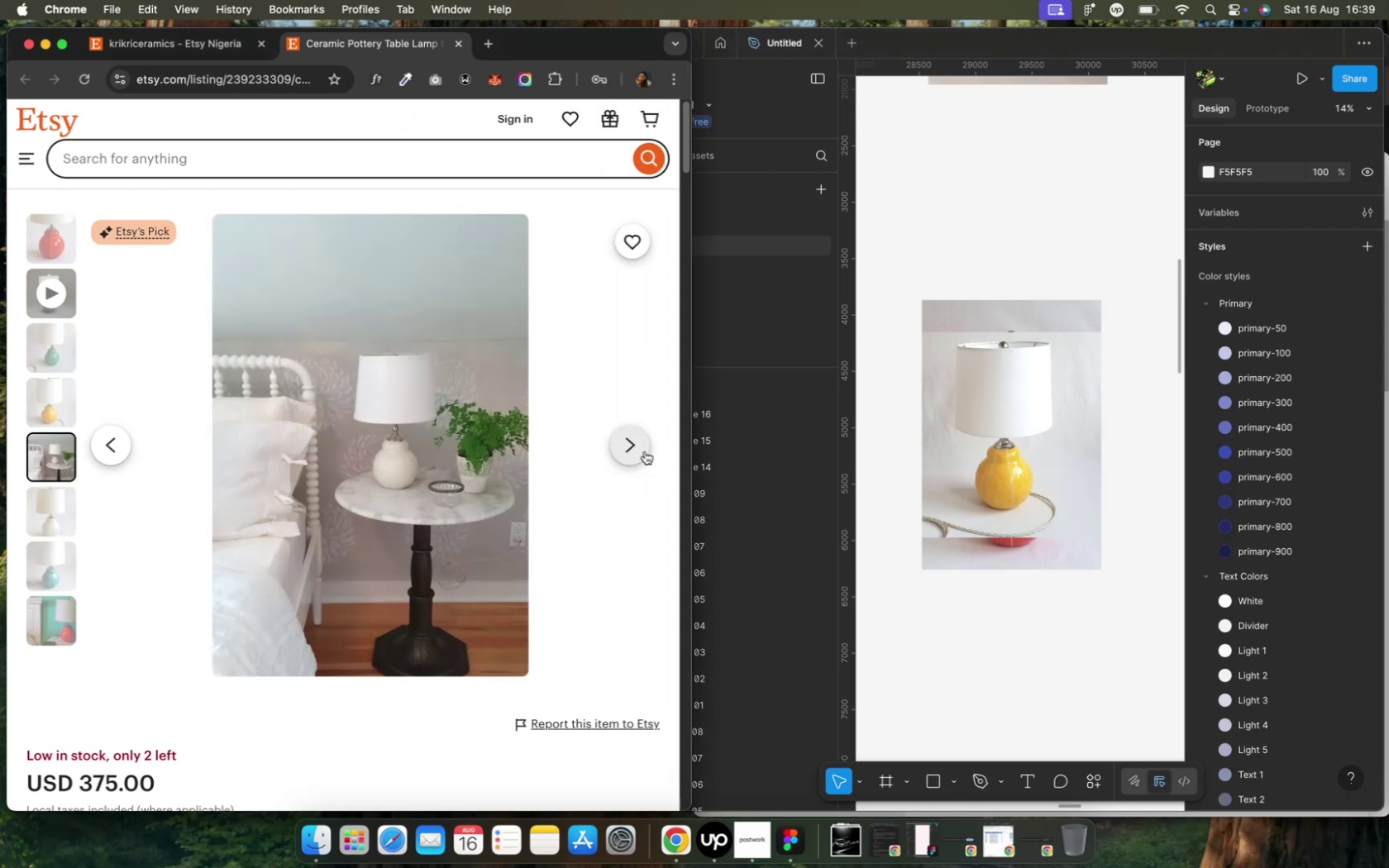 
right_click([451, 493])
 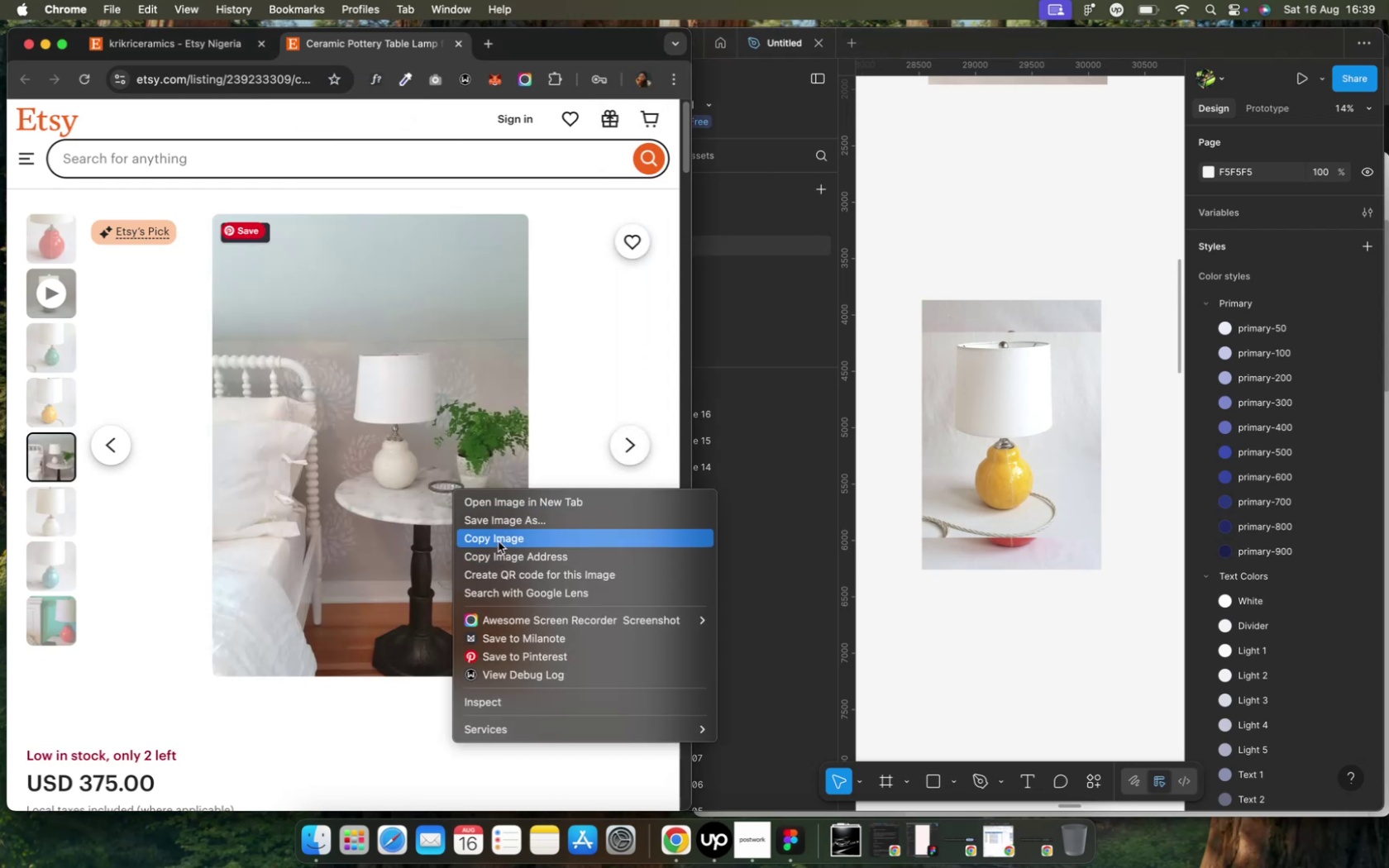 
left_click([498, 541])
 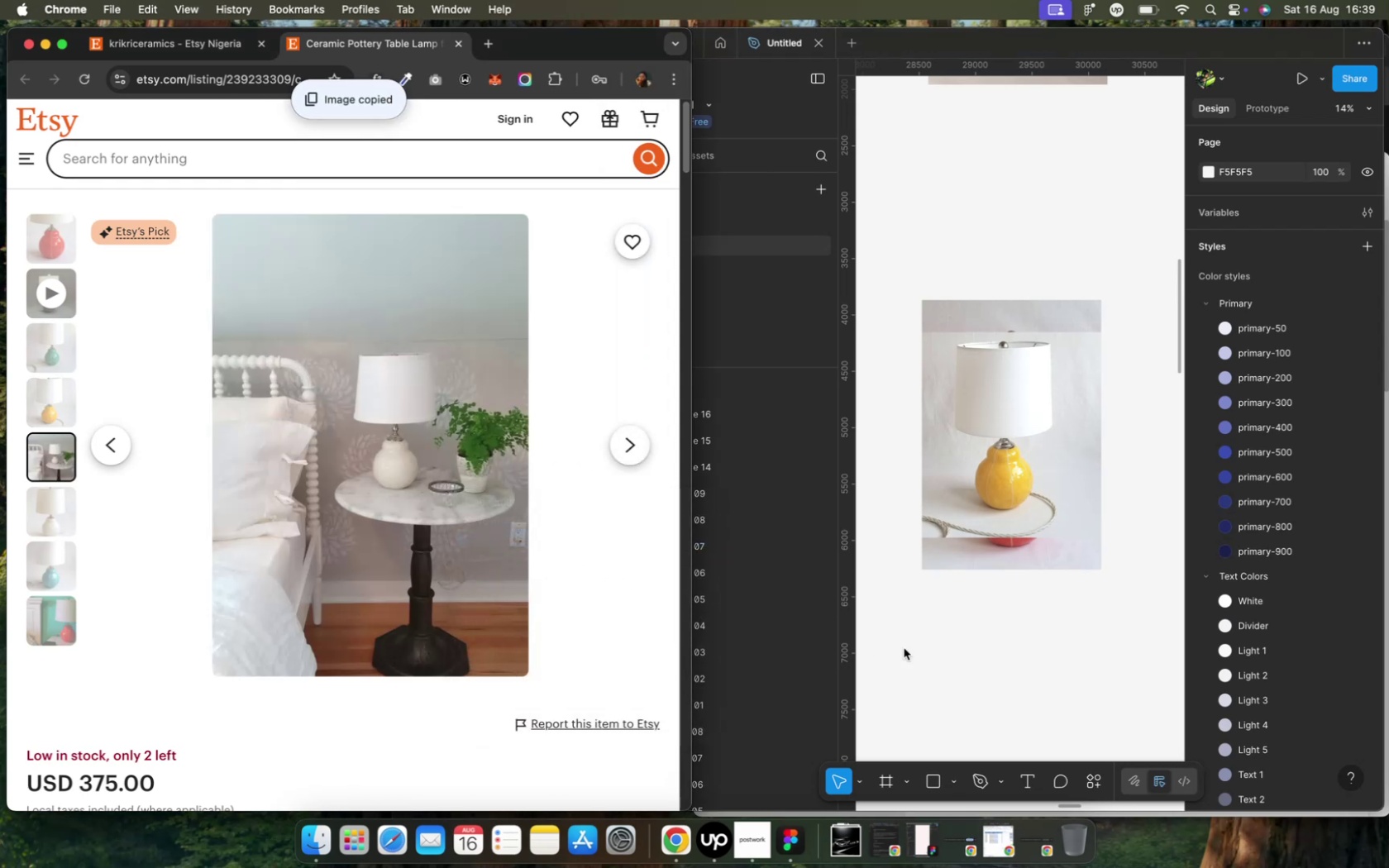 
left_click([905, 648])
 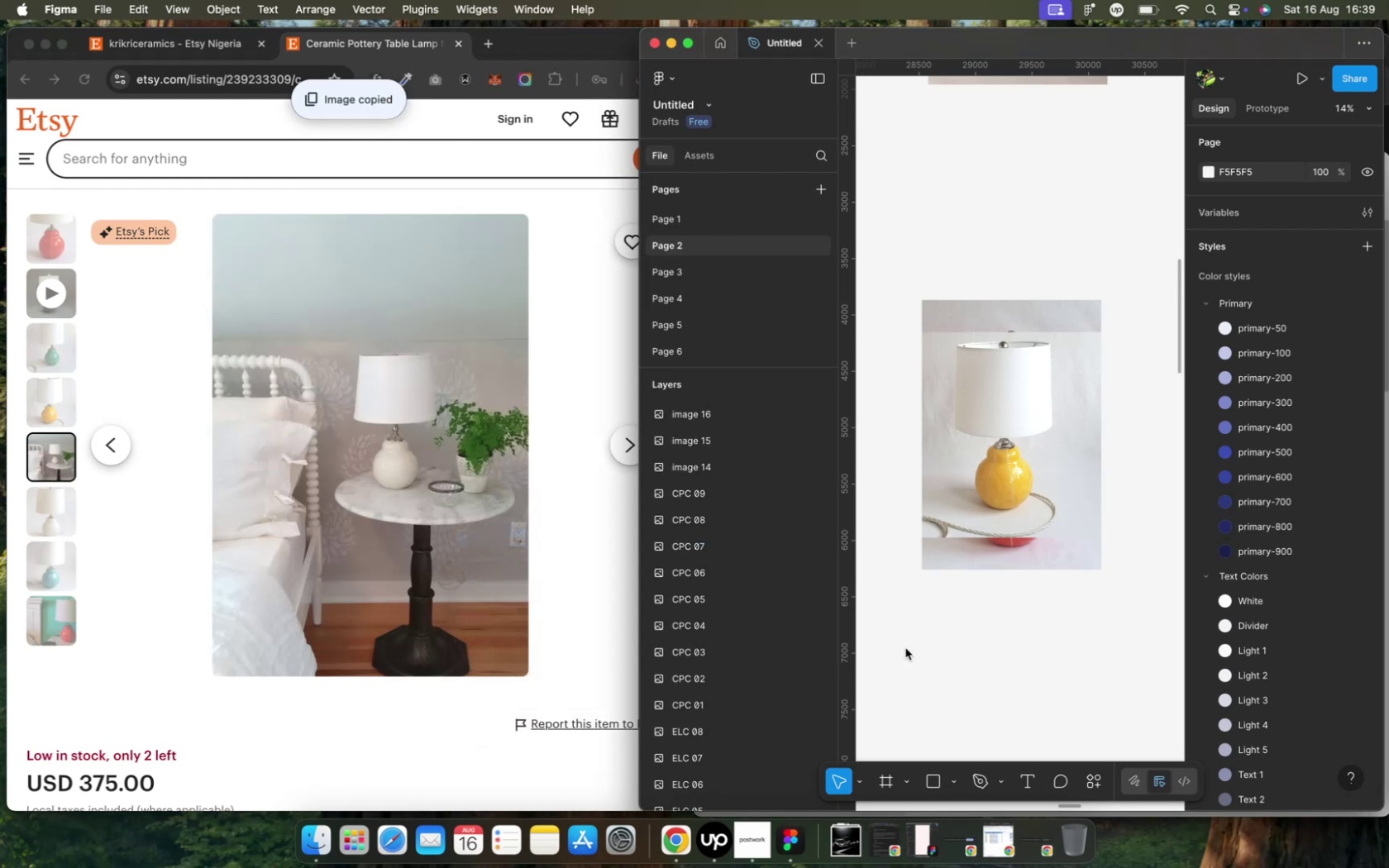 
key(Meta+V)
 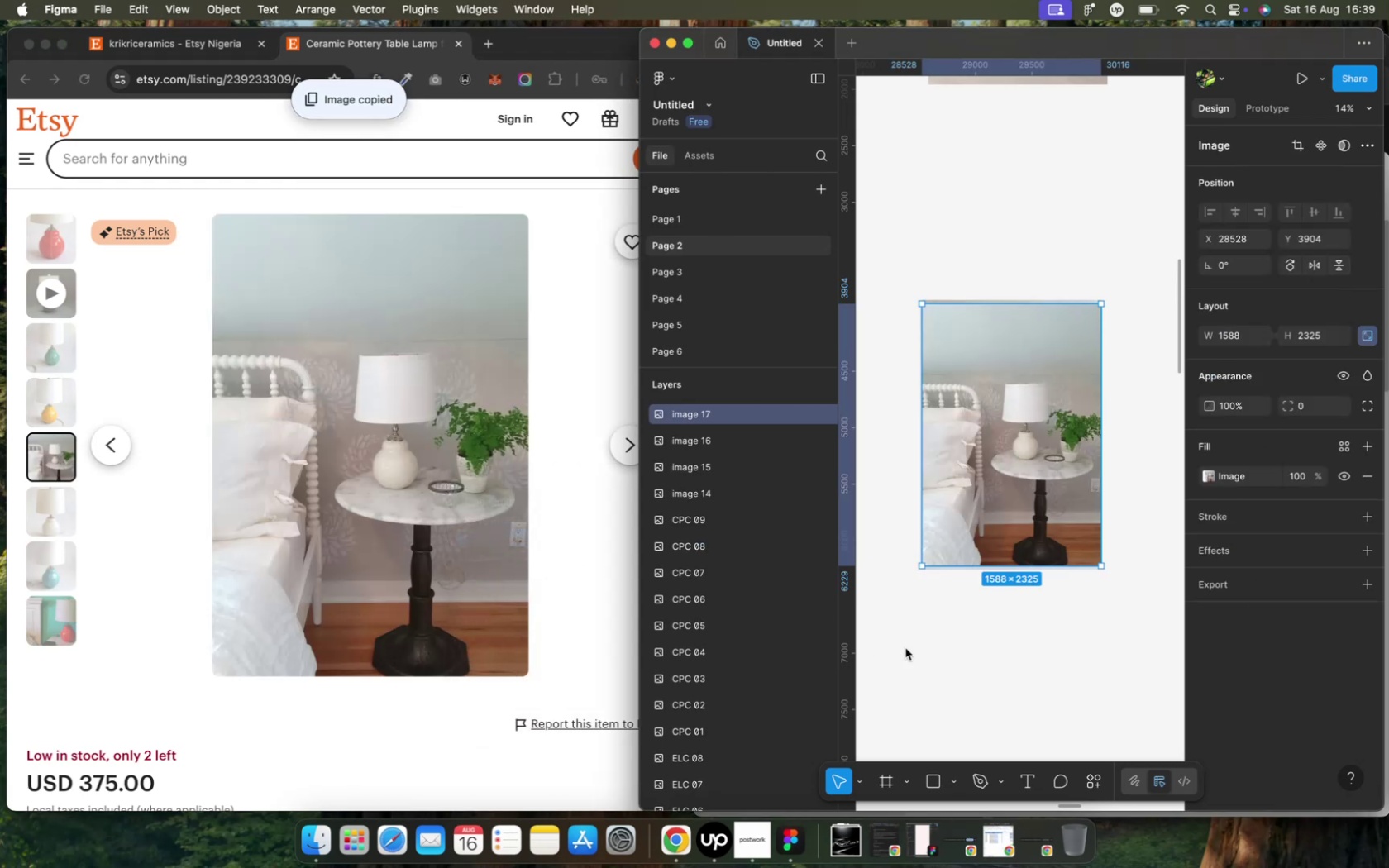 
left_click([905, 648])
 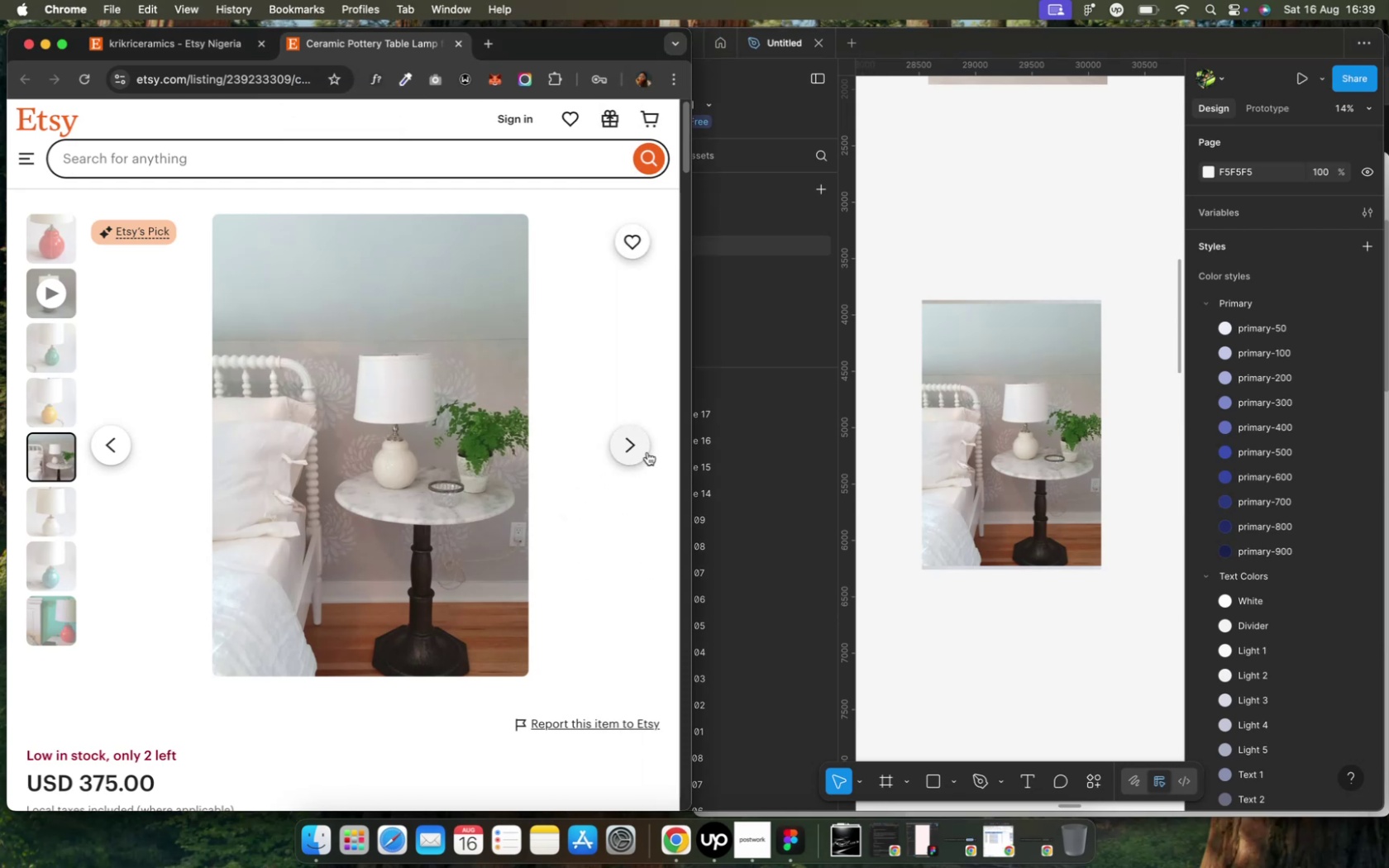 
left_click([641, 452])
 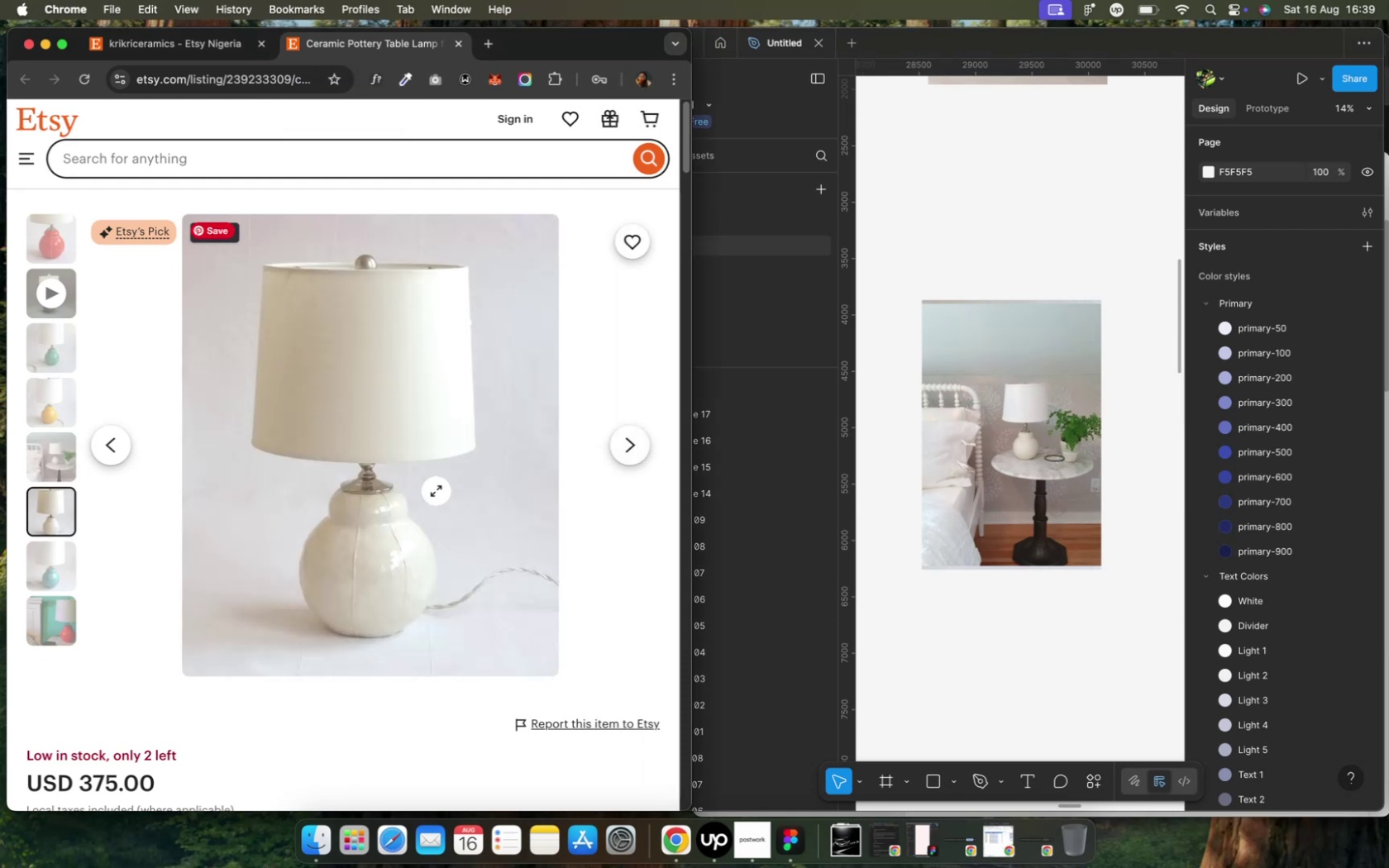 
right_click([420, 498])
 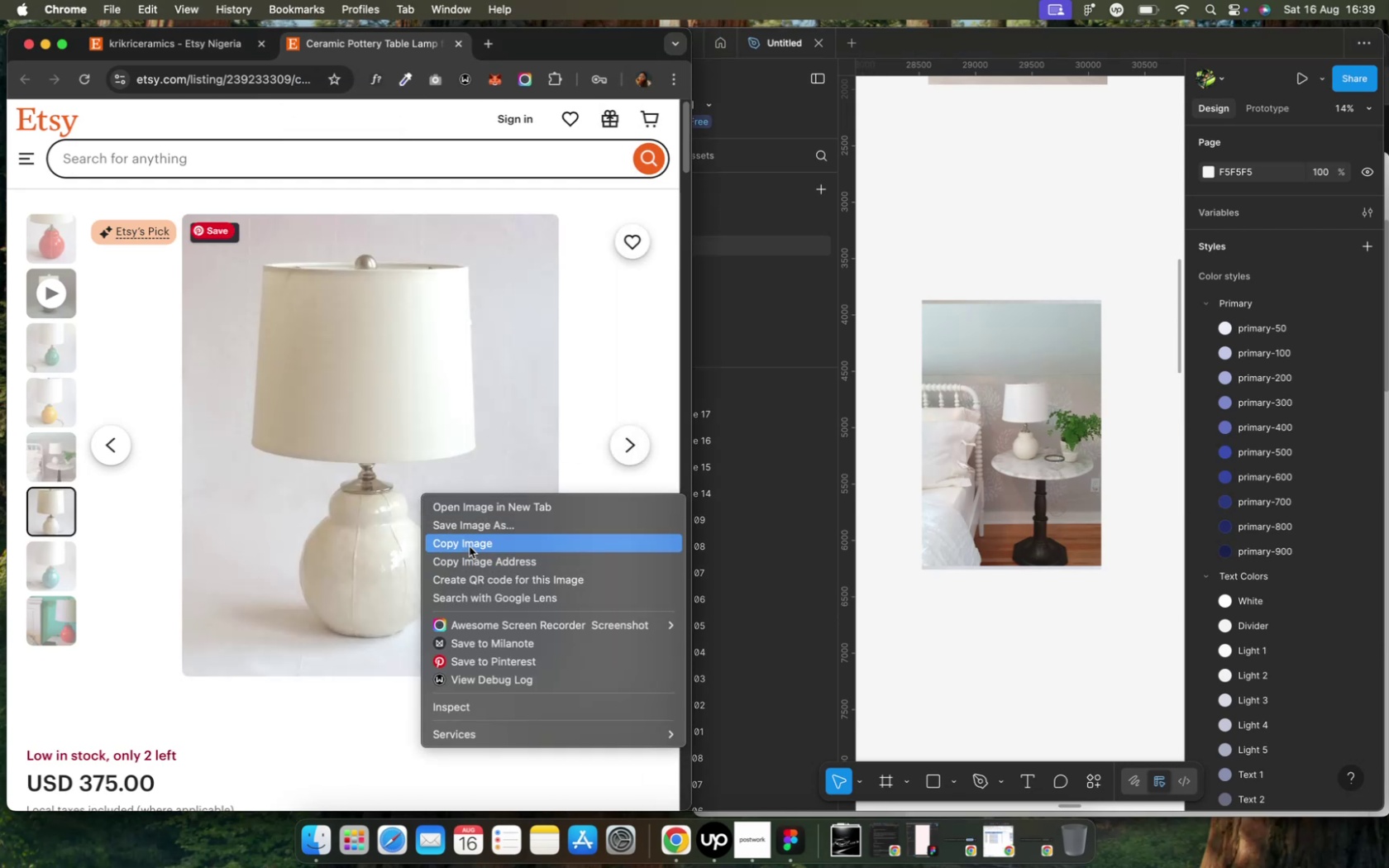 
left_click([469, 546])
 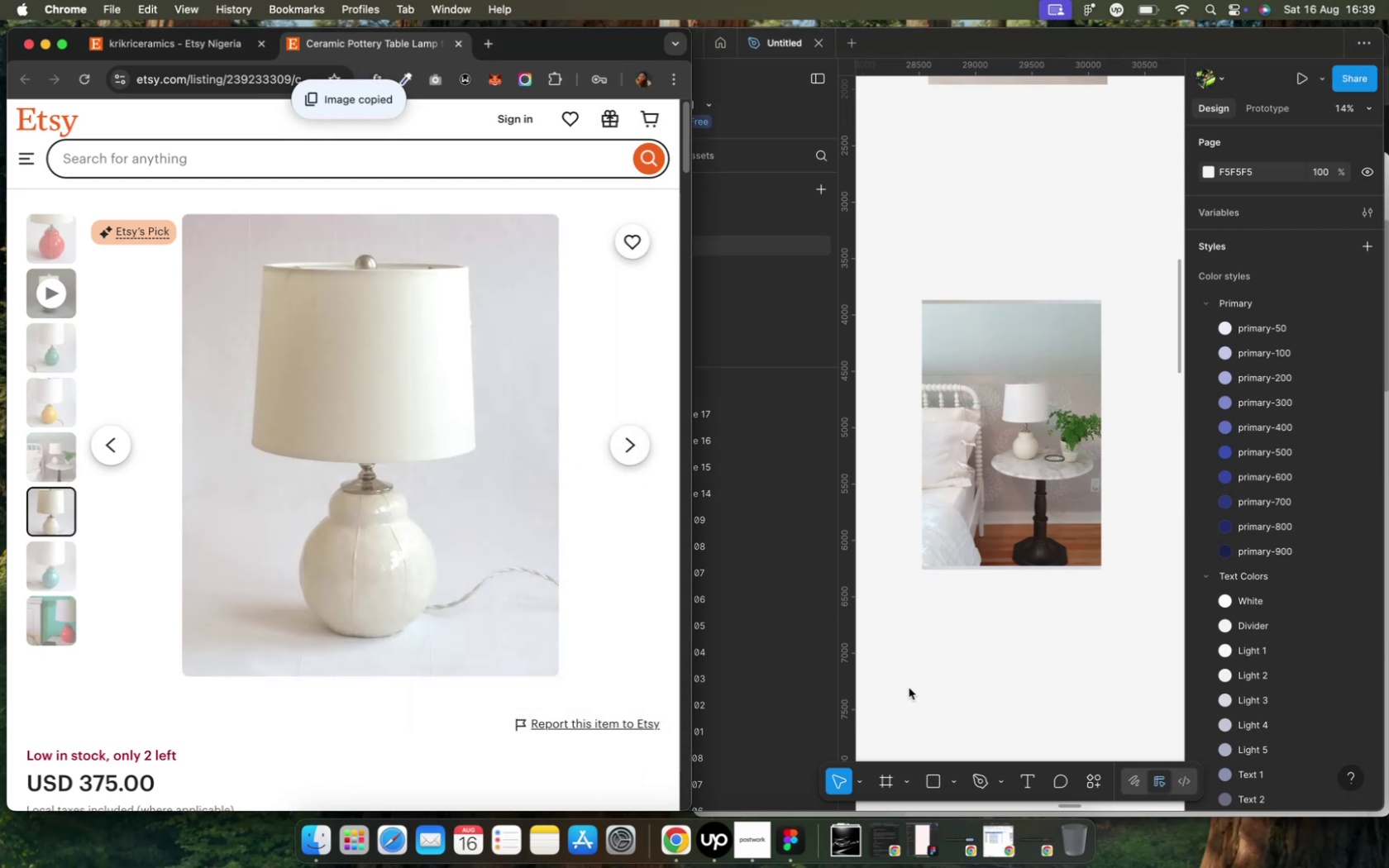 
left_click([945, 648])
 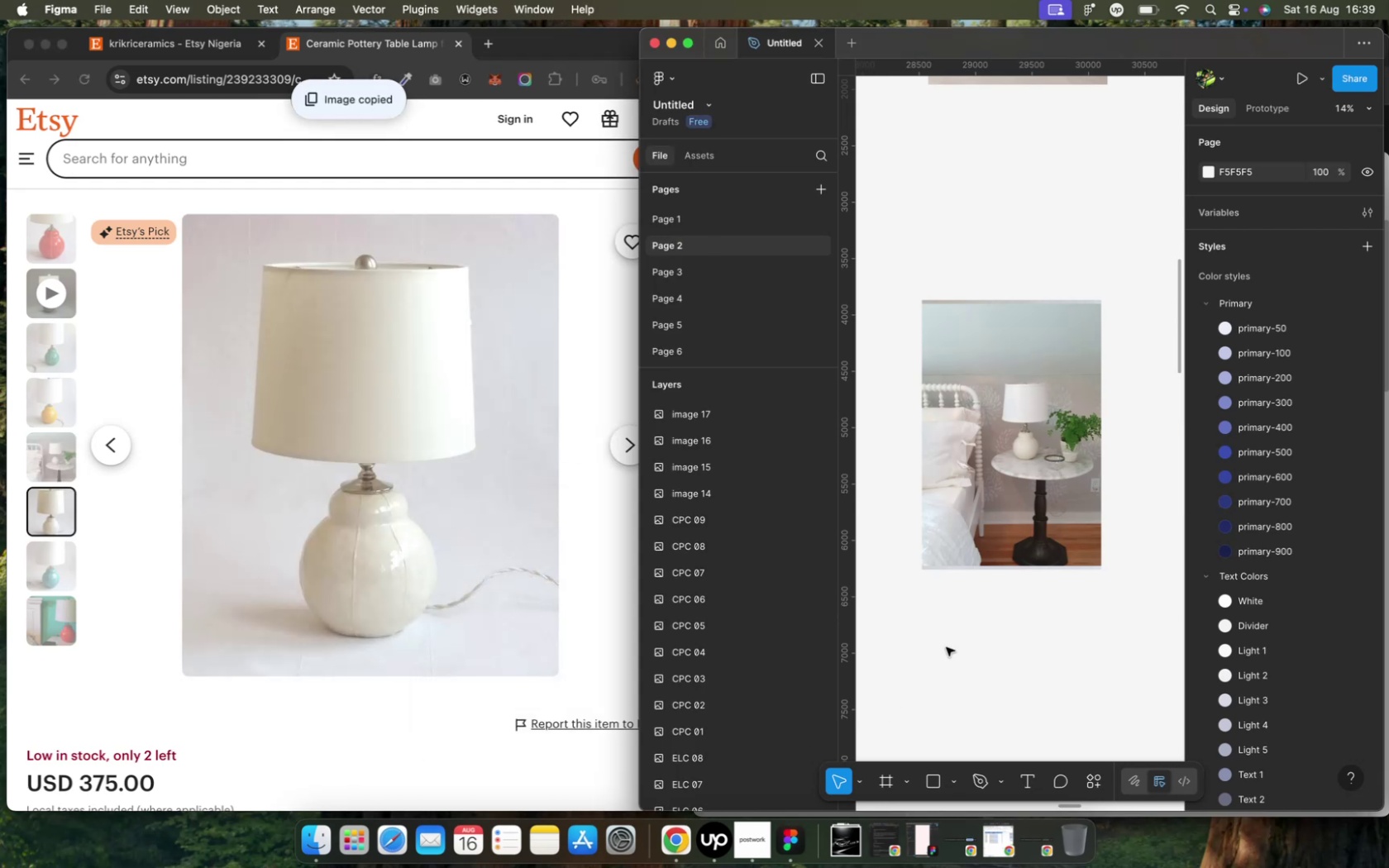 
key(Meta+V)
 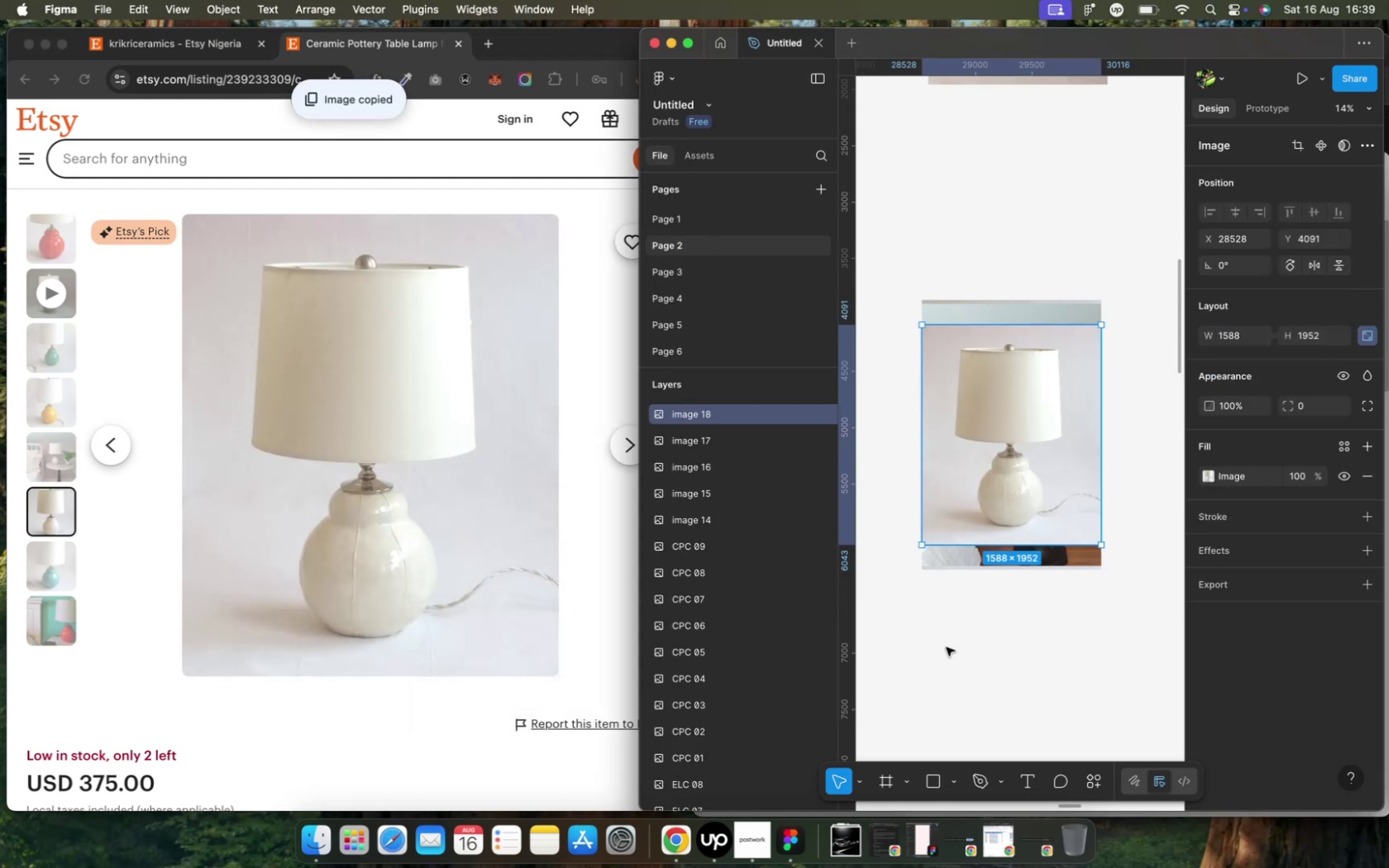 
left_click([945, 647])
 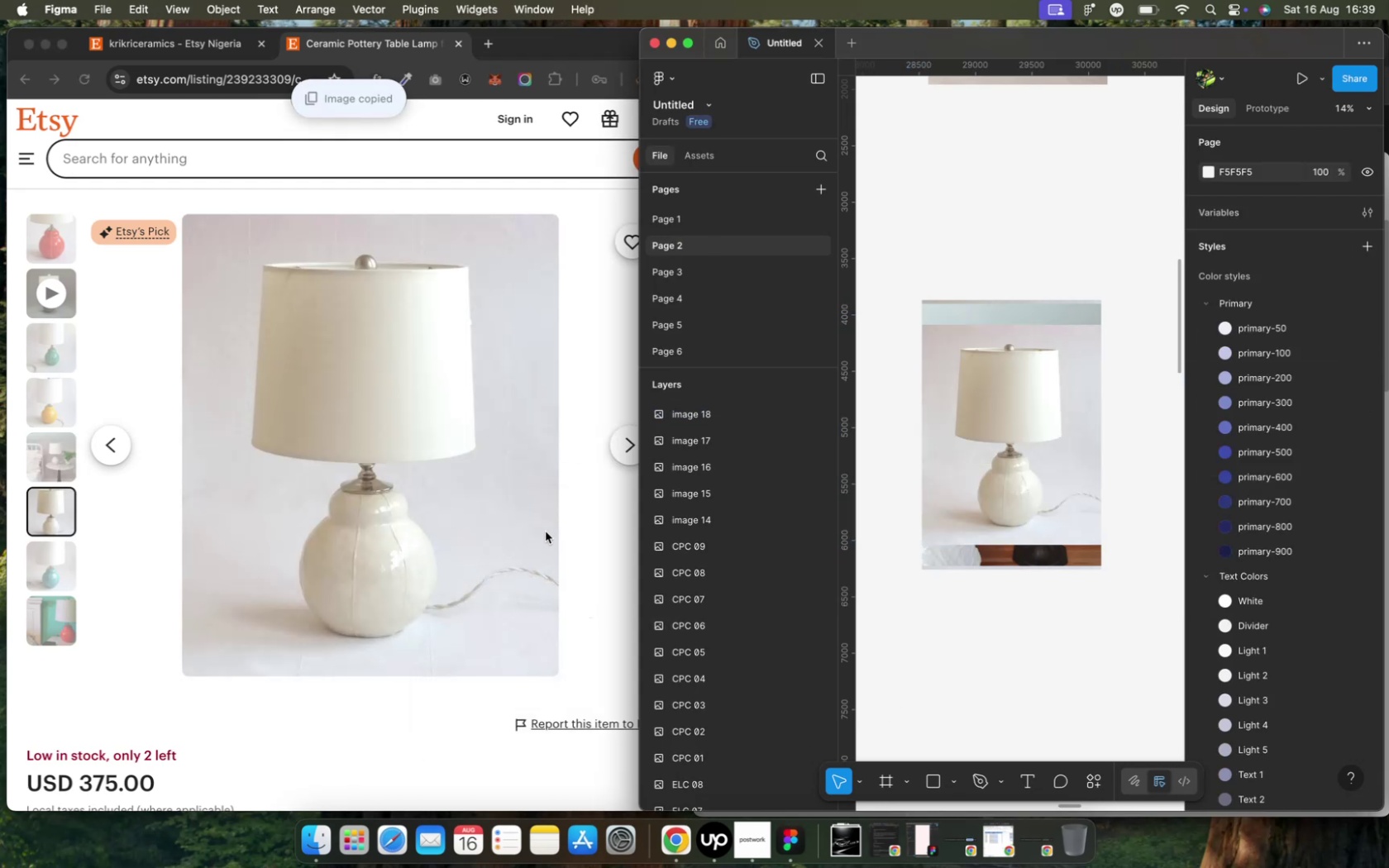 
left_click([552, 521])
 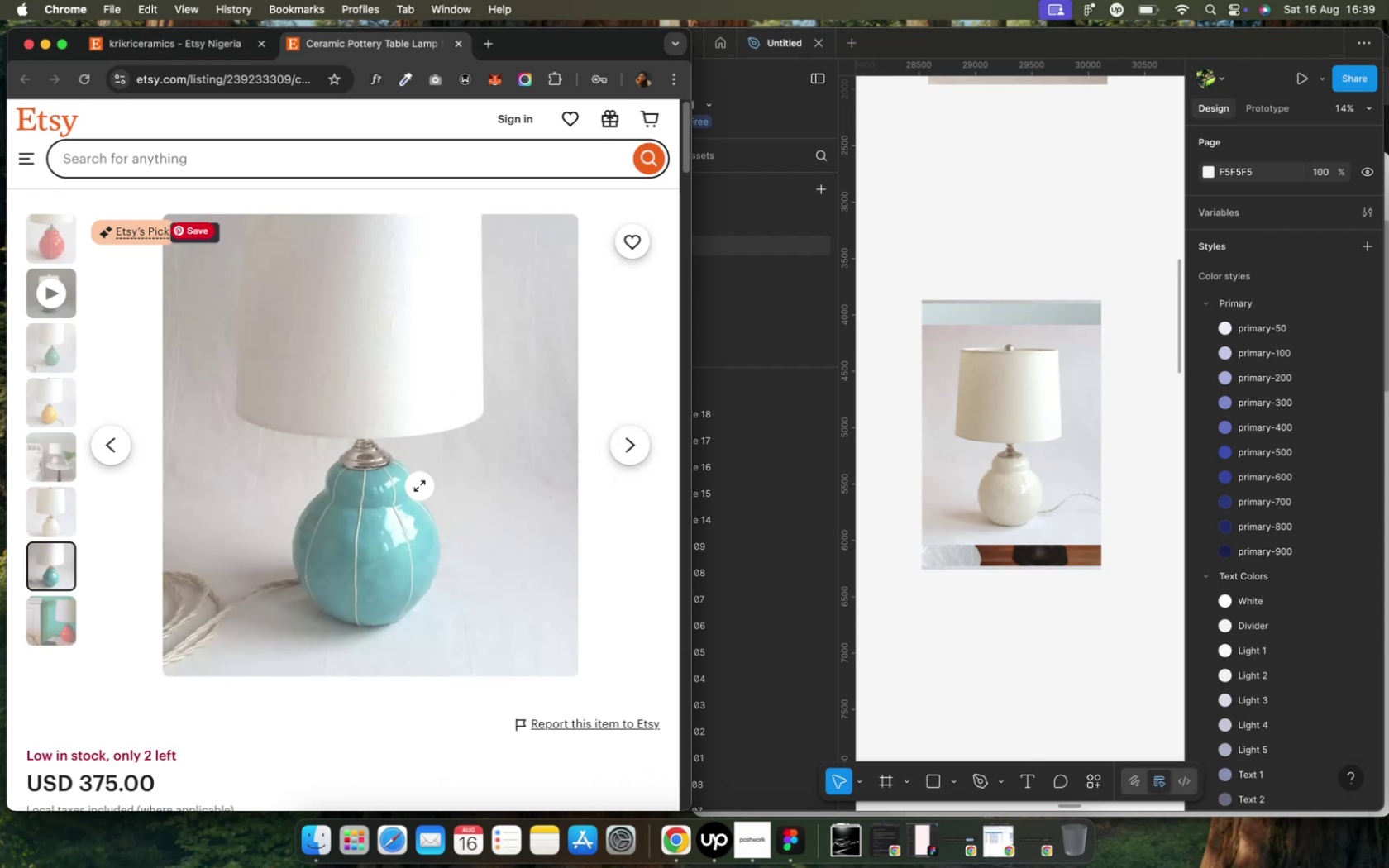 
left_click([470, 527])
 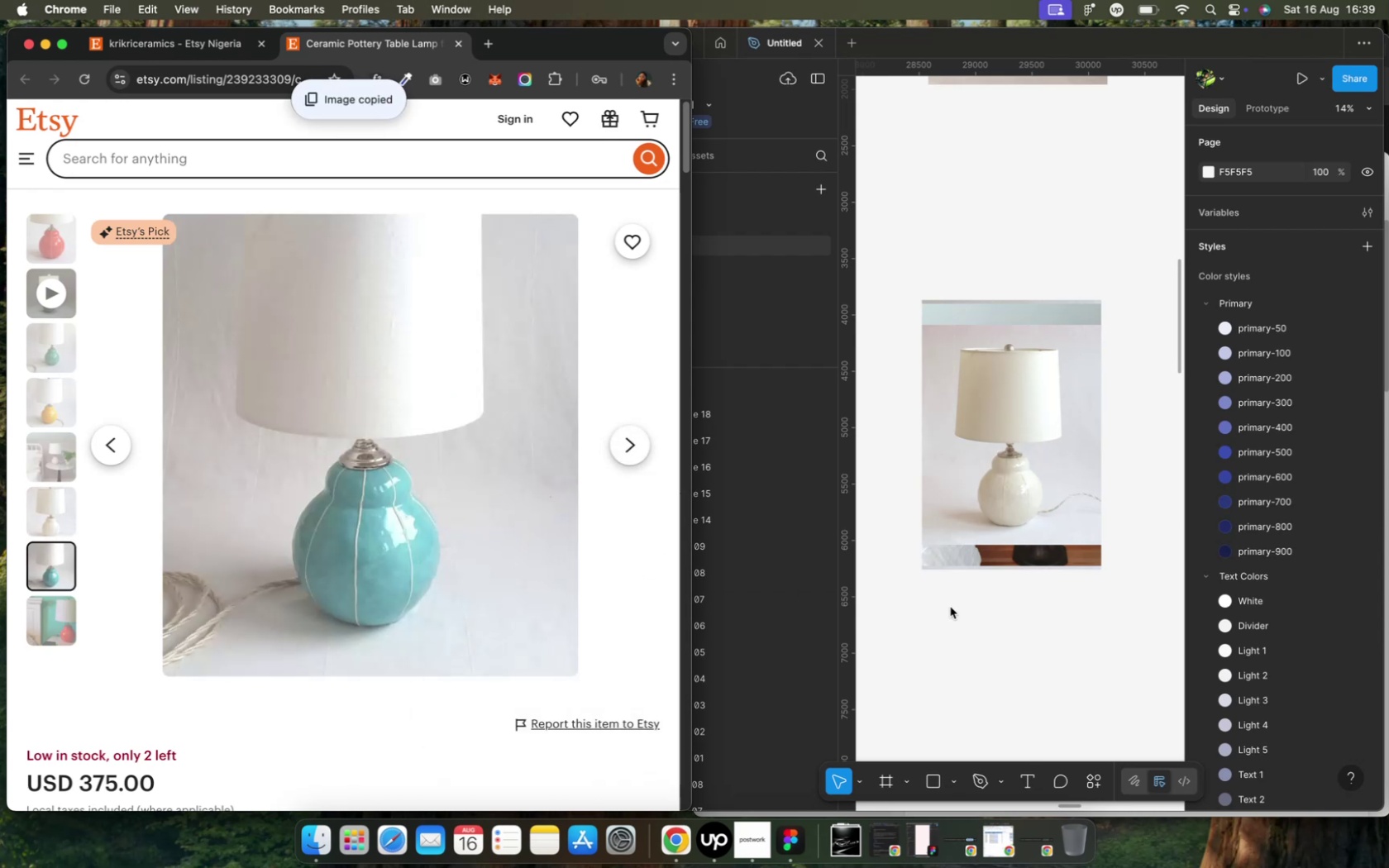 
left_click([949, 607])
 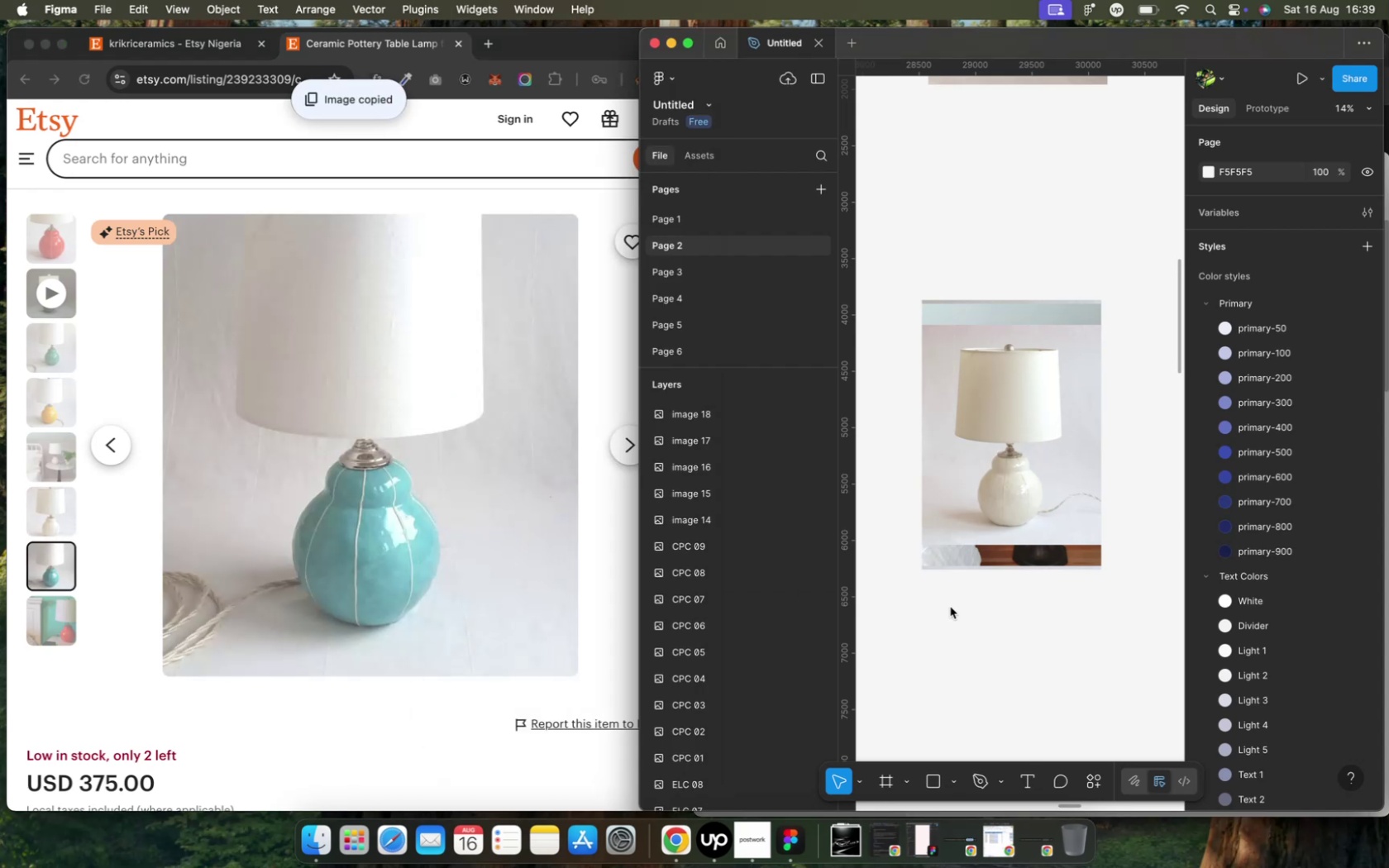 
key(Meta+V)
 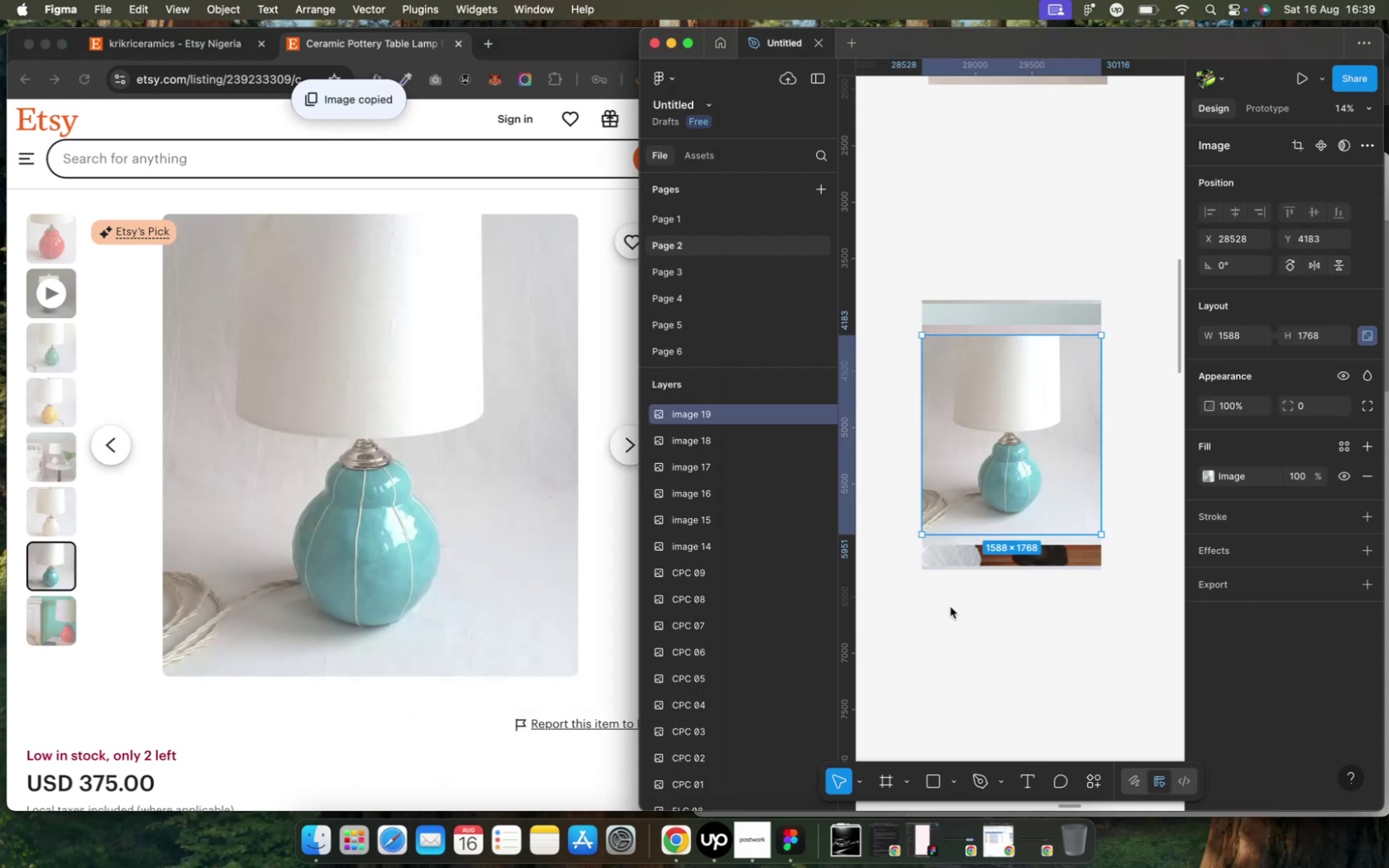 
left_click([949, 607])
 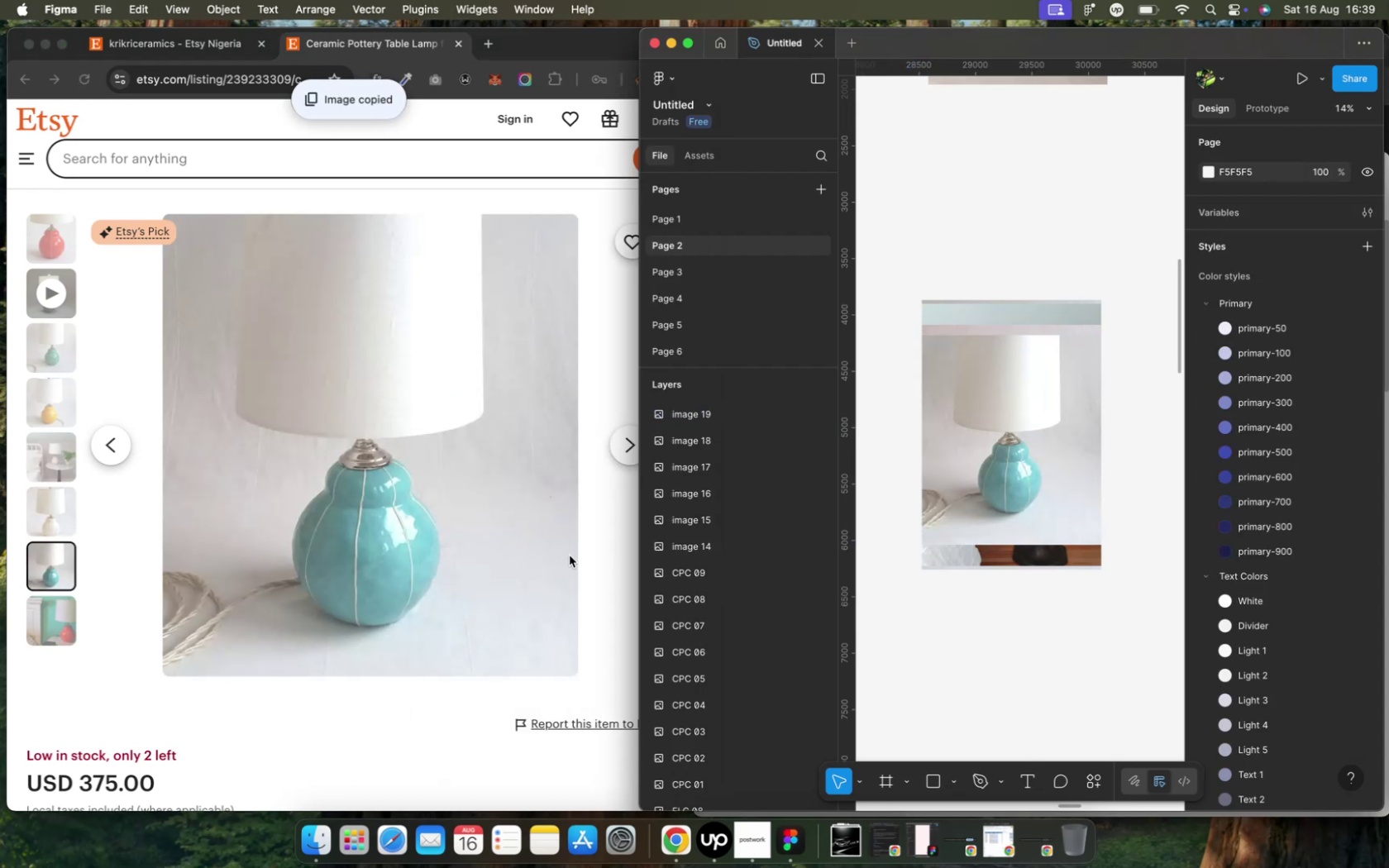 
left_click([549, 551])
 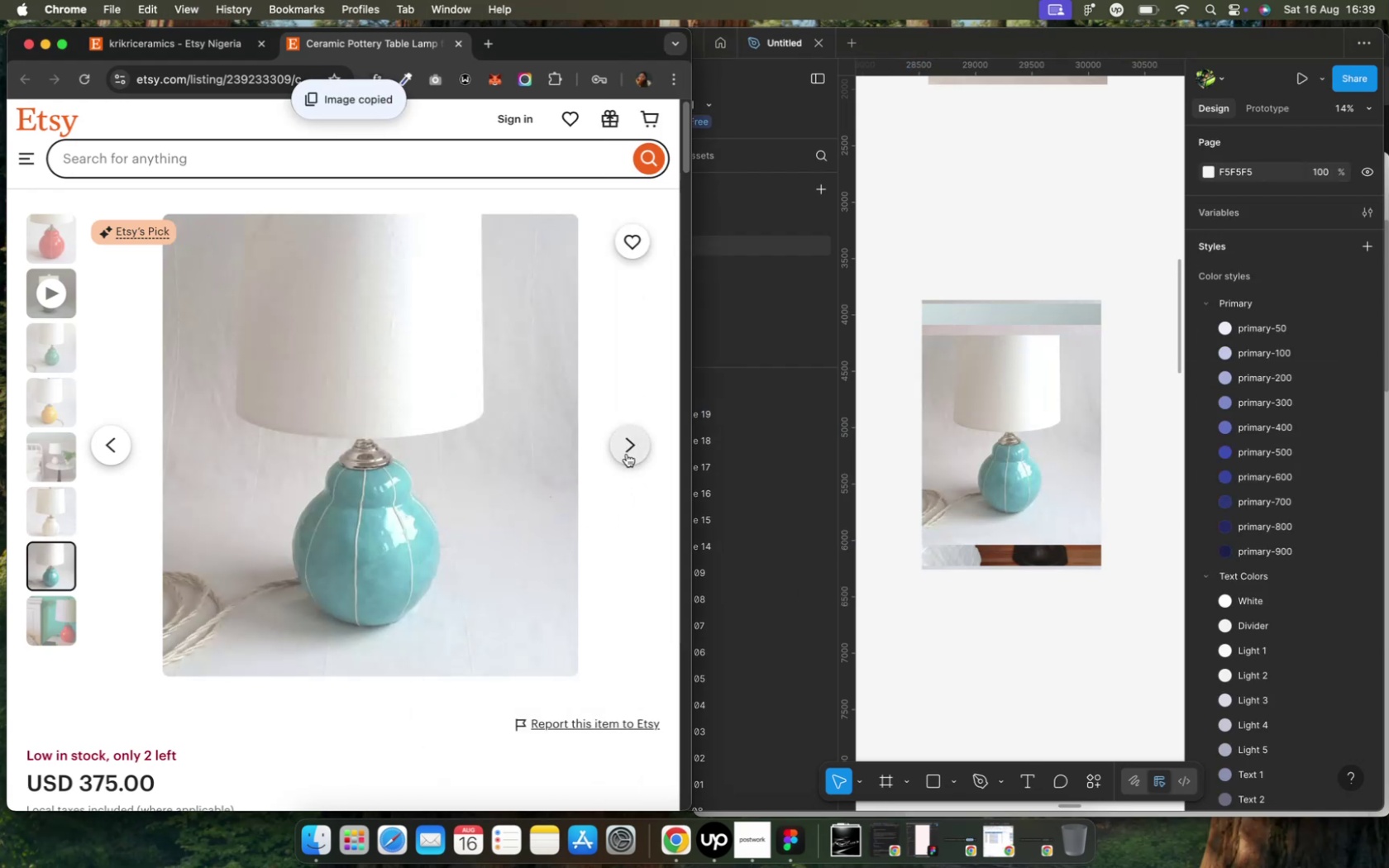 
left_click([627, 454])
 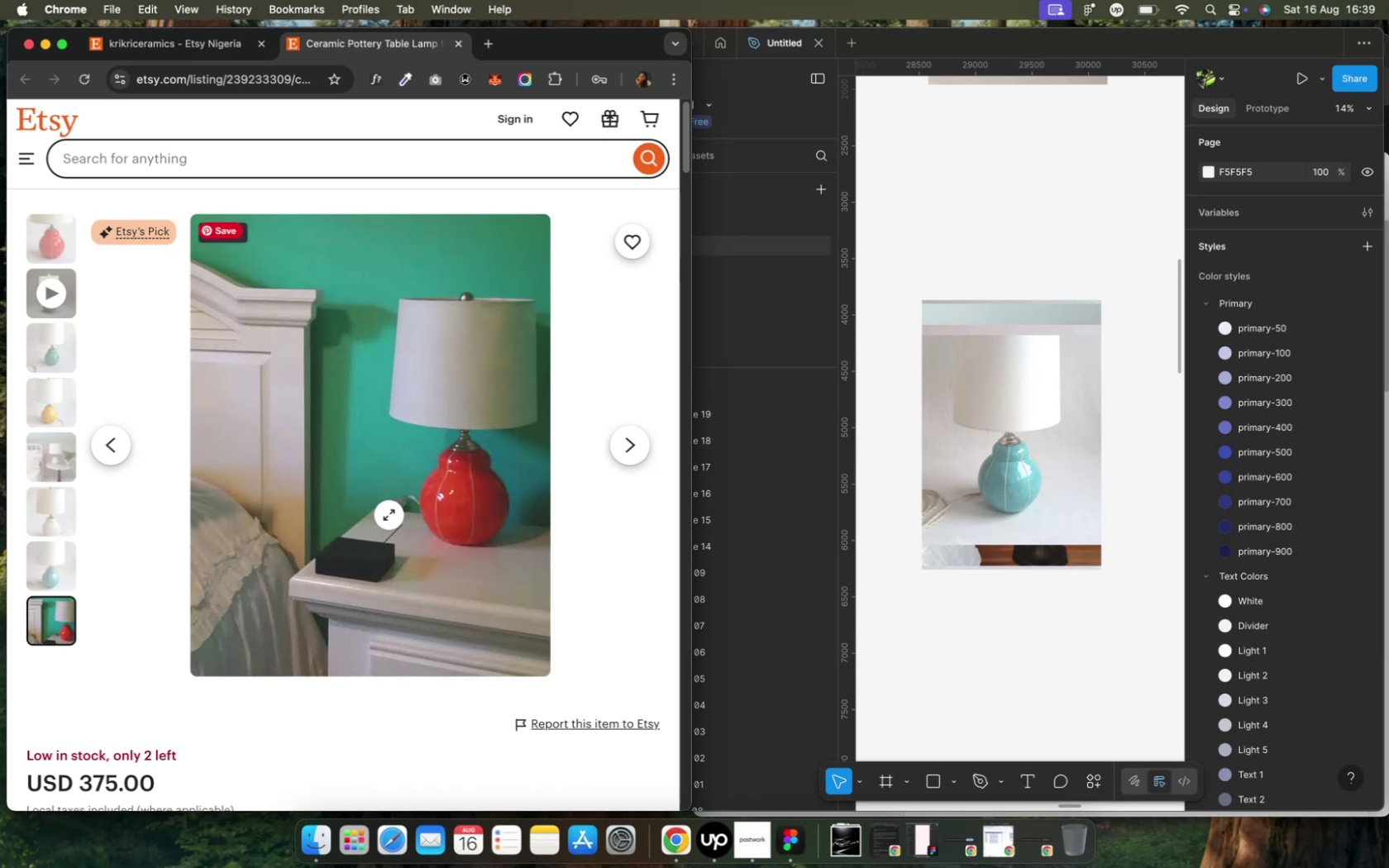 
right_click([387, 515])
 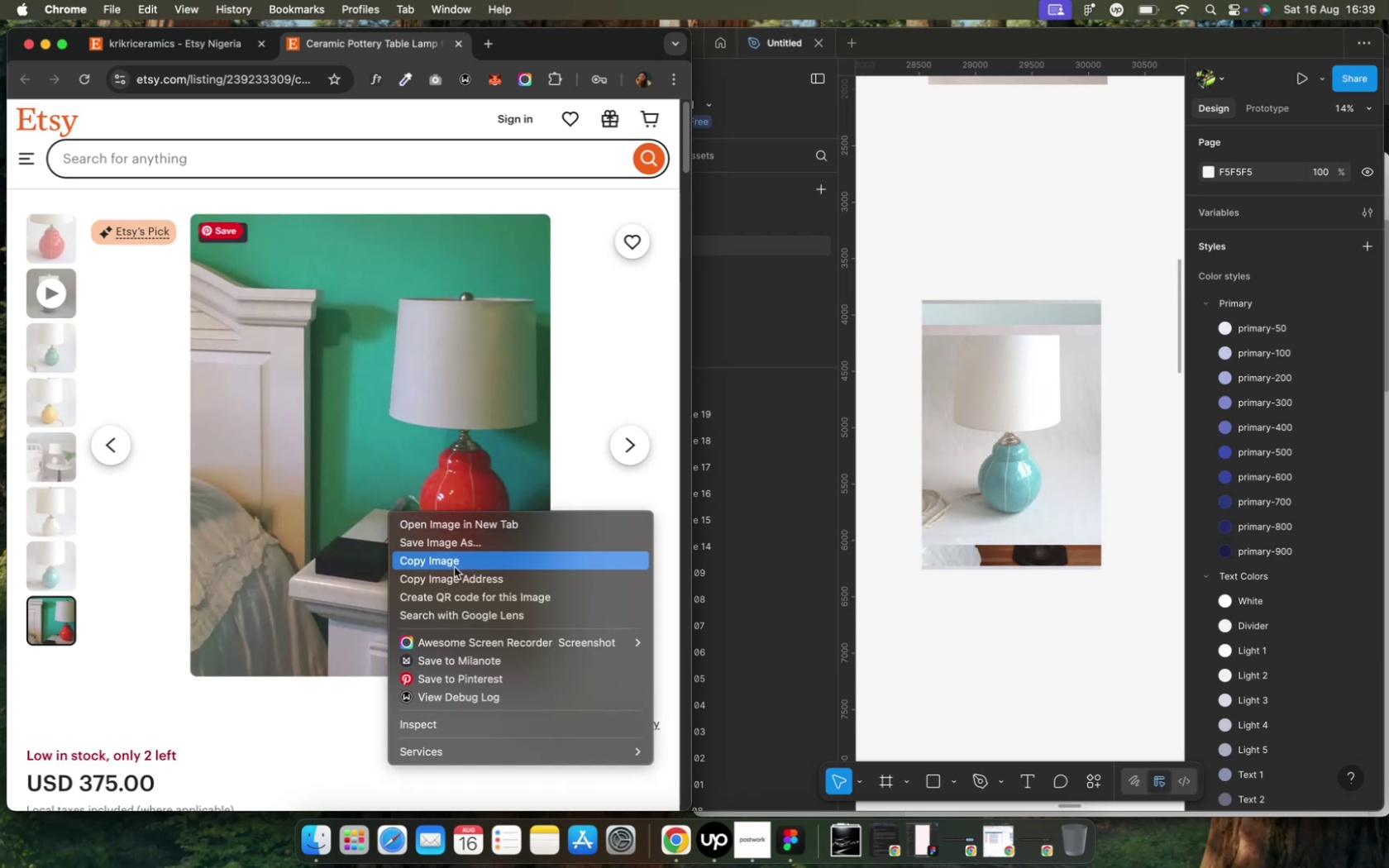 
left_click([455, 566])
 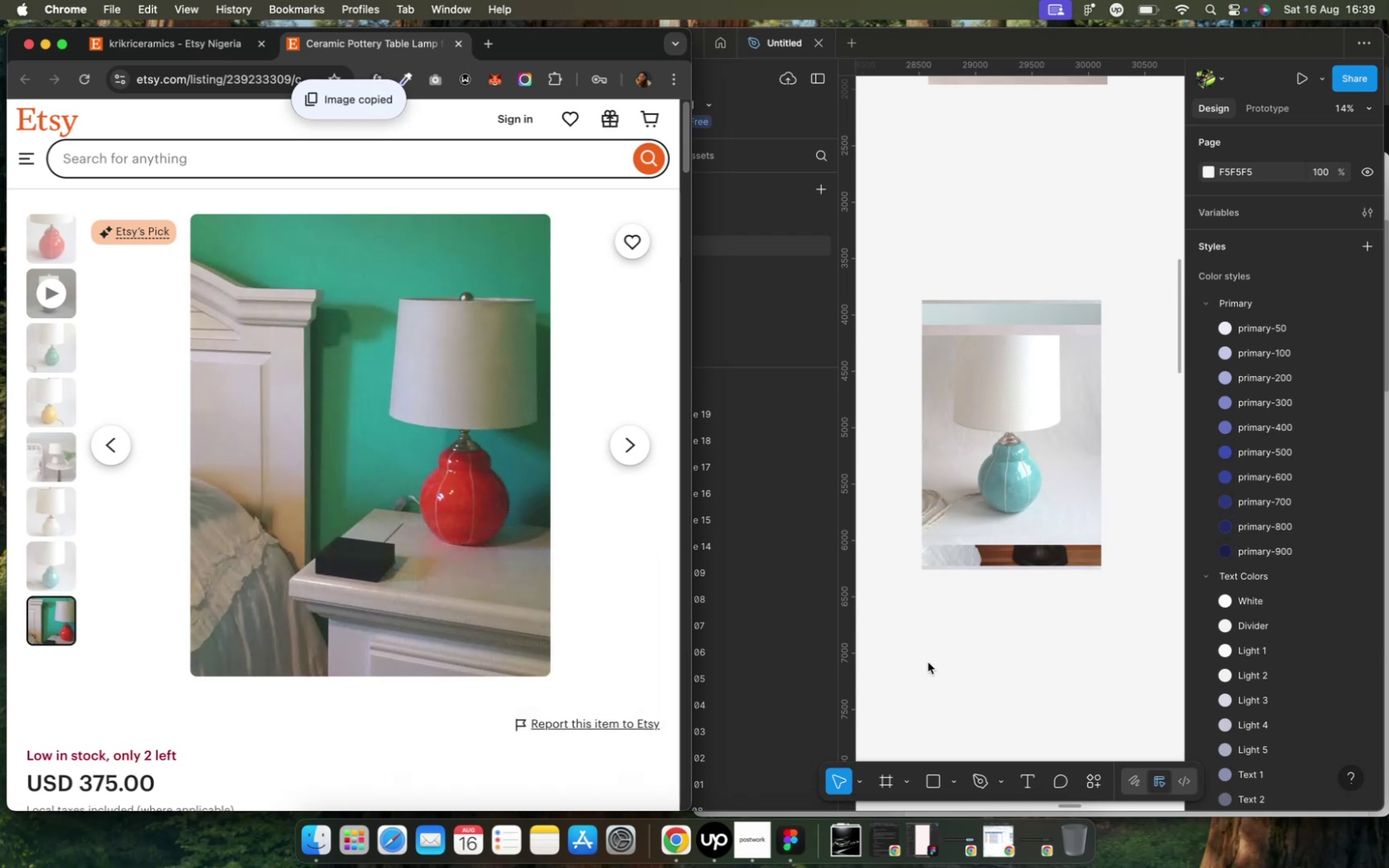 
left_click([928, 661])
 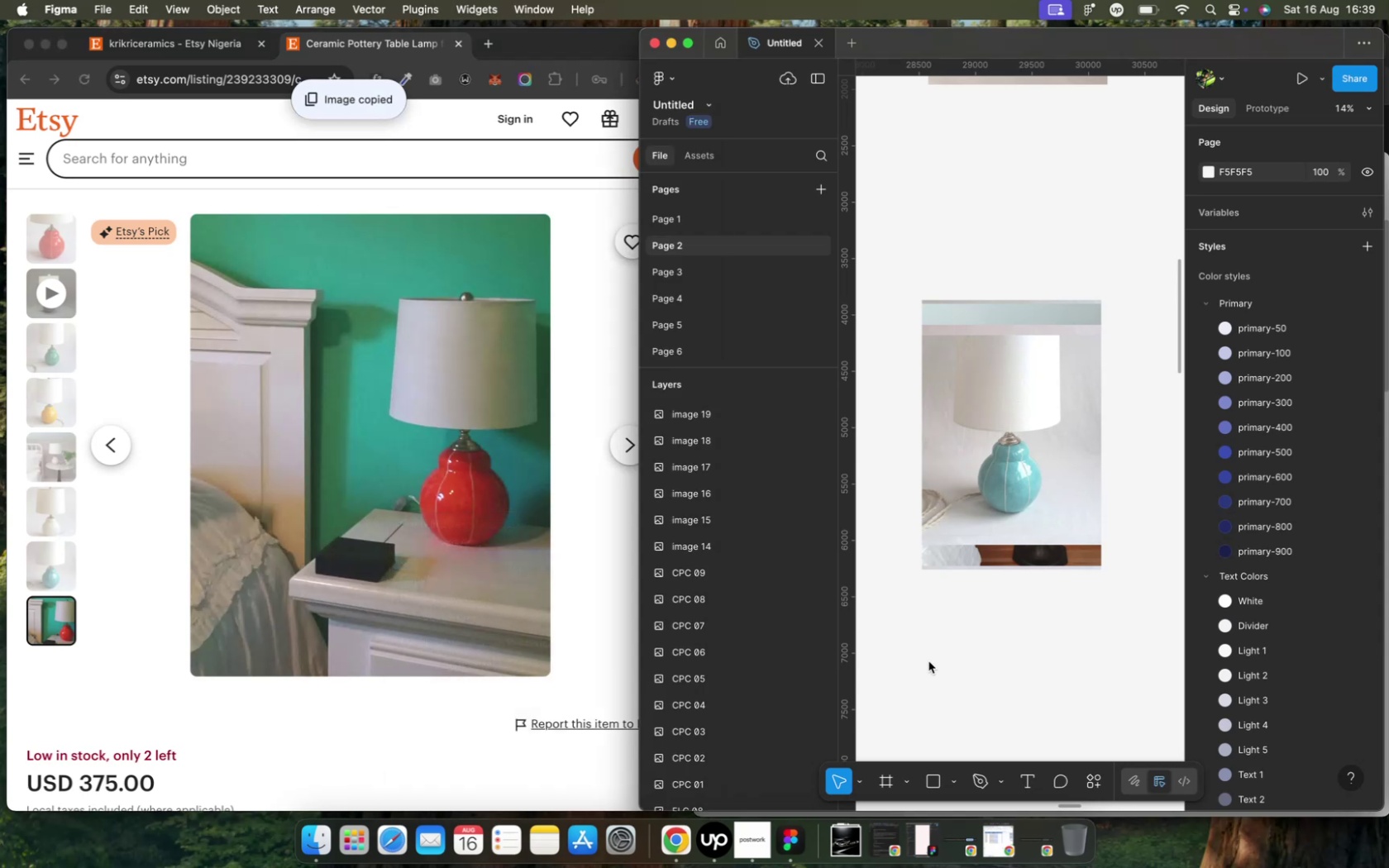 
key(Meta+V)
 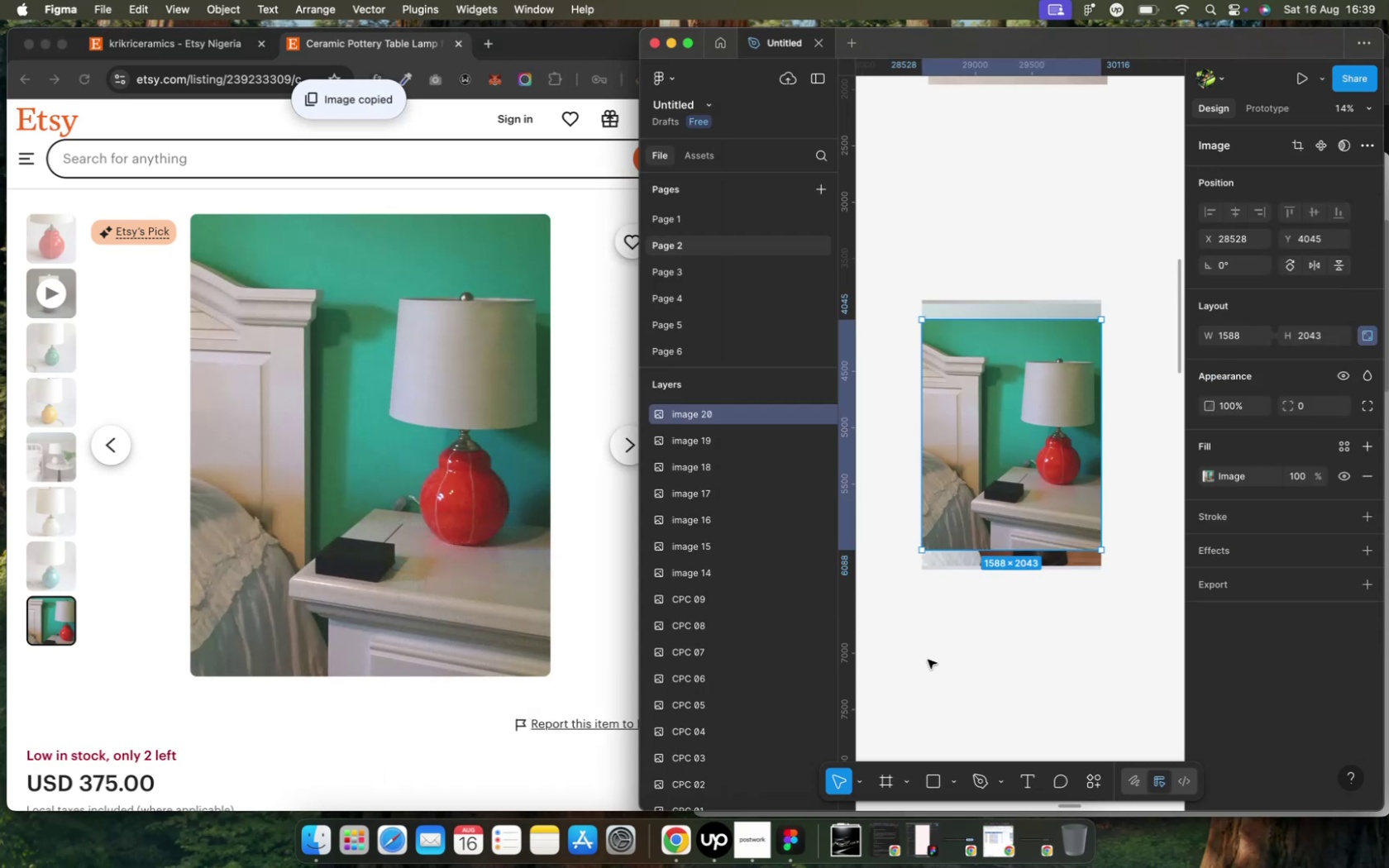 
left_click([927, 660])
 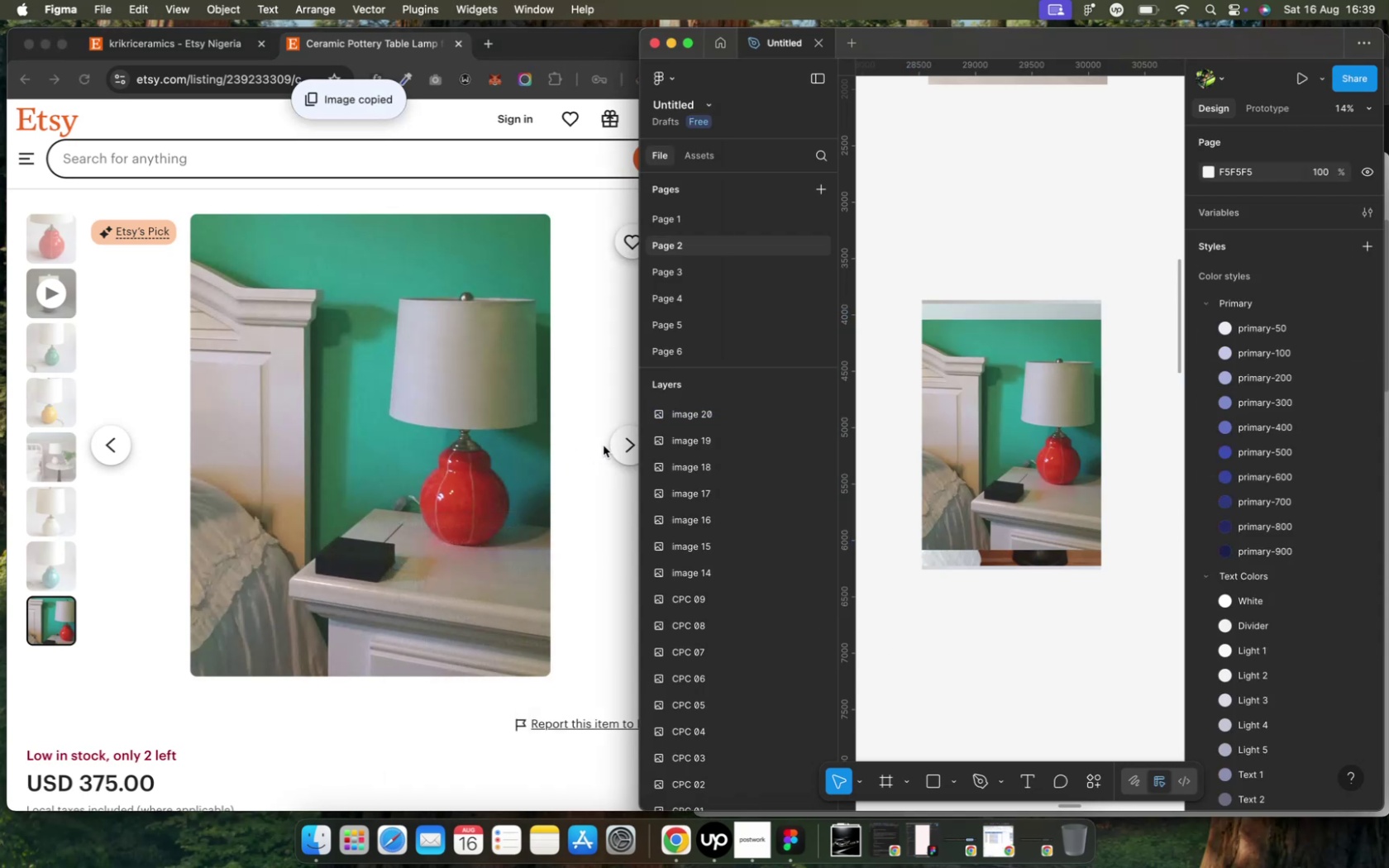 
left_click([613, 446])
 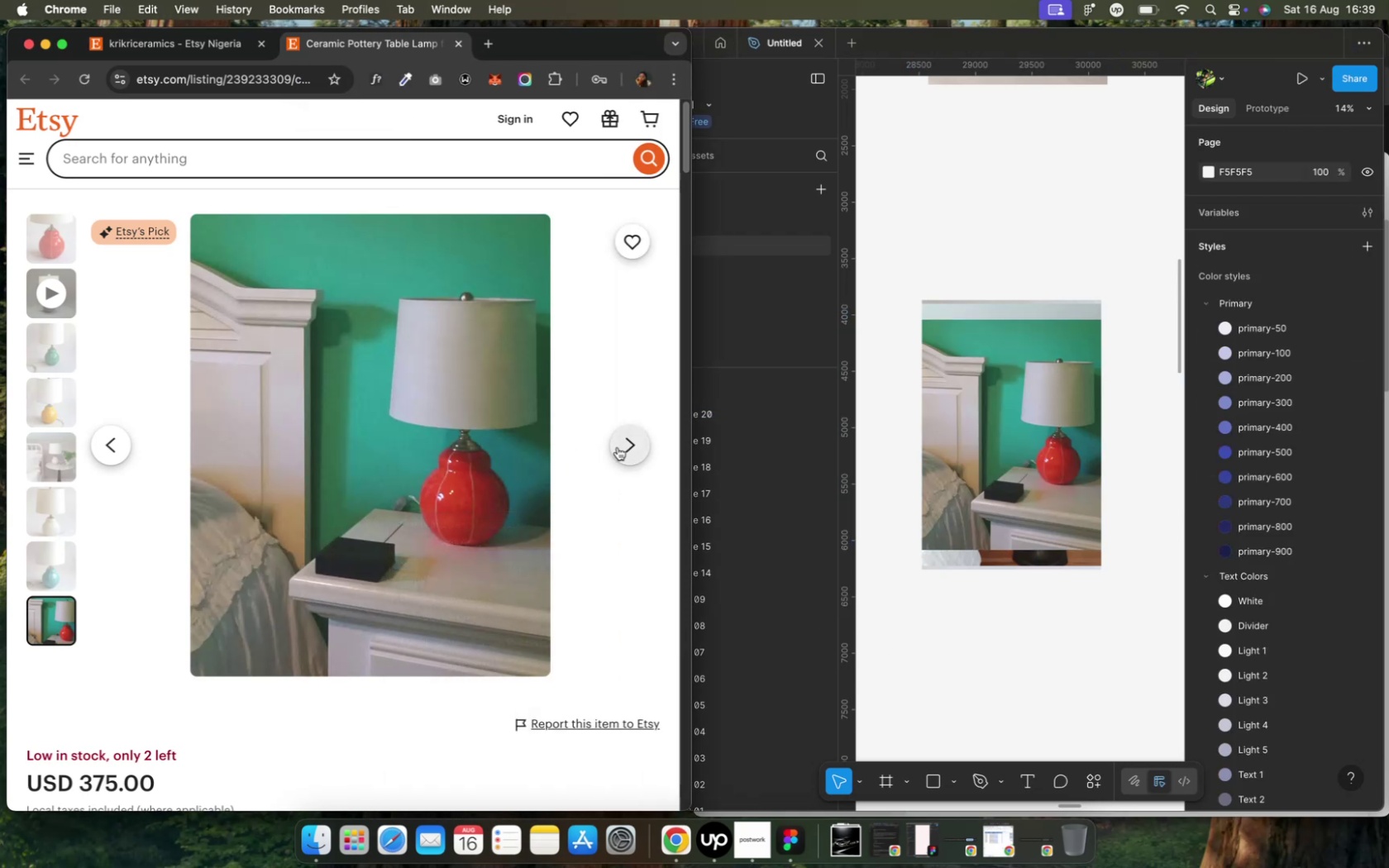 
left_click([618, 447])
 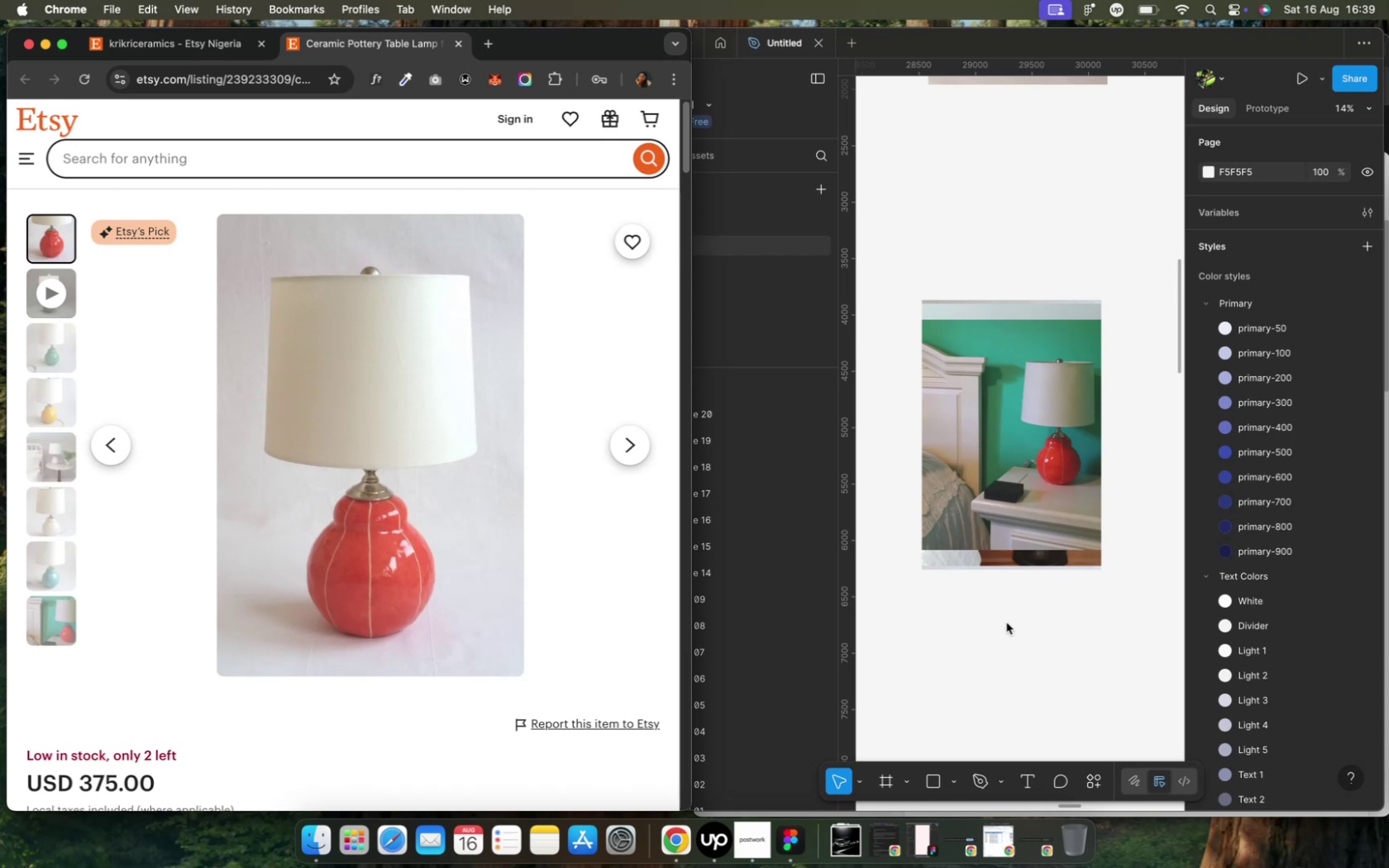 
wait(8.87)
 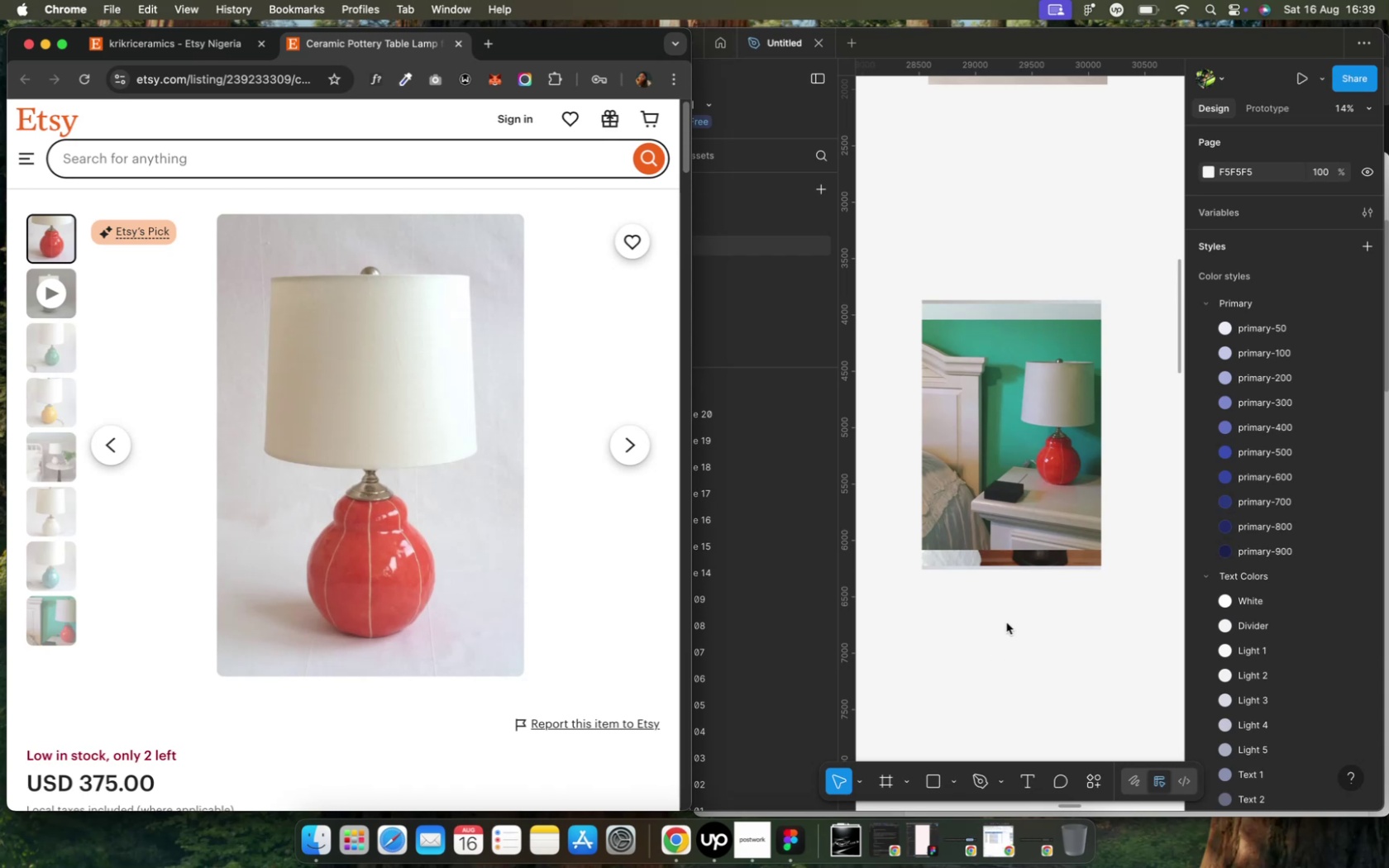 
scroll: coordinate [474, 646], scroll_direction: down, amount: 6.0
 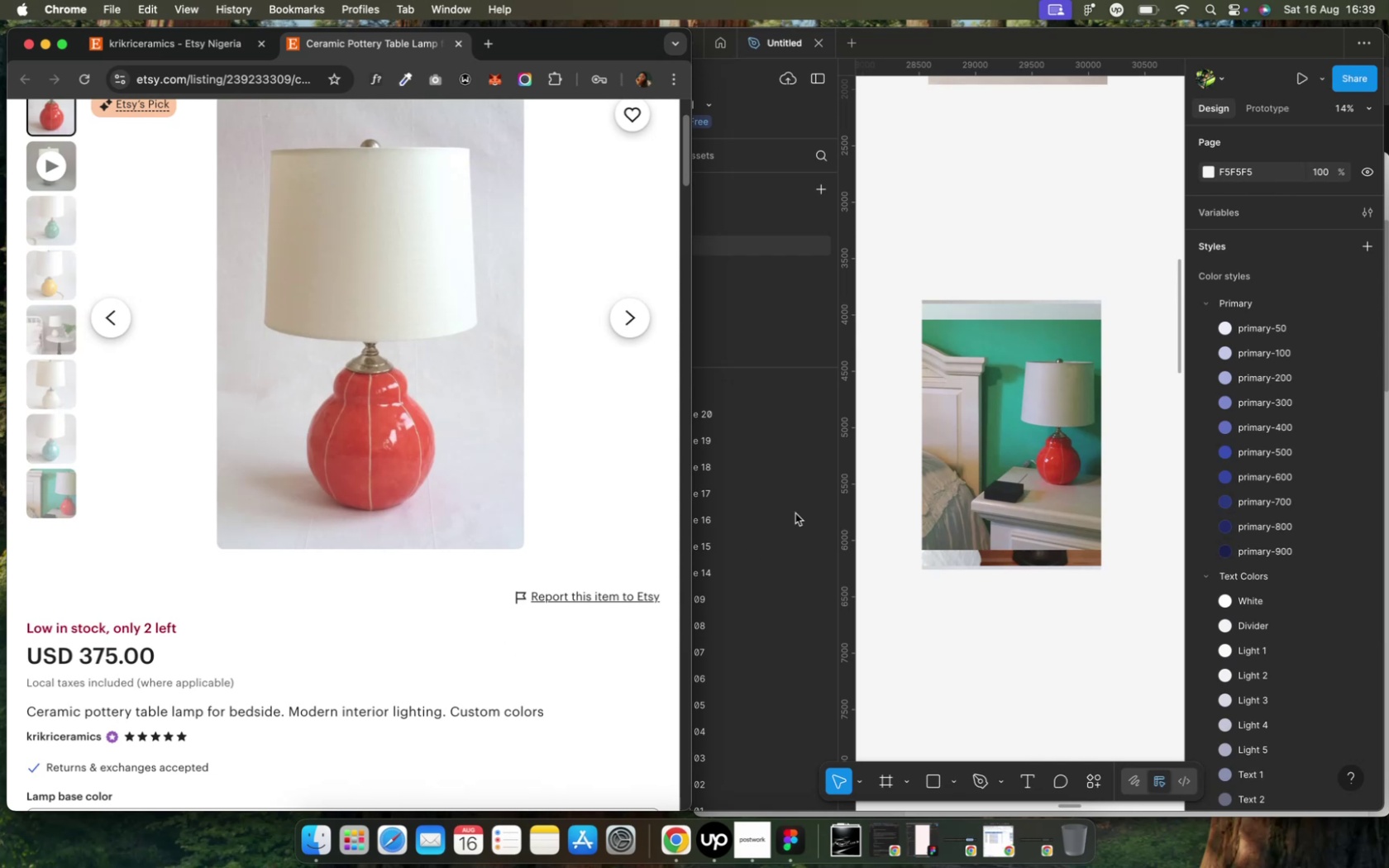 
wait(5.46)
 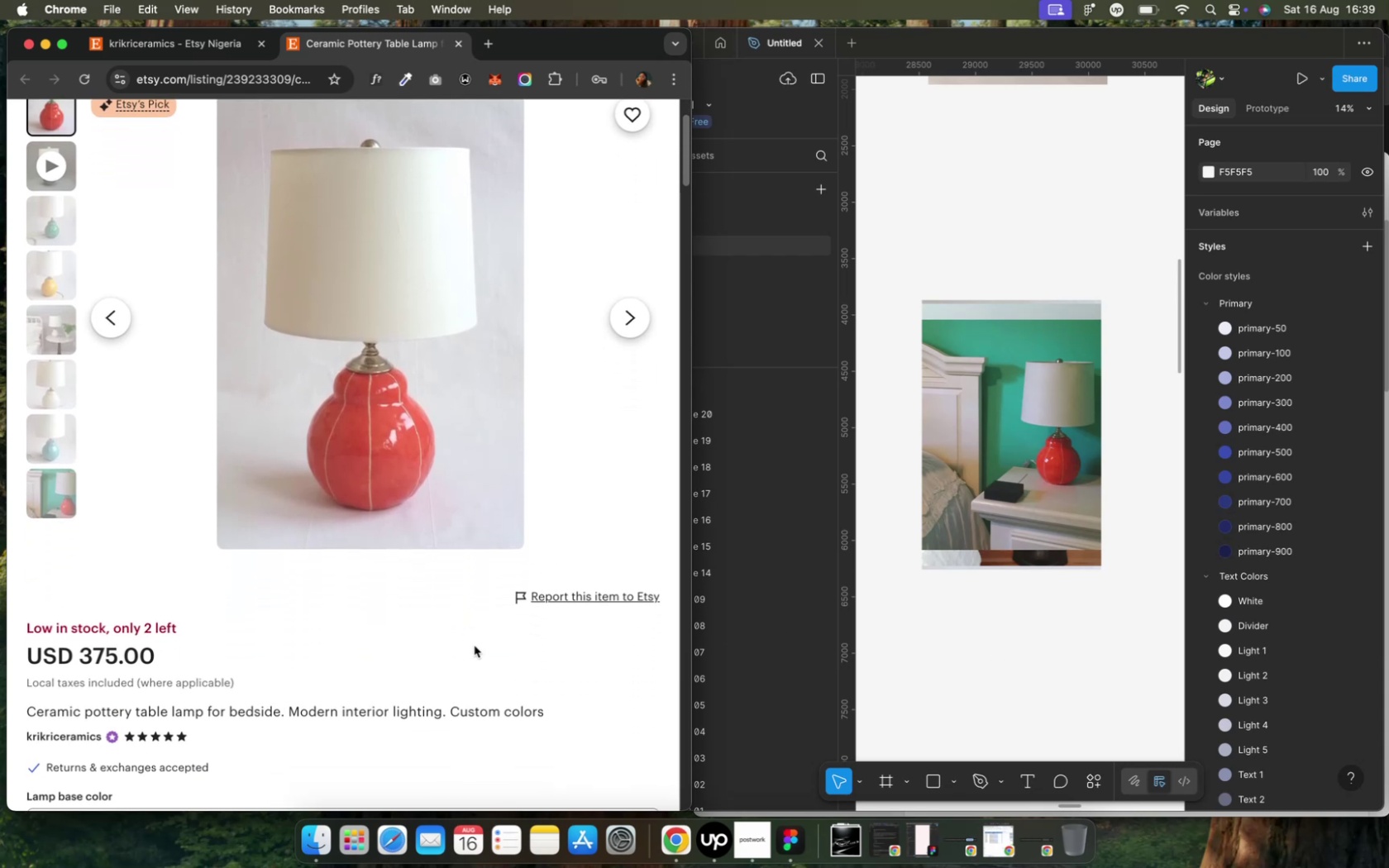 
left_click_drag(start_coordinate=[885, 244], to_coordinate=[1010, 735])
 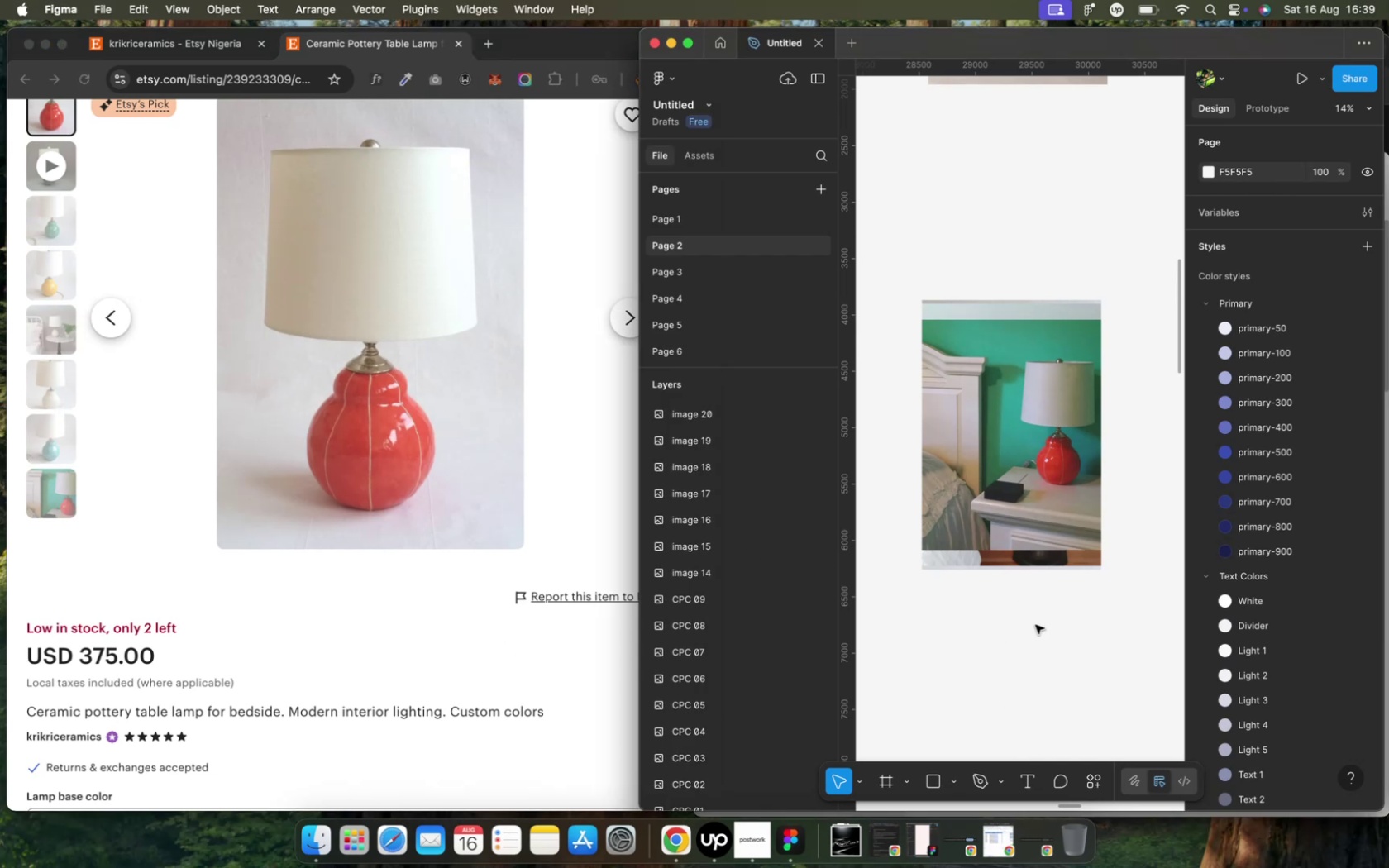 
left_click([1047, 674])
 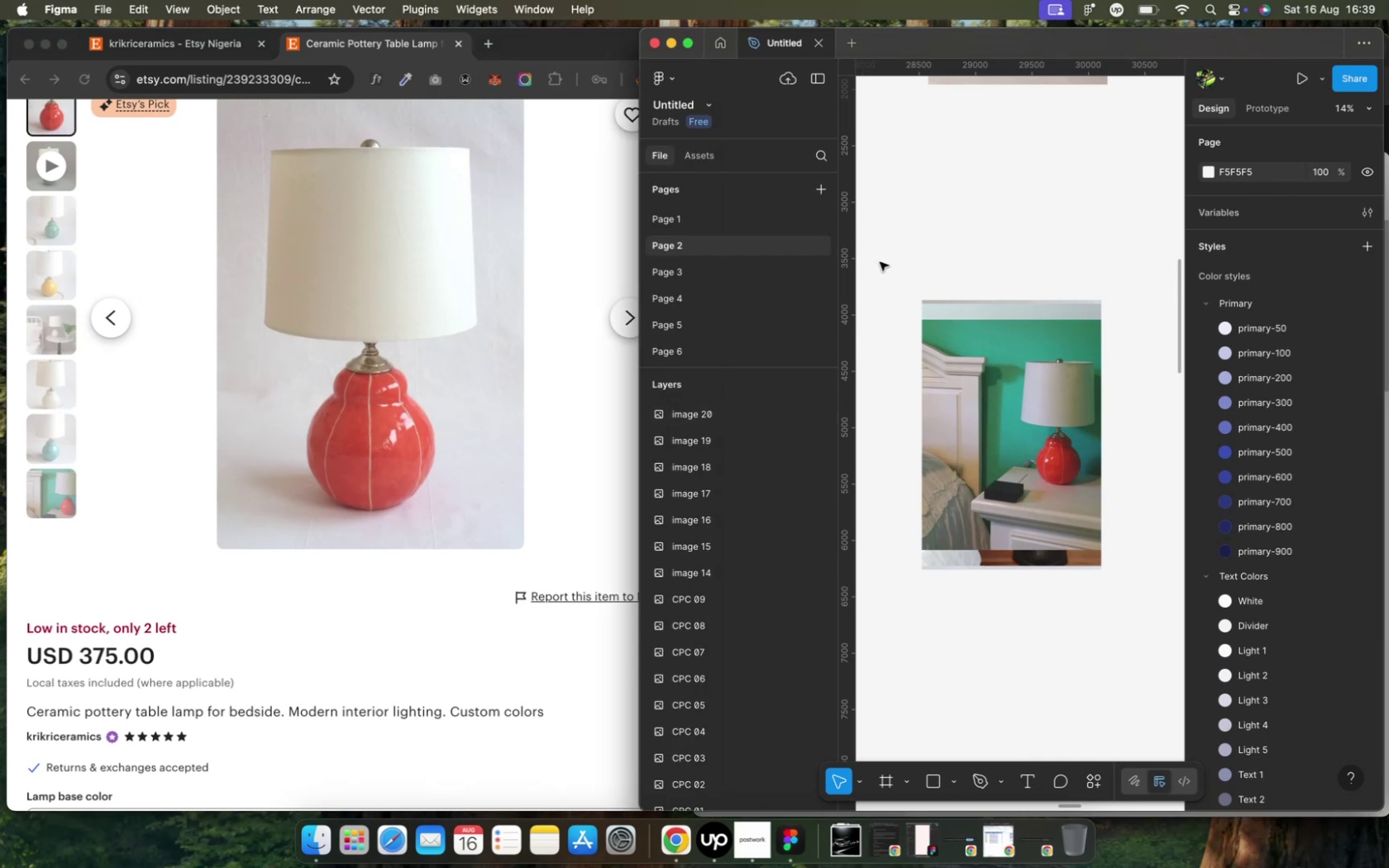 
left_click_drag(start_coordinate=[898, 277], to_coordinate=[1138, 699])
 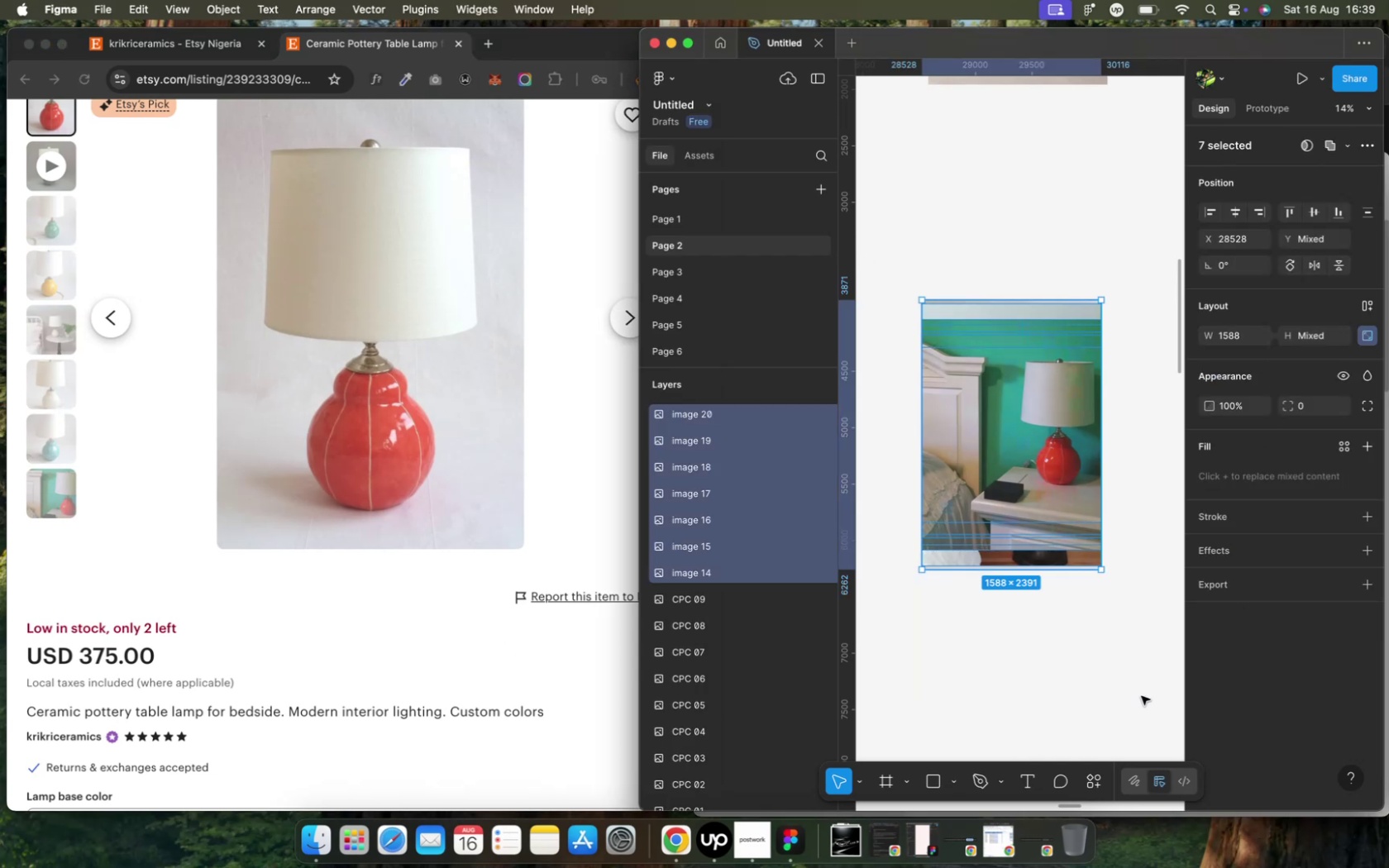 
key(Meta+R)
 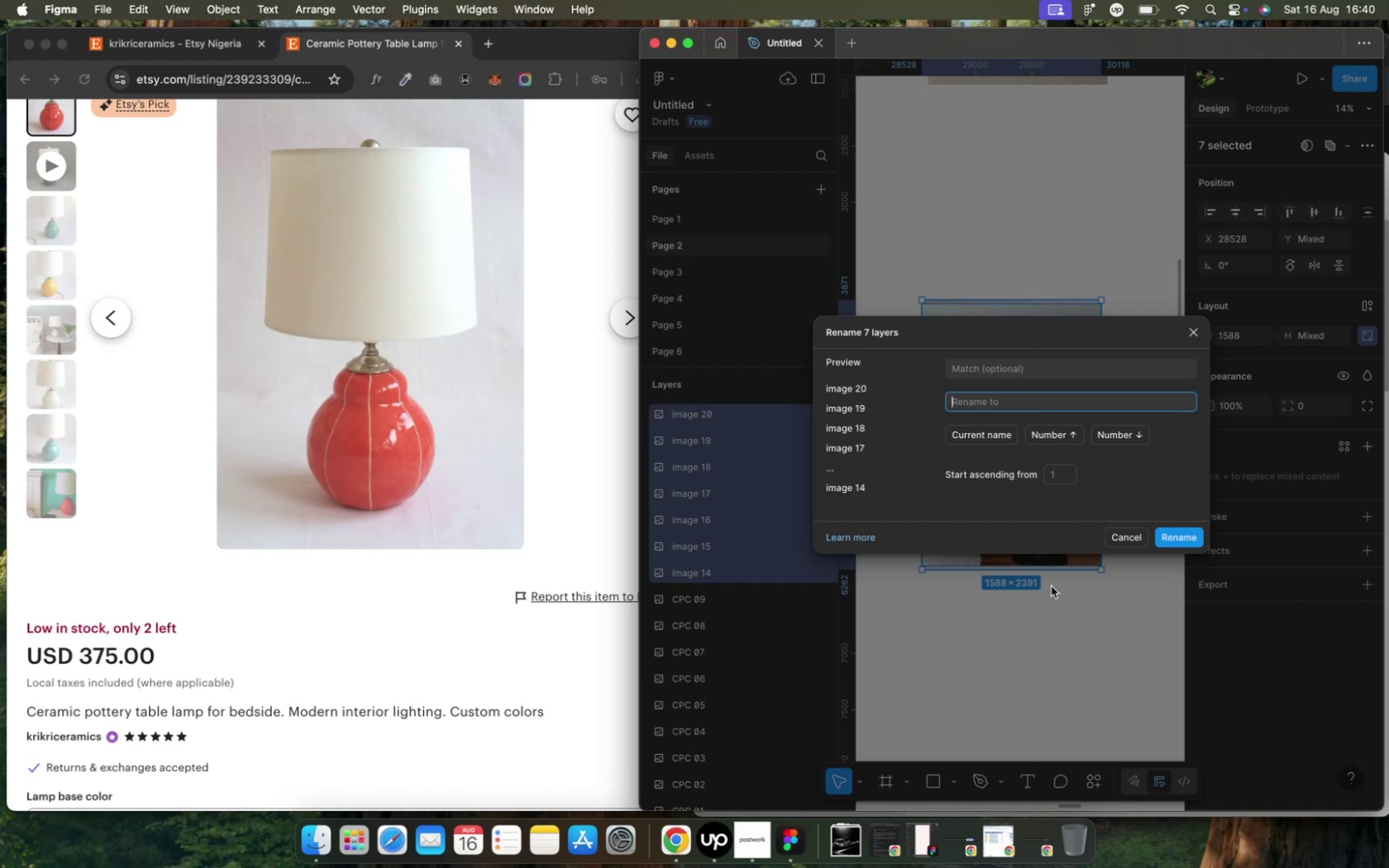 
type(CPT )
 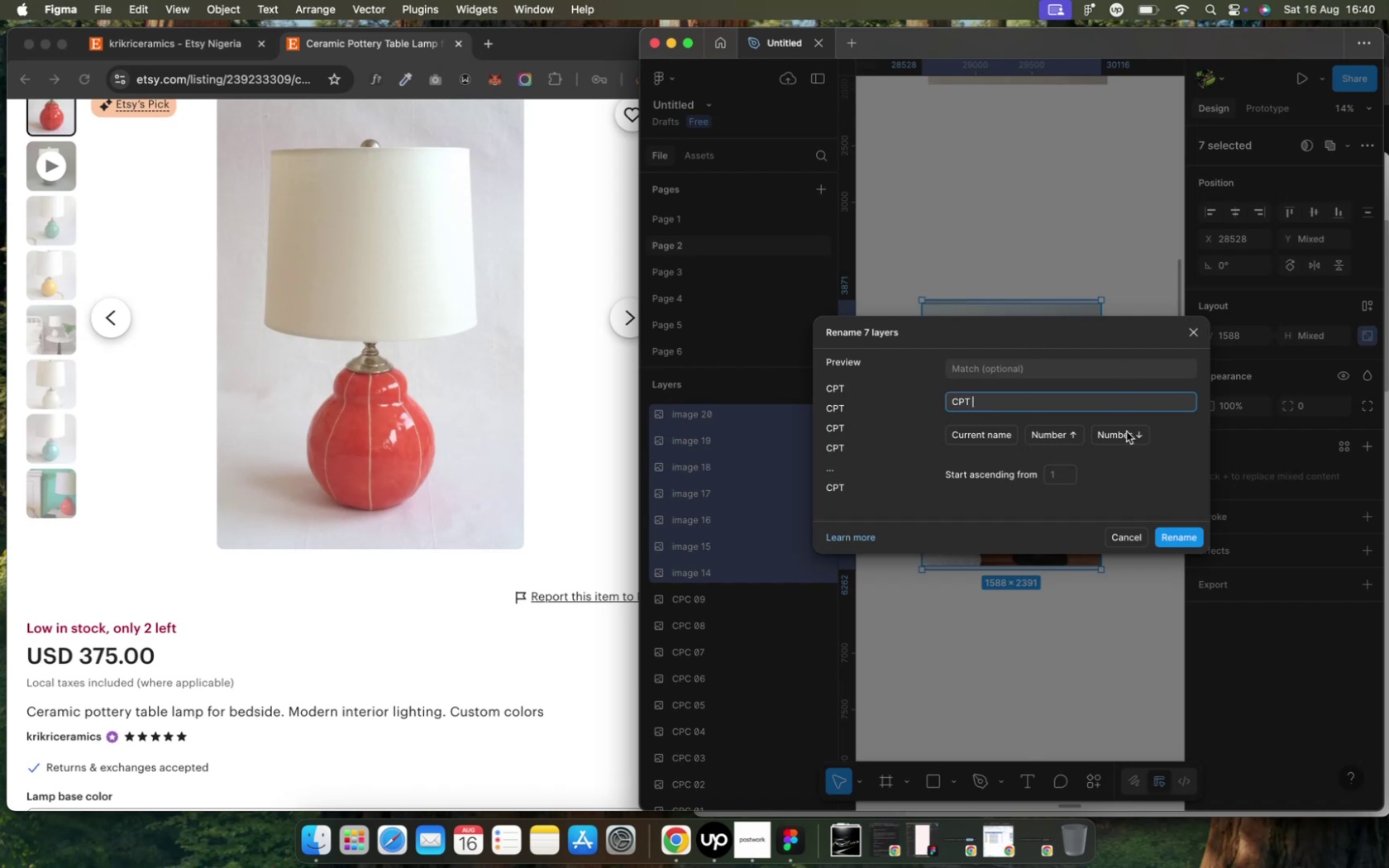 
left_click([1125, 435])
 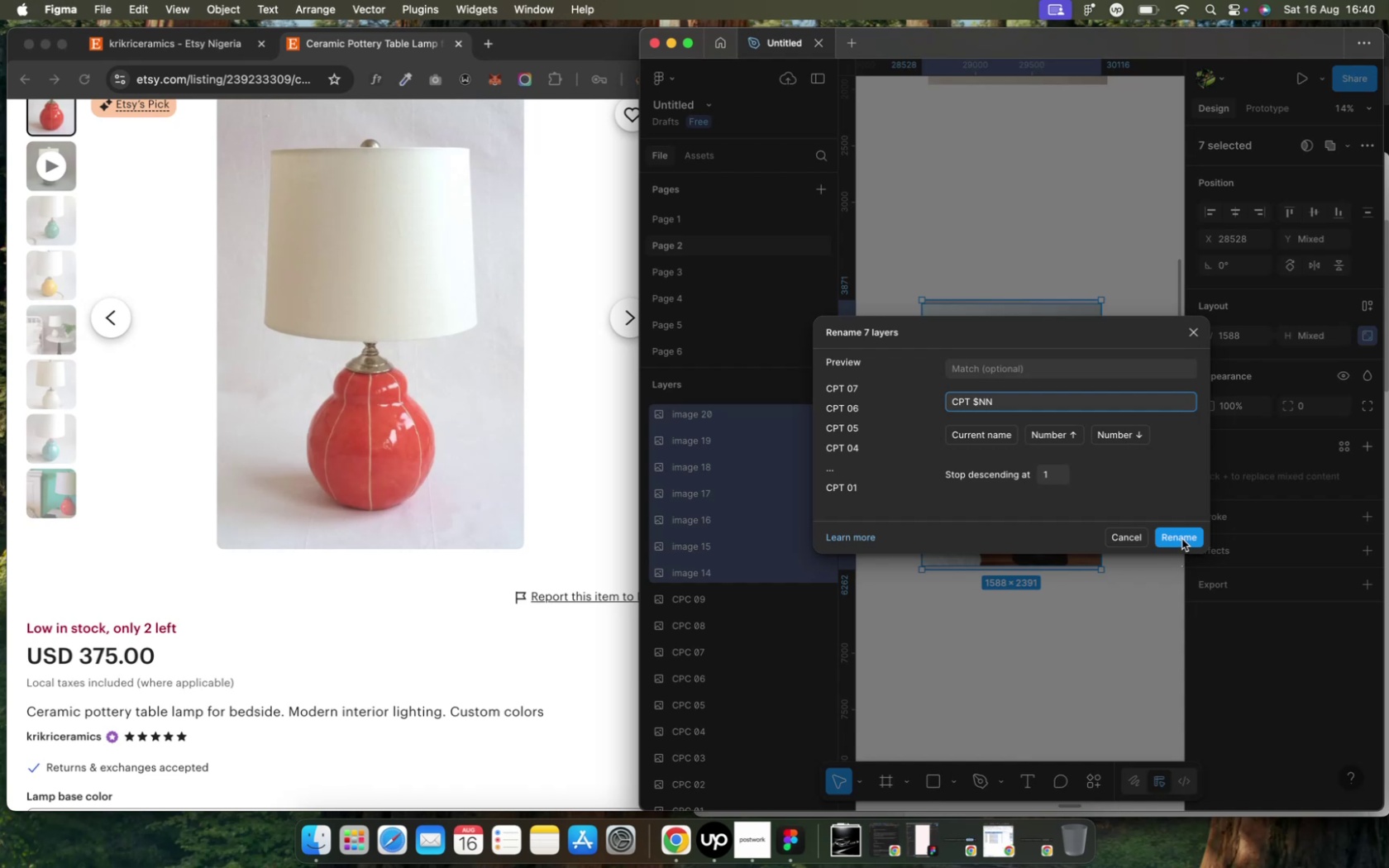 
left_click([1181, 539])
 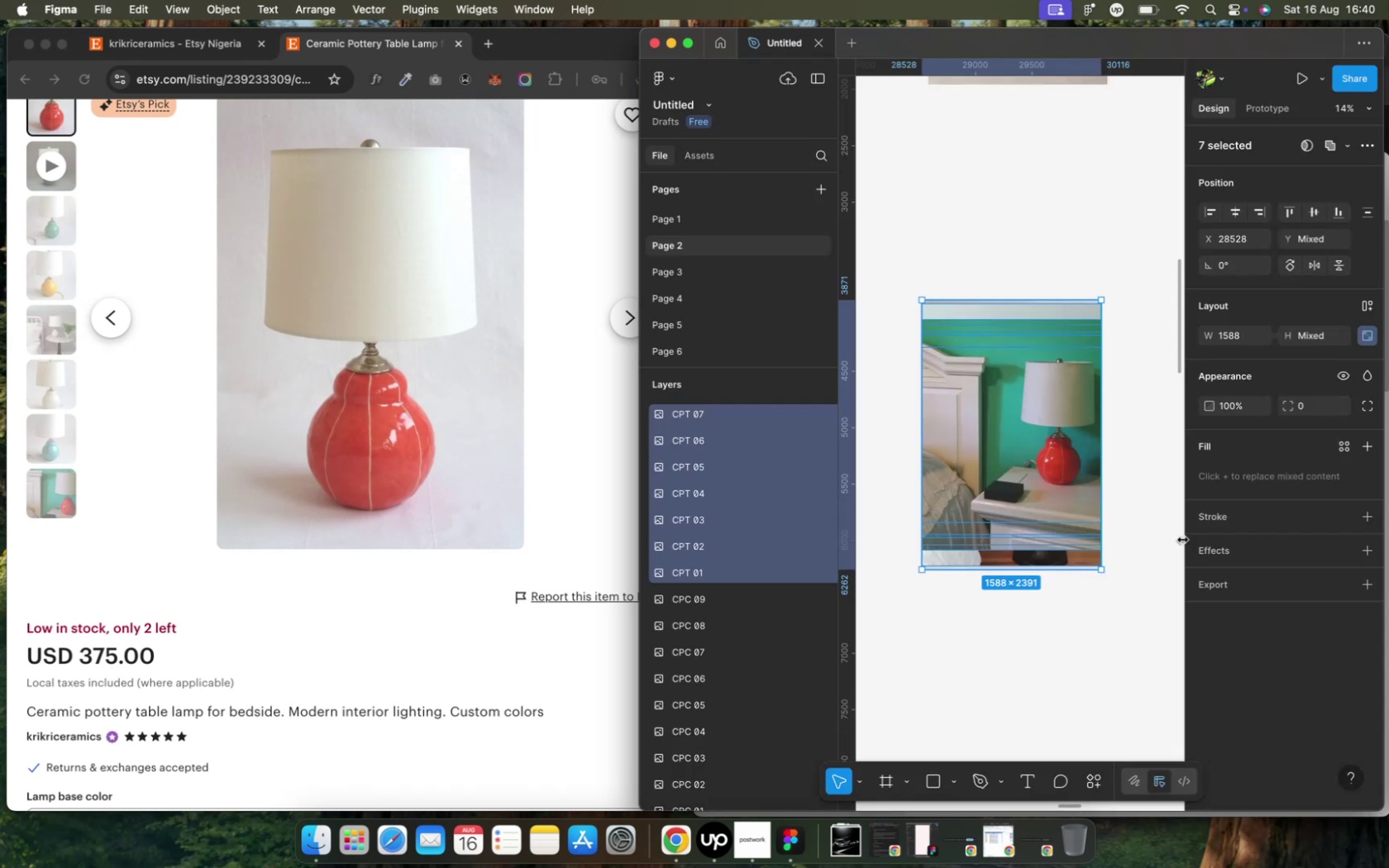 
left_click([1236, 578])
 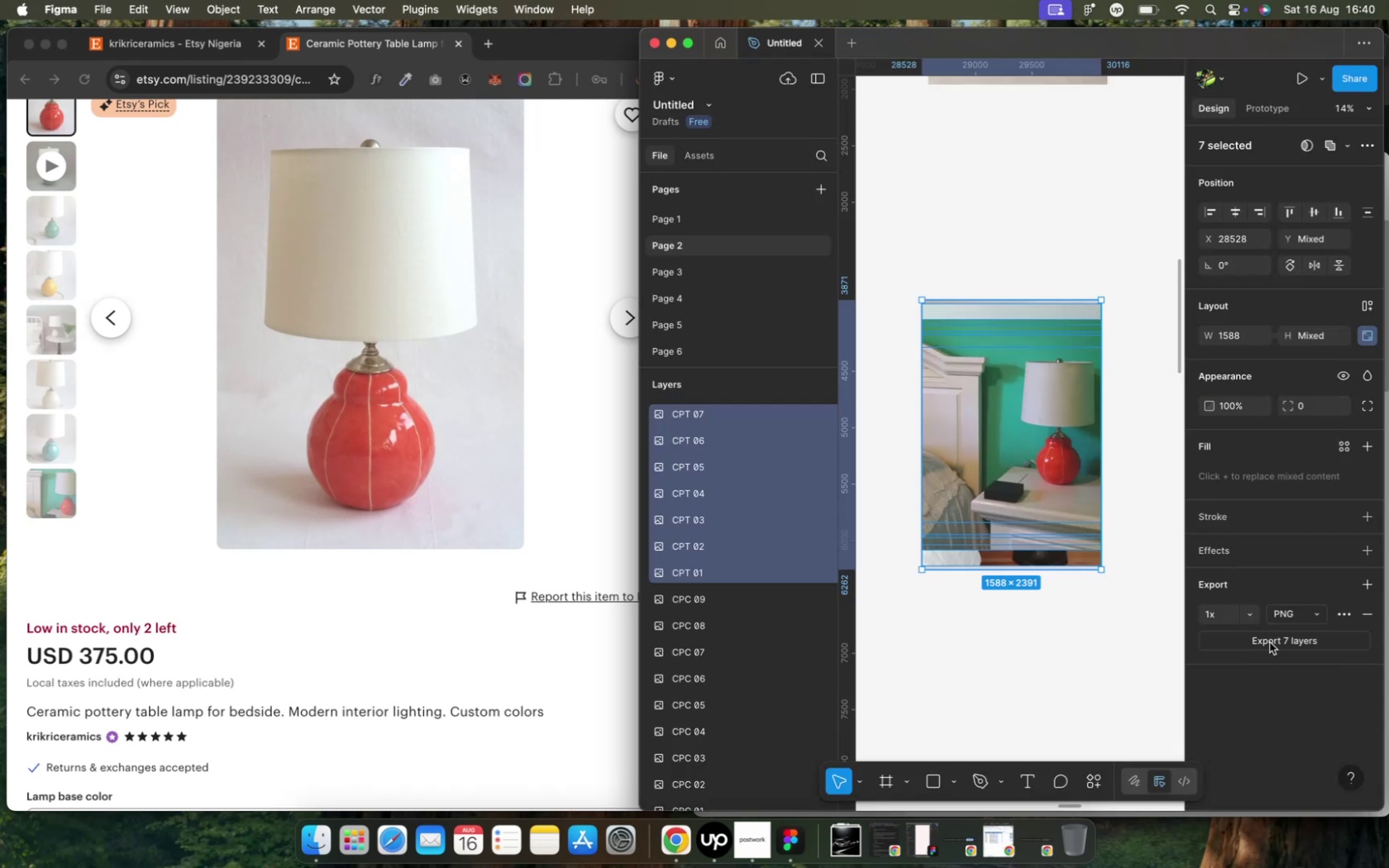 
left_click([1268, 641])
 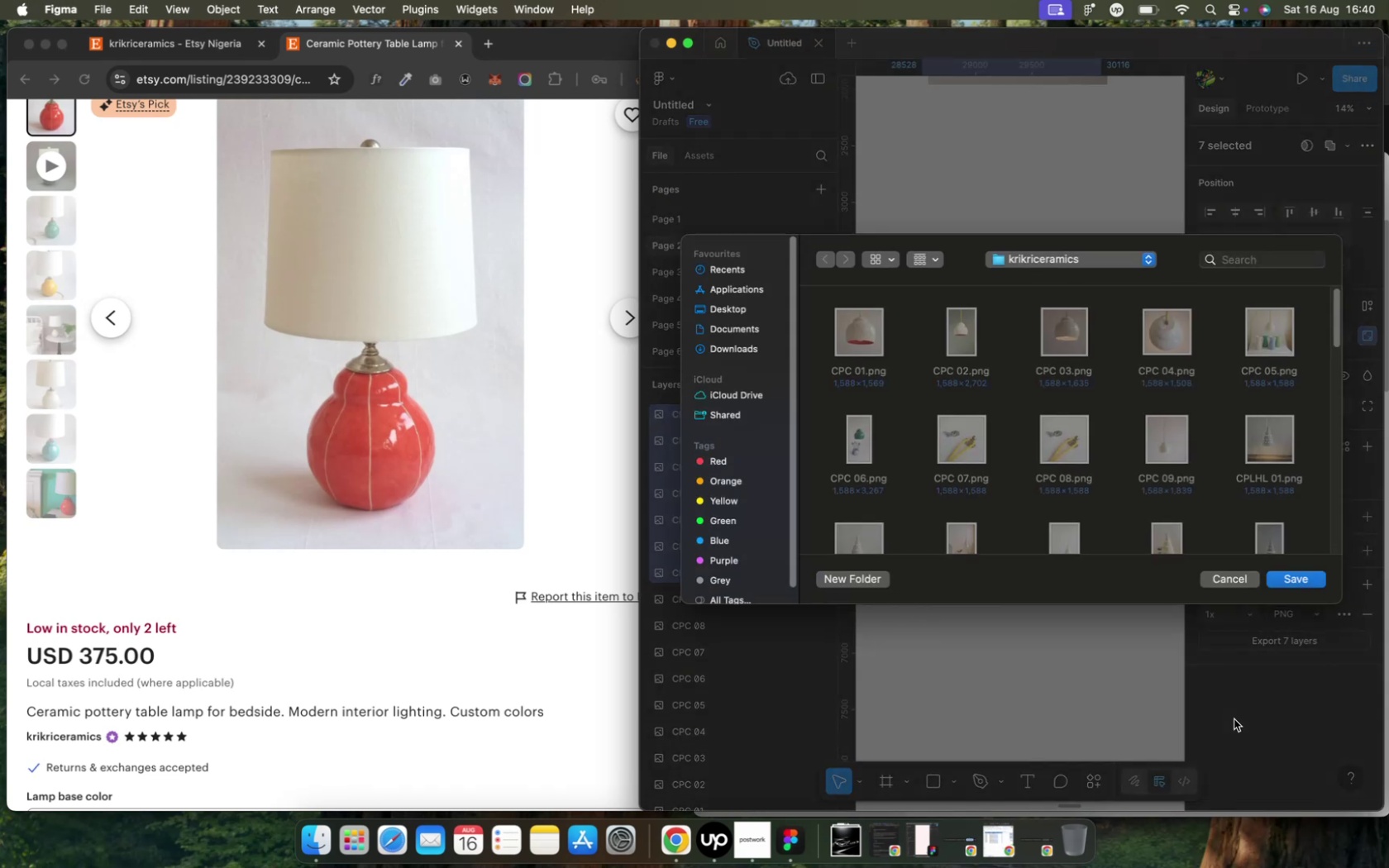 
wait(16.56)
 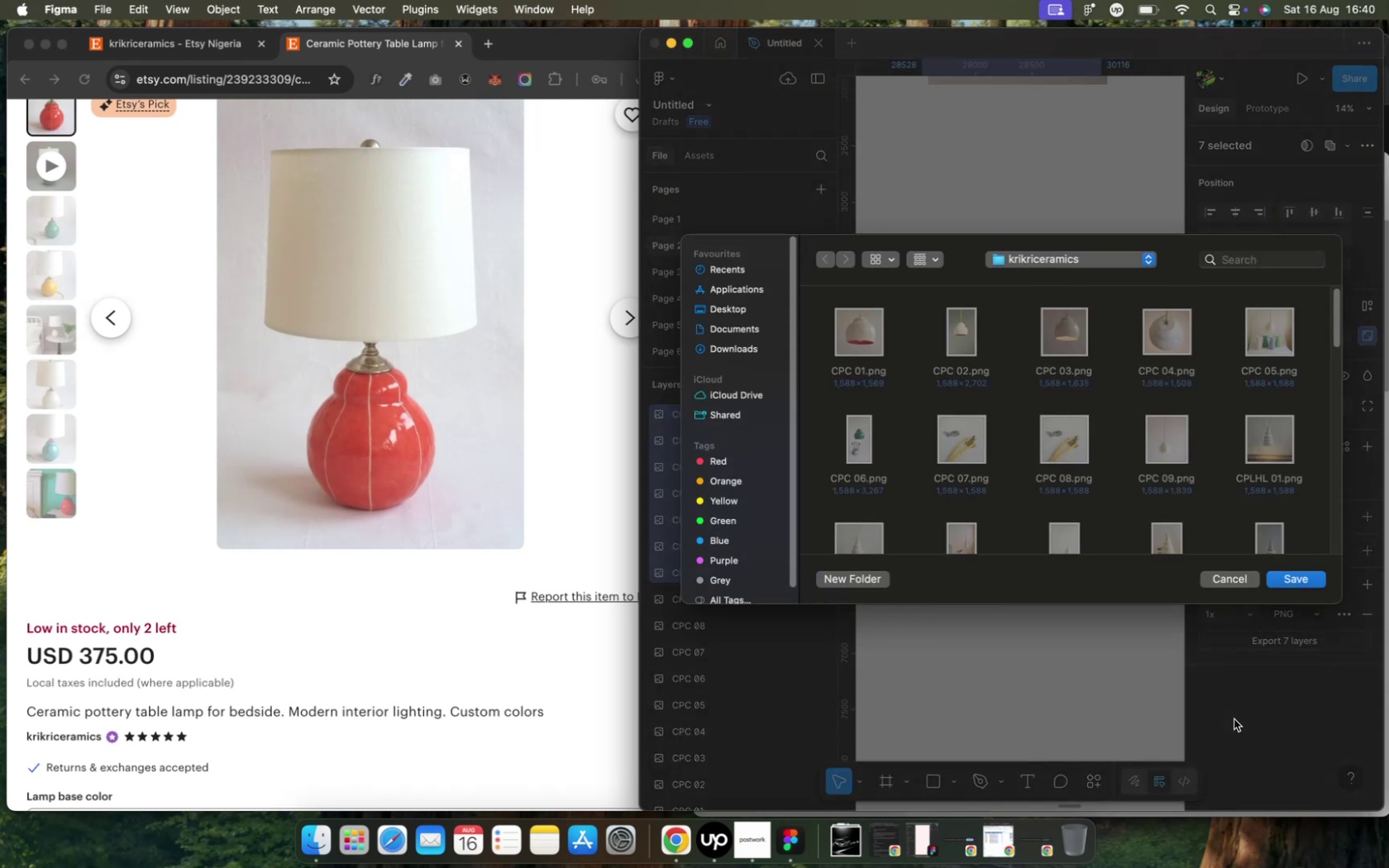 
left_click([1291, 579])
 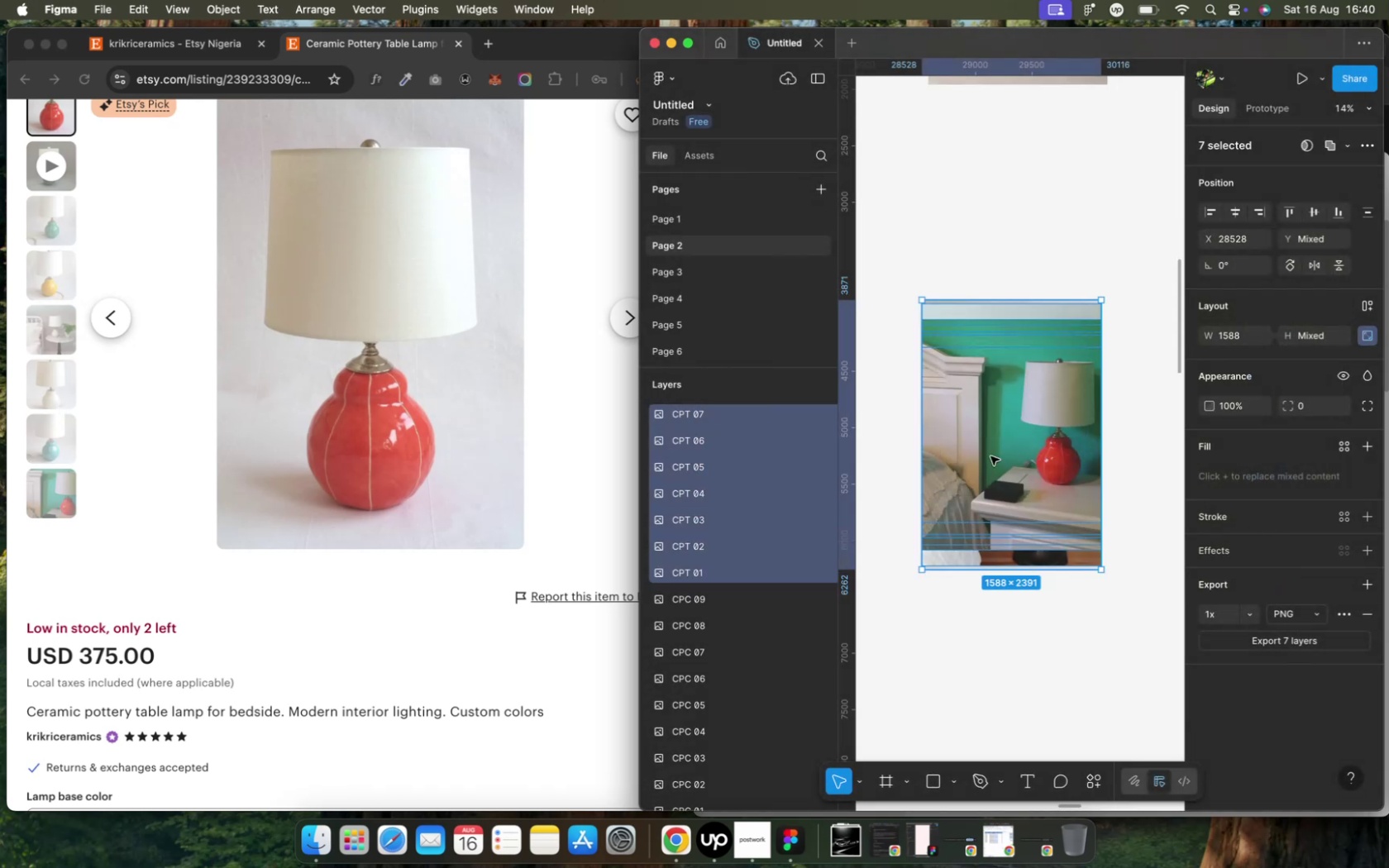 
key(Control+ArrowUp)
 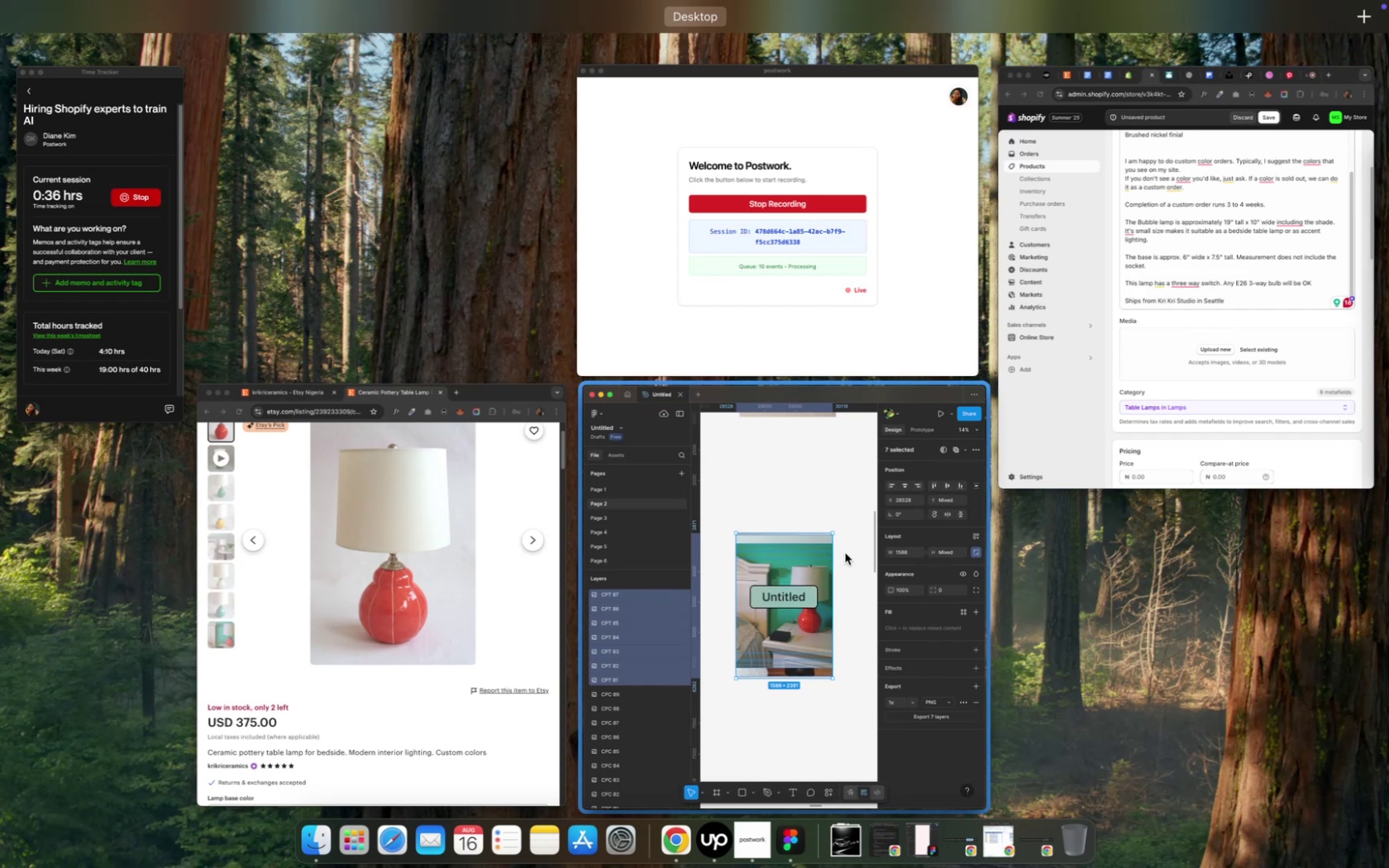 
left_click([1110, 435])
 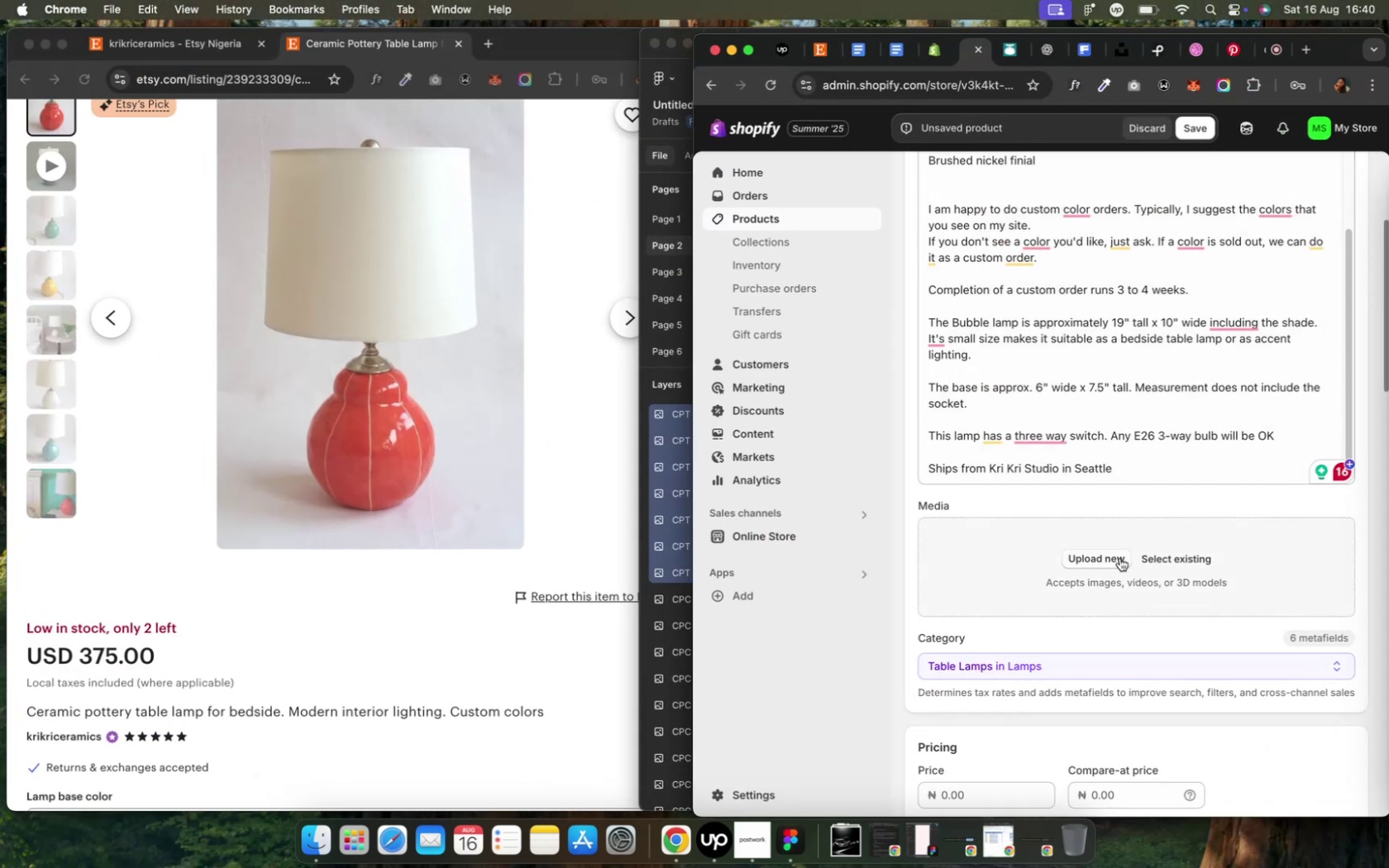 
left_click([1148, 558])
 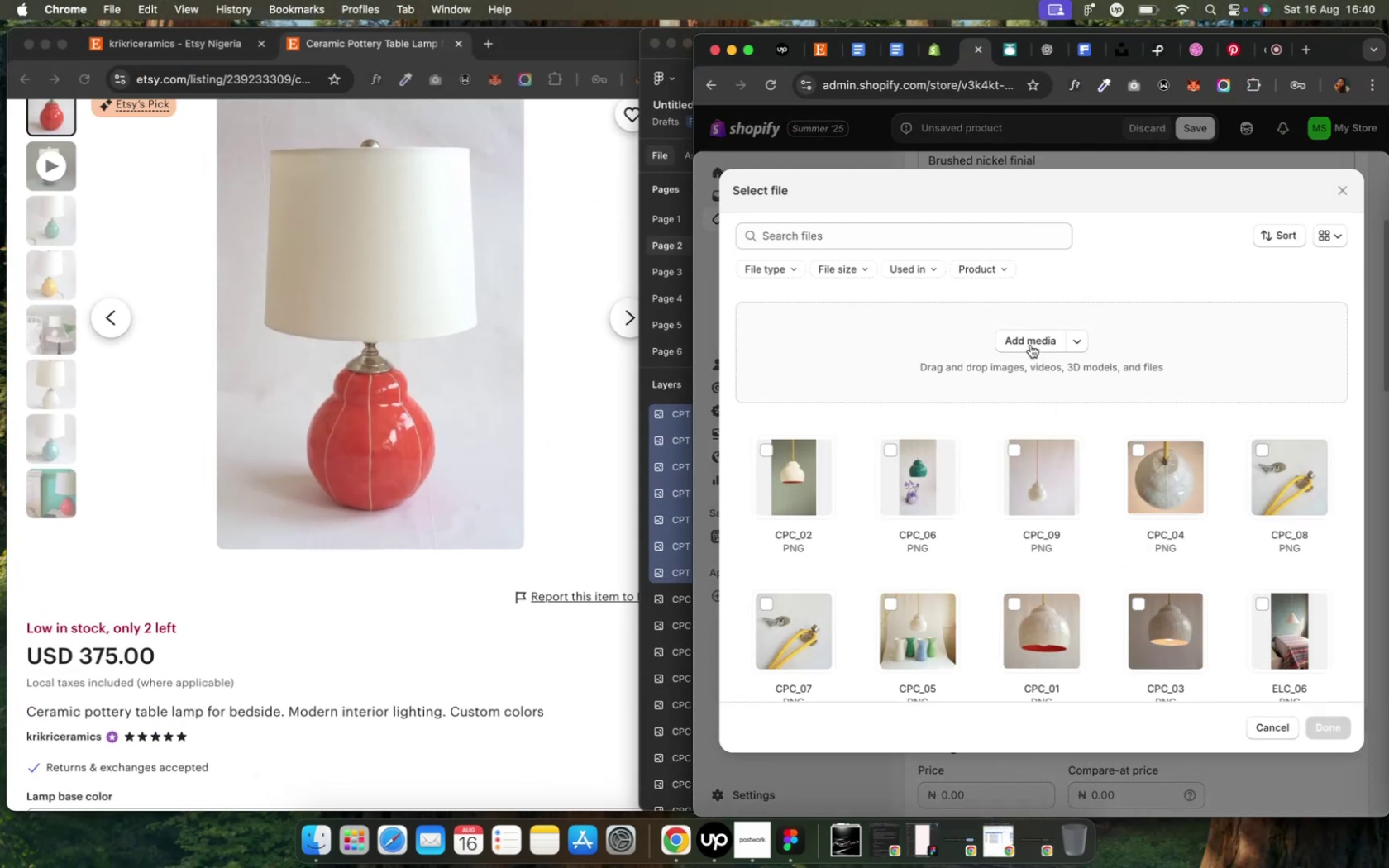 
left_click([1029, 346])
 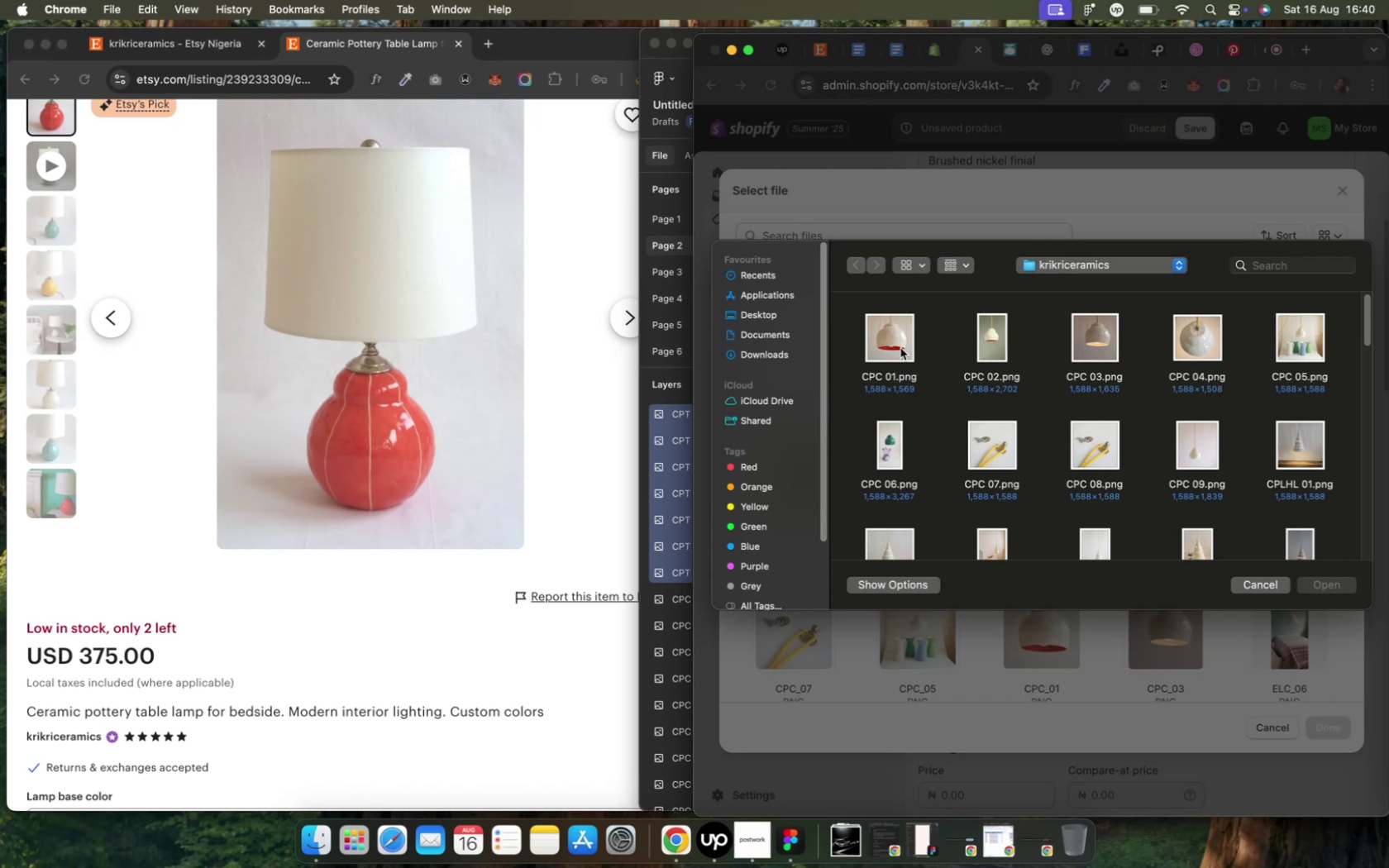 
left_click([879, 345])
 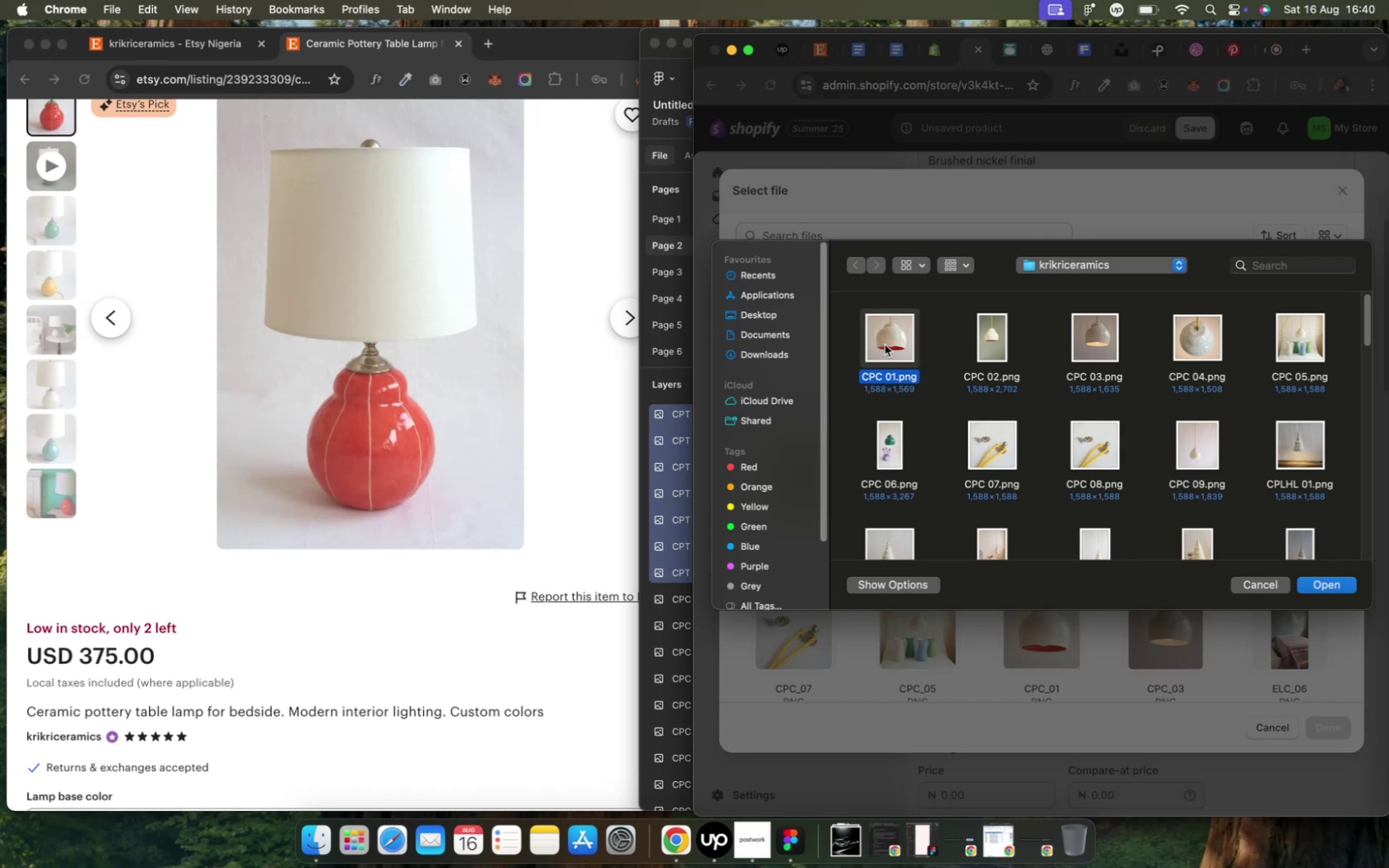 
key(Fn)
 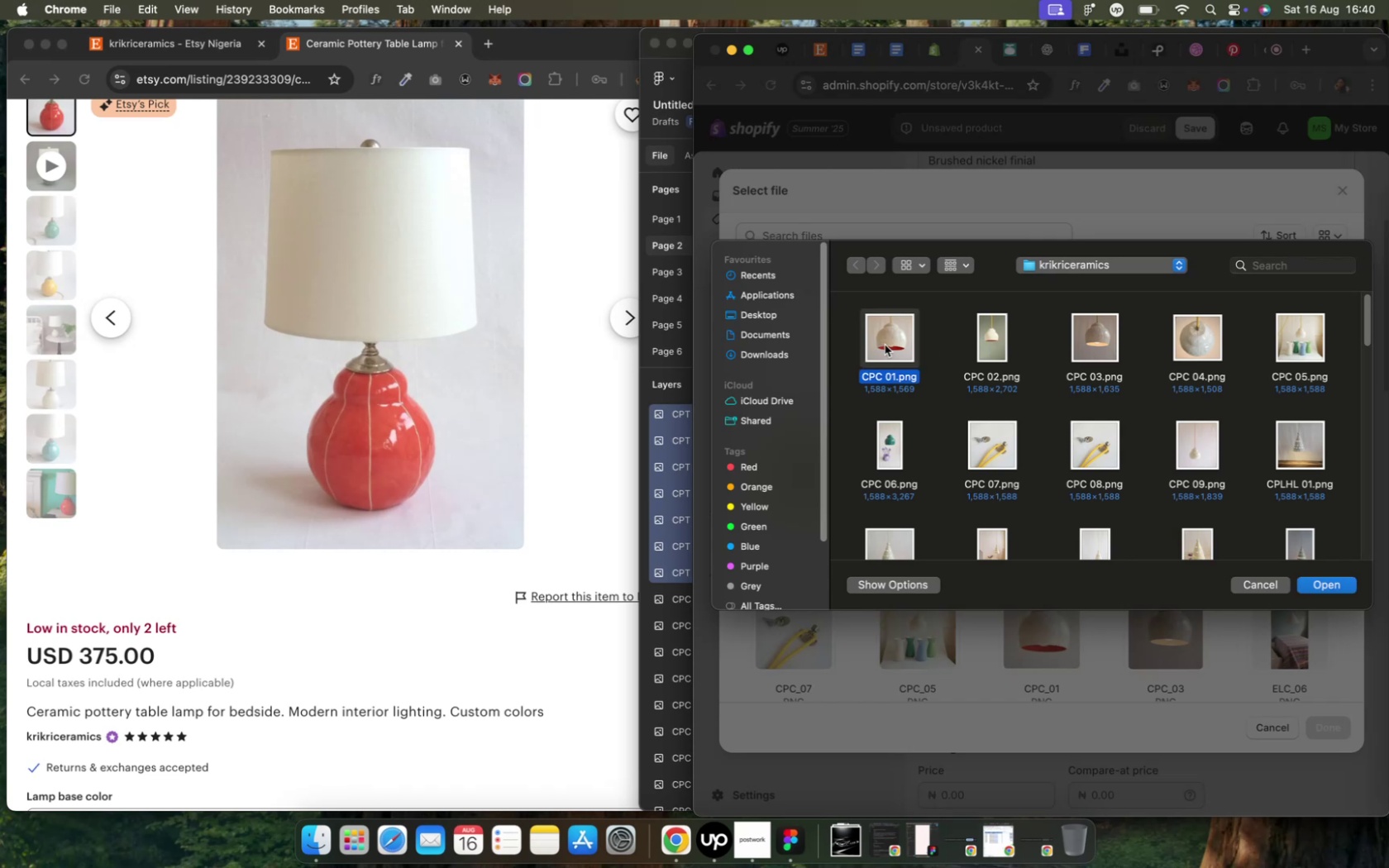 
hold_key(key=ShiftLeft, duration=6.93)
left_click([986, 349])
 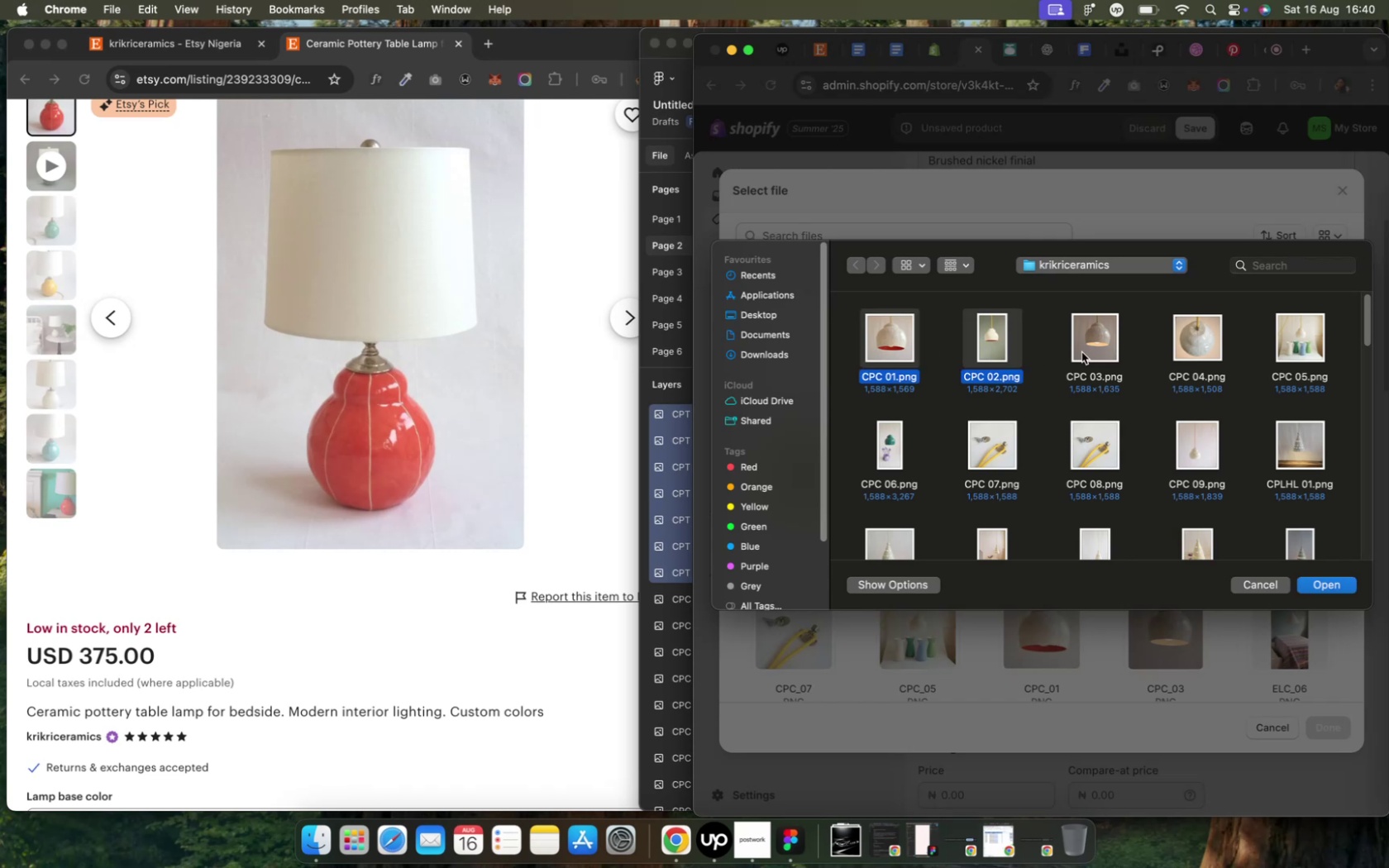 
left_click([1081, 352])
 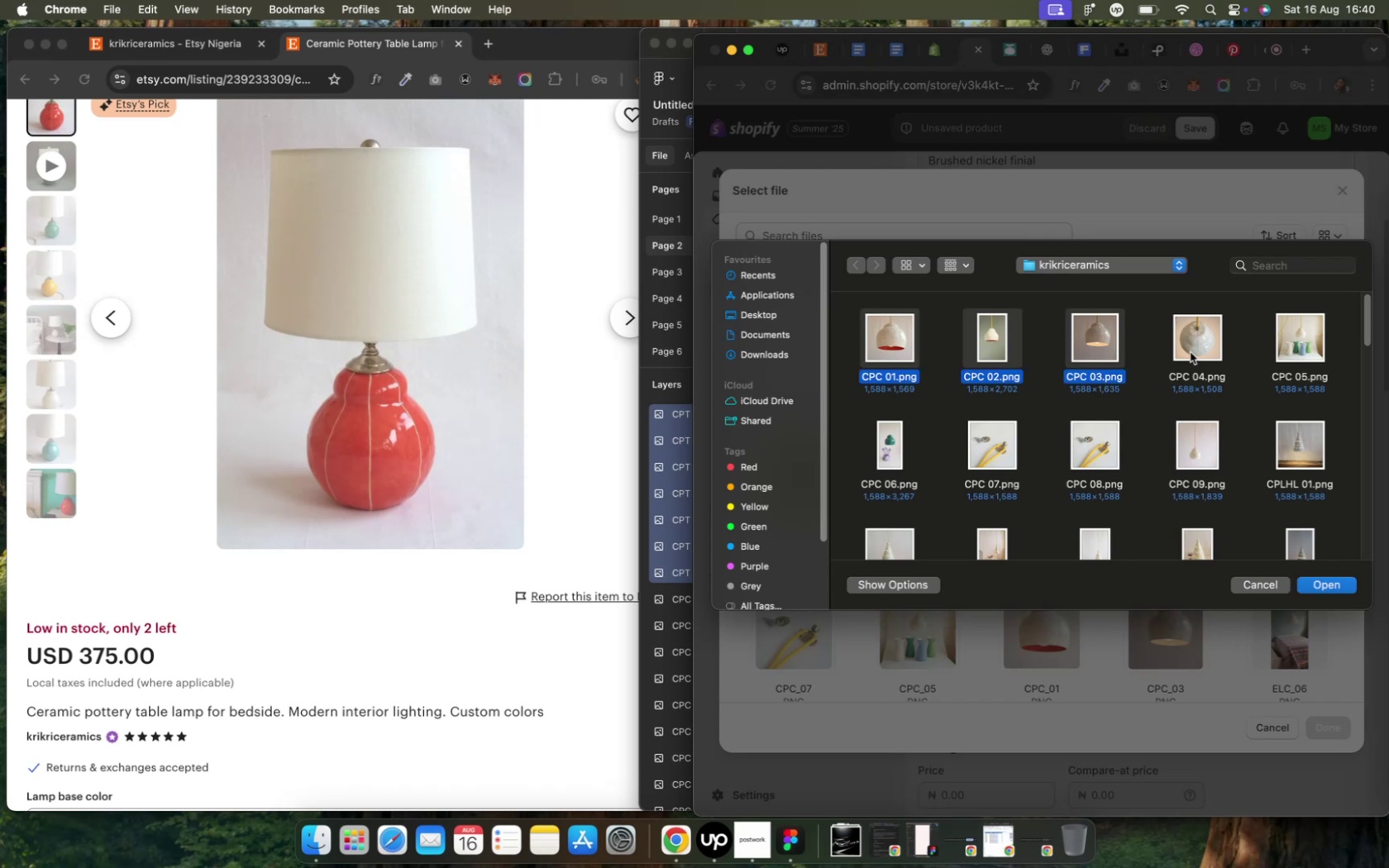 
left_click([1189, 352])
 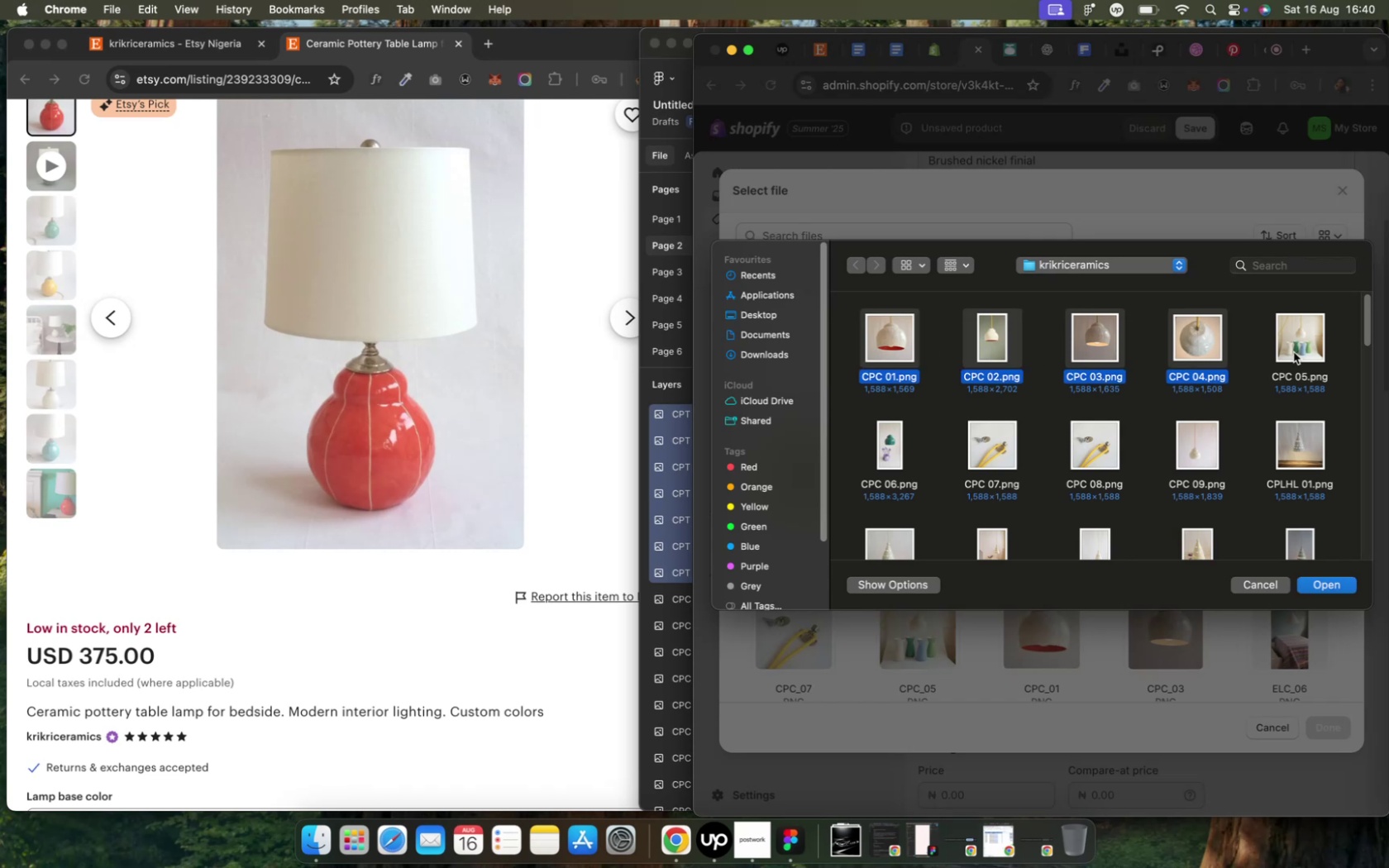 
left_click([1292, 352])
 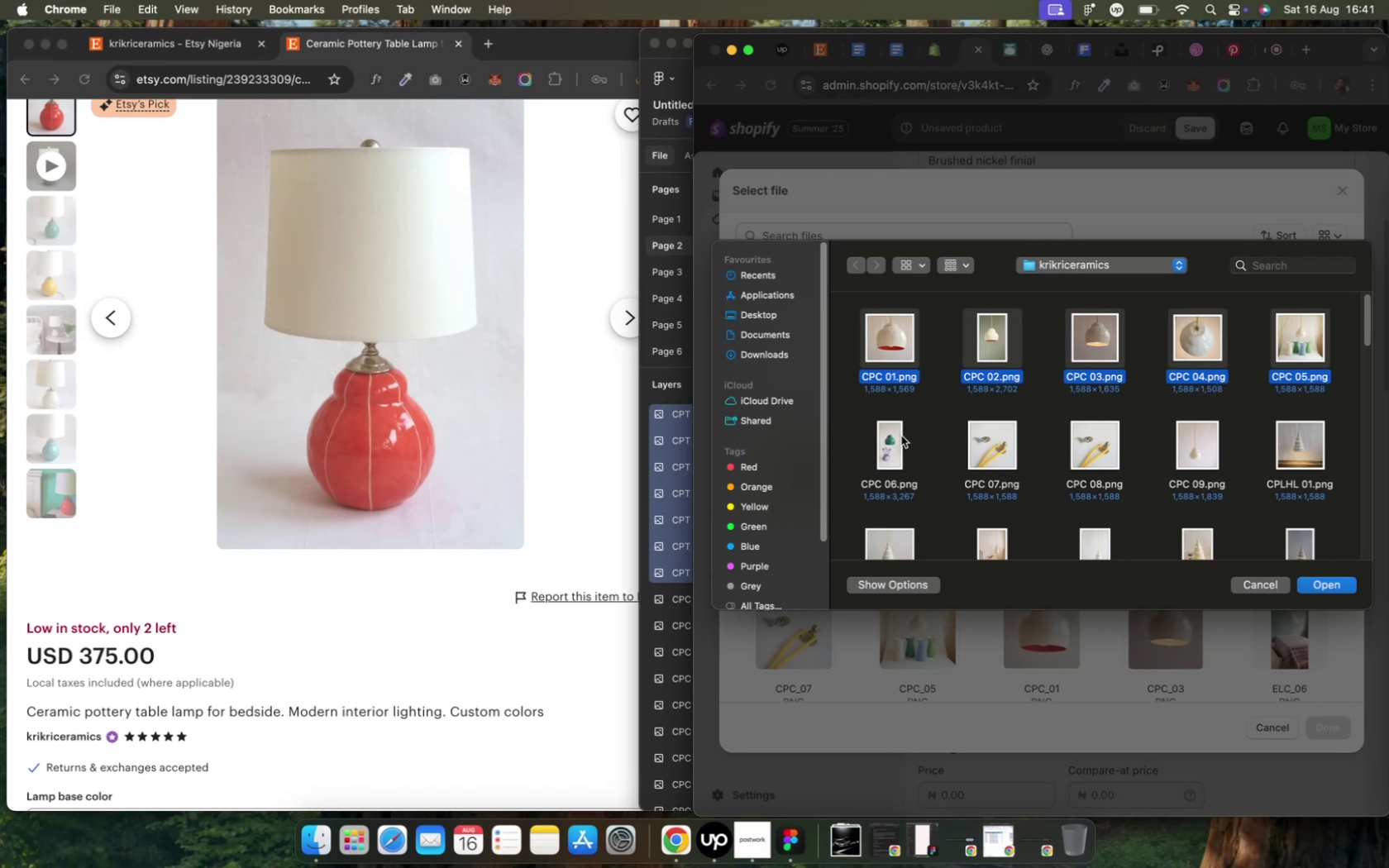 
left_click([895, 441])
 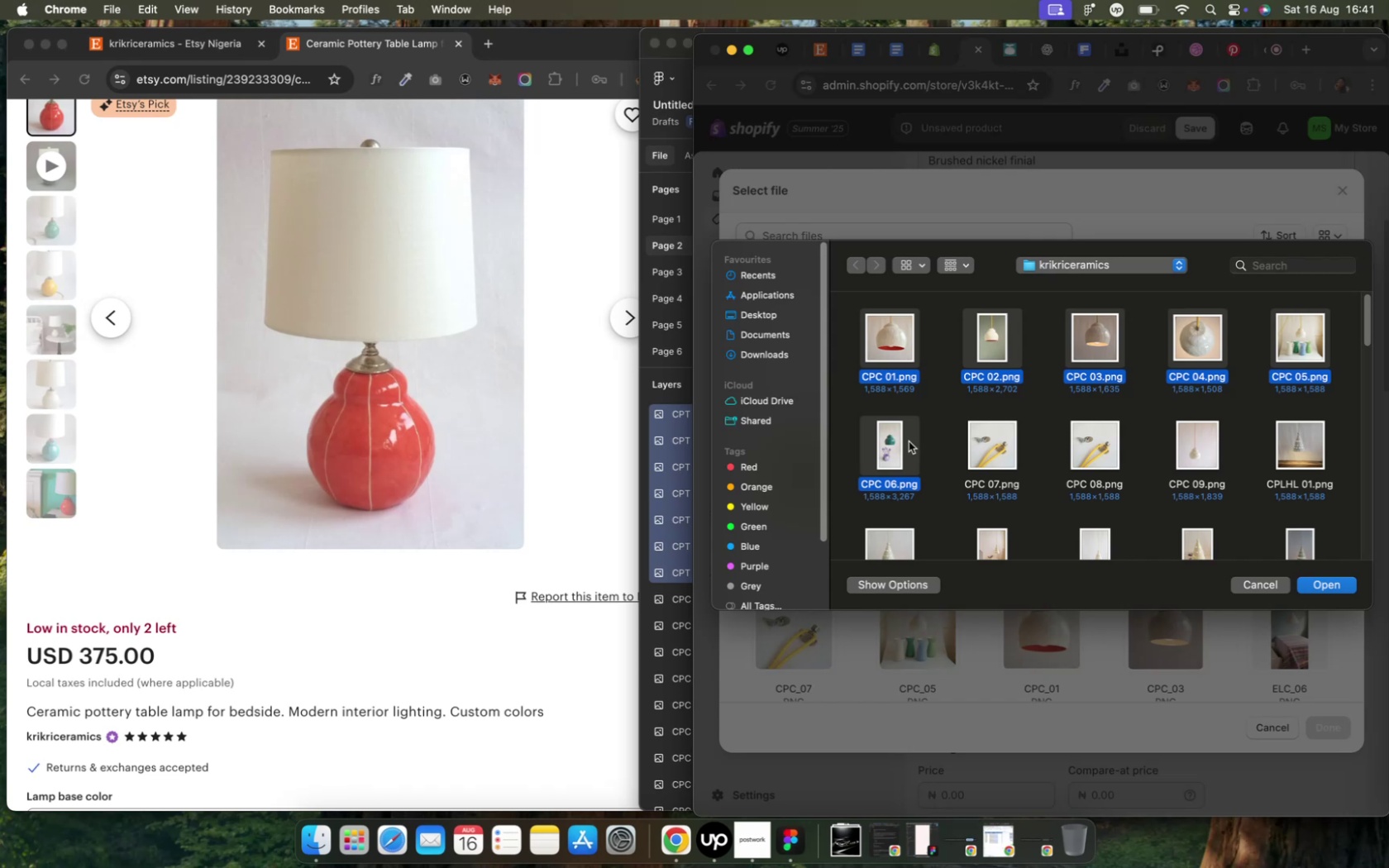 
left_click([903, 441])
 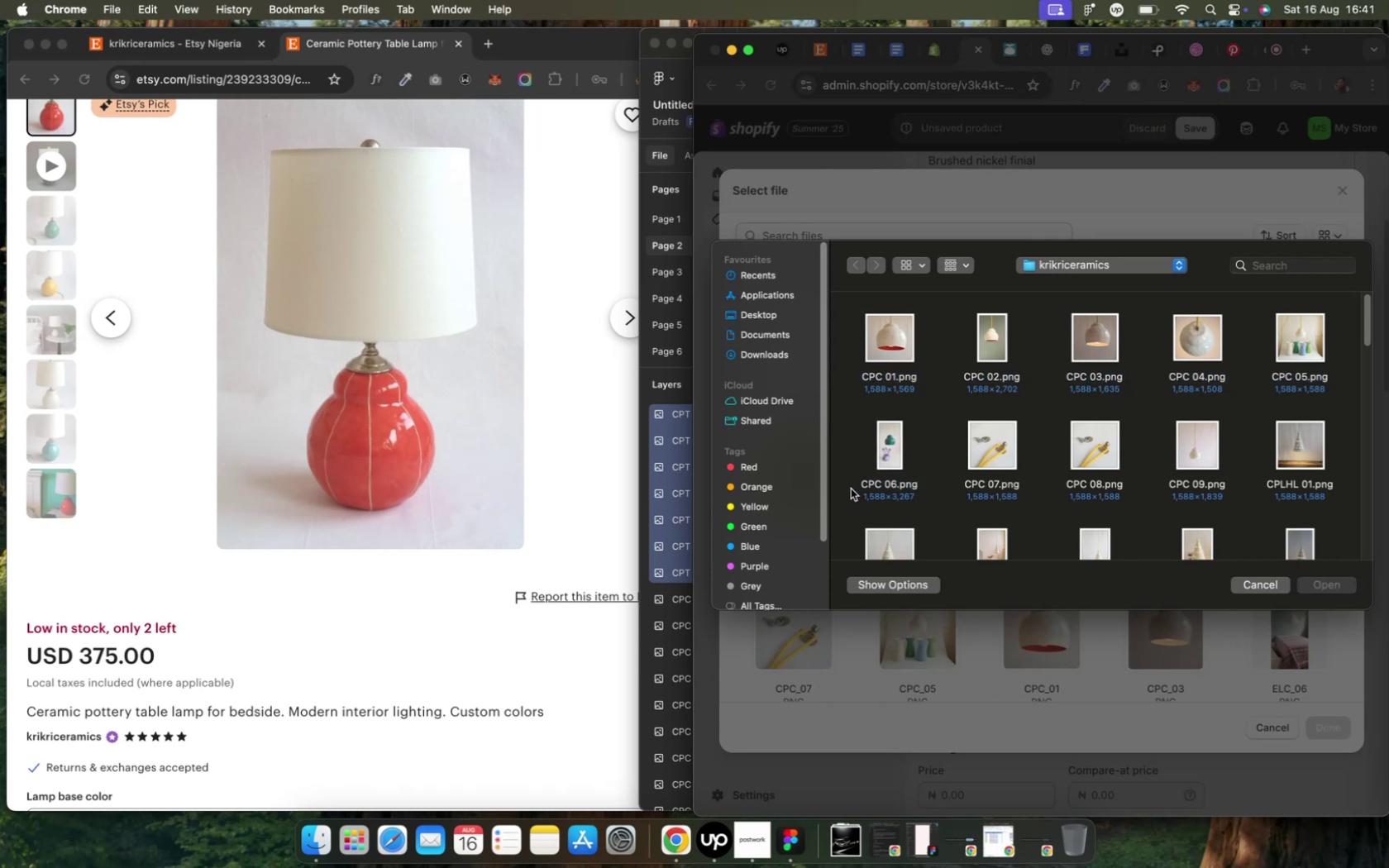 
scroll: coordinate [851, 489], scroll_direction: down, amount: 10.0
 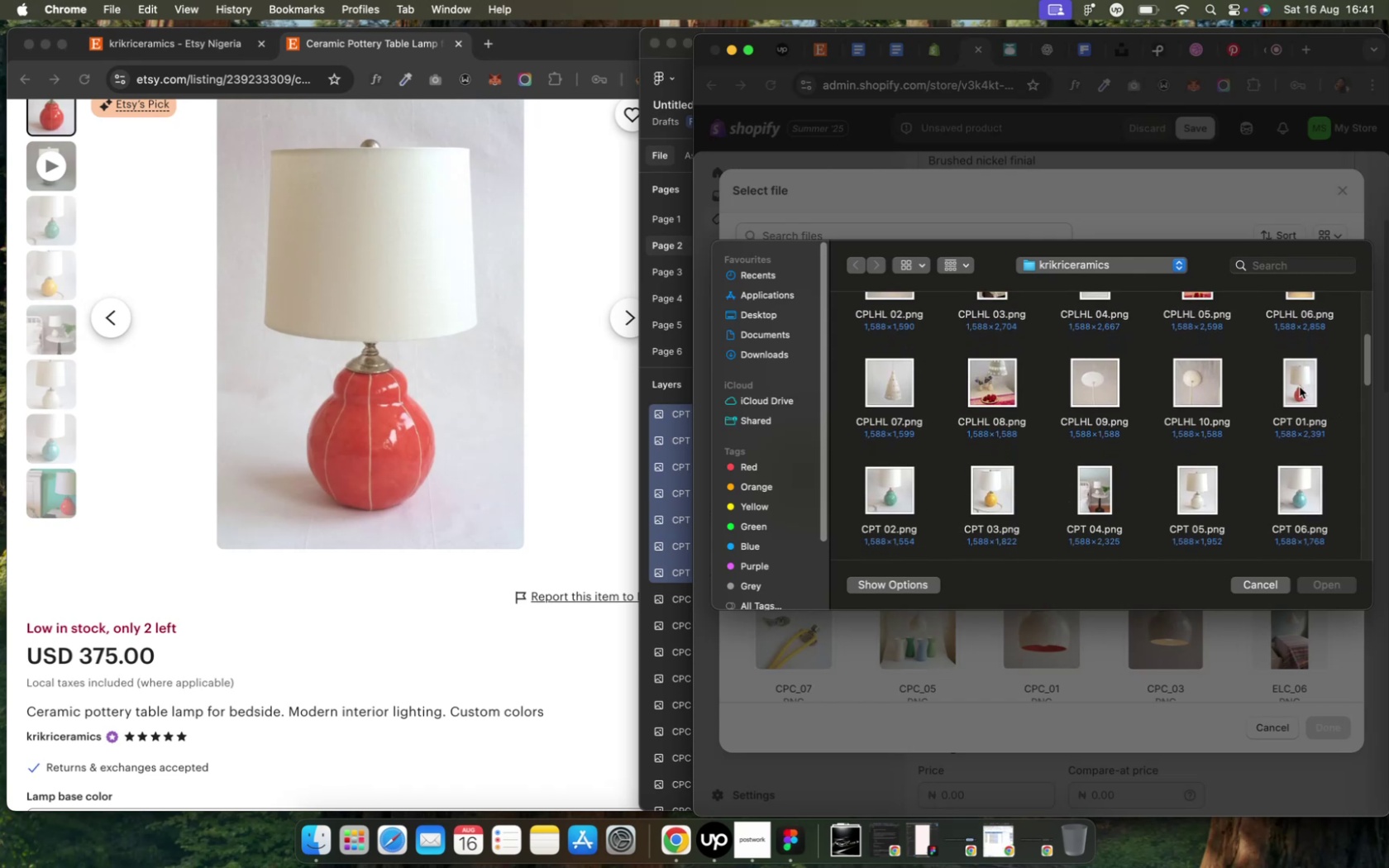 
left_click([1298, 387])
 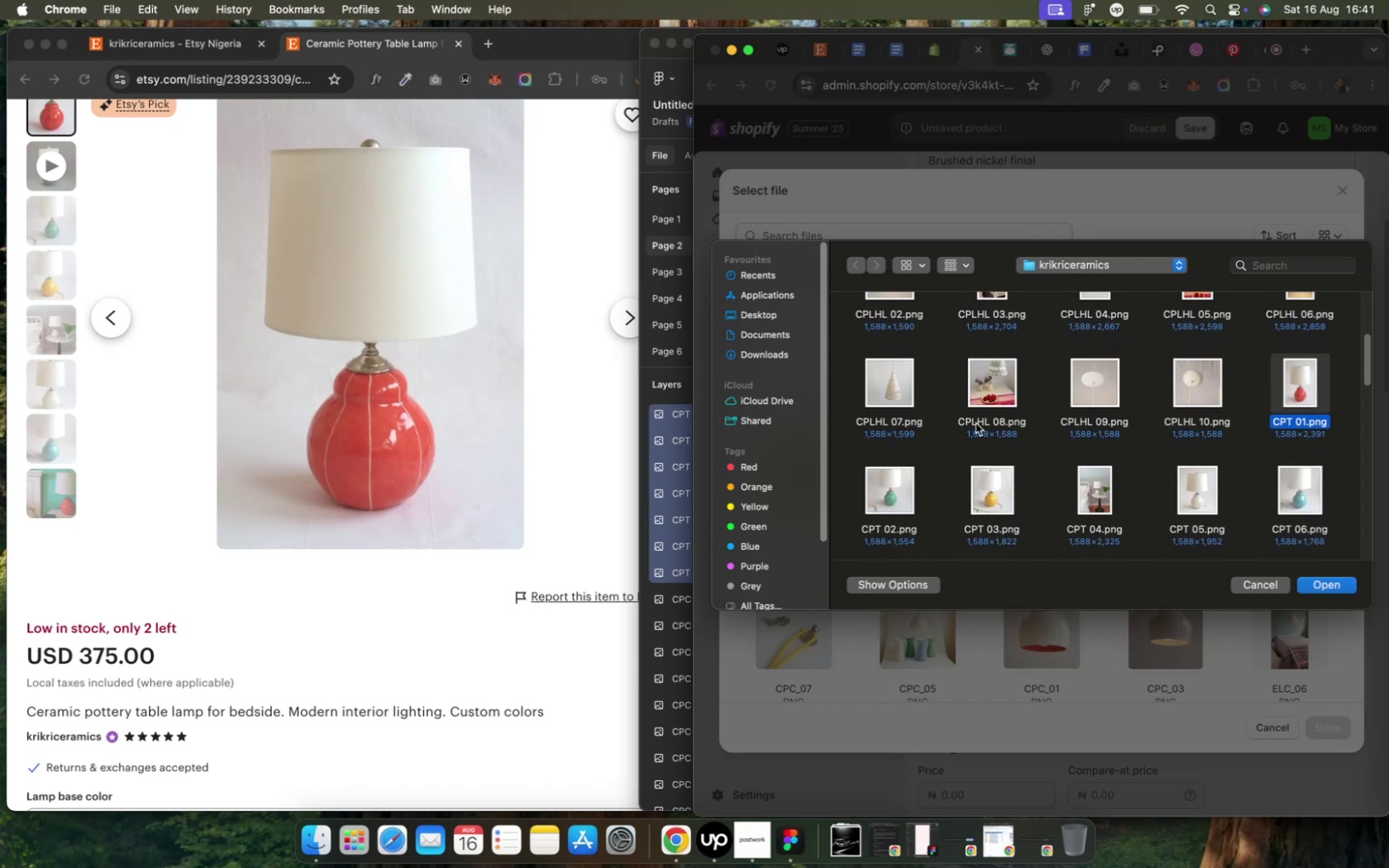 
hold_key(key=ShiftLeft, duration=7.33)
left_click([1003, 501])
 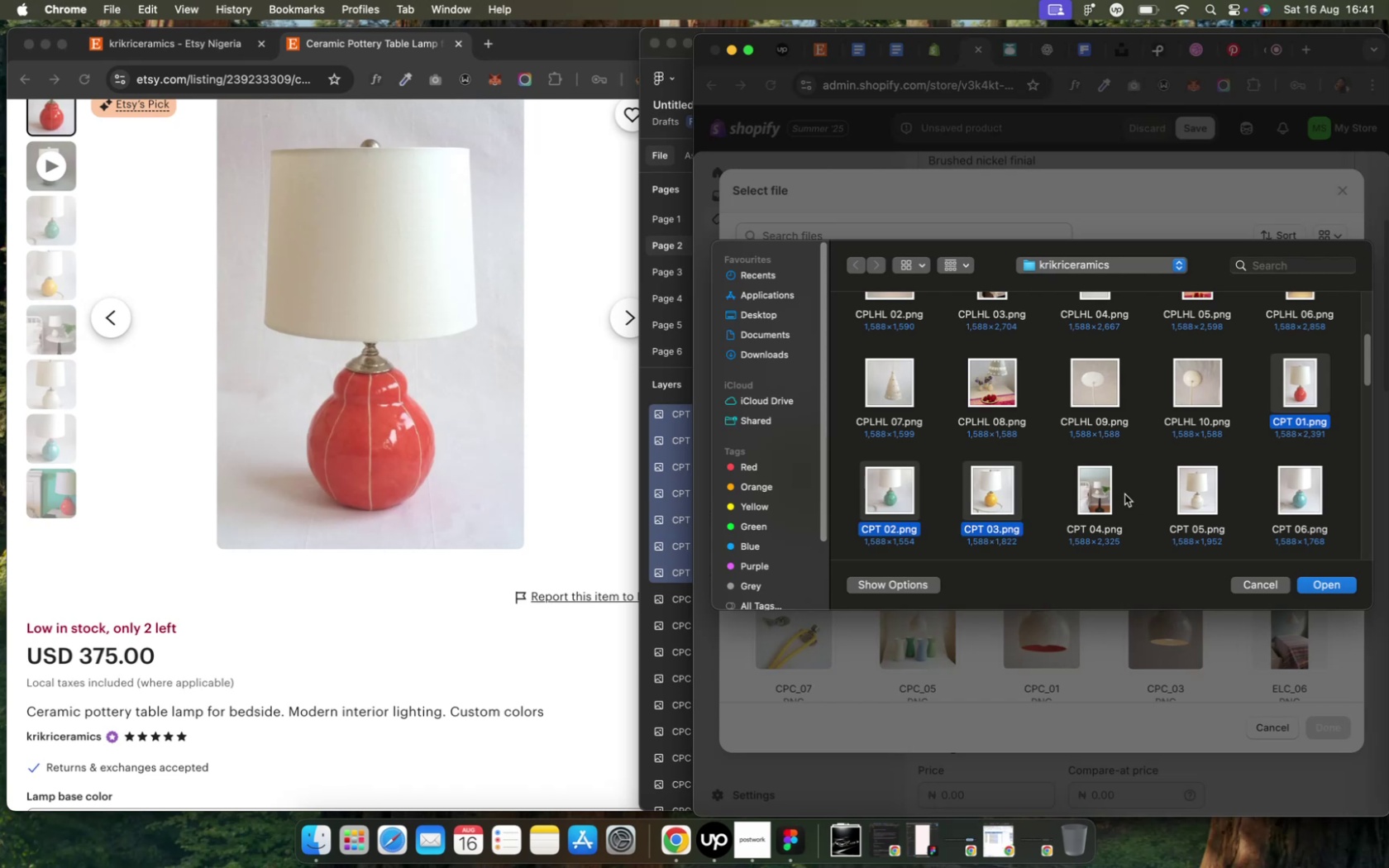 
left_click([1108, 494])
 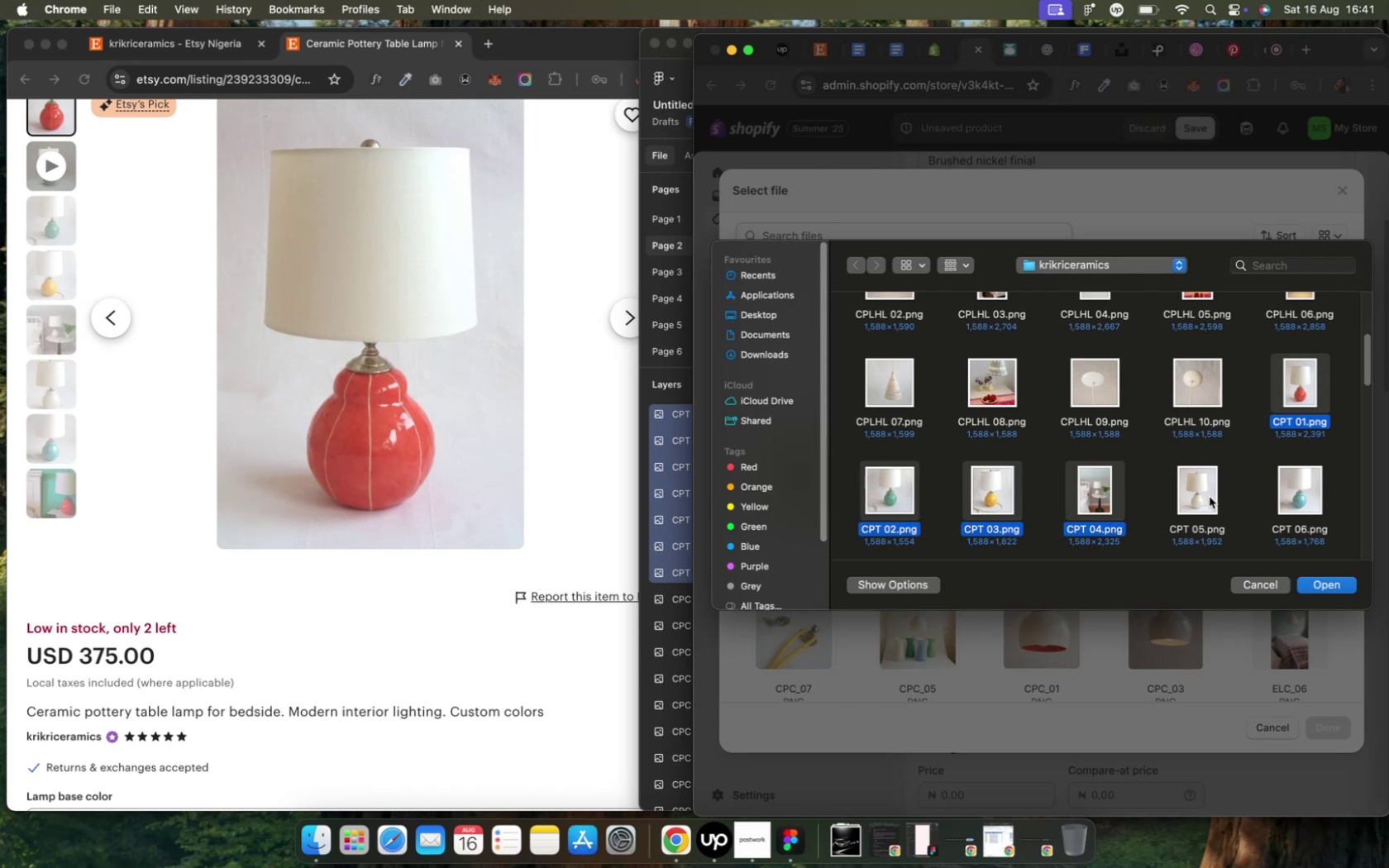 
left_click([1208, 496])
 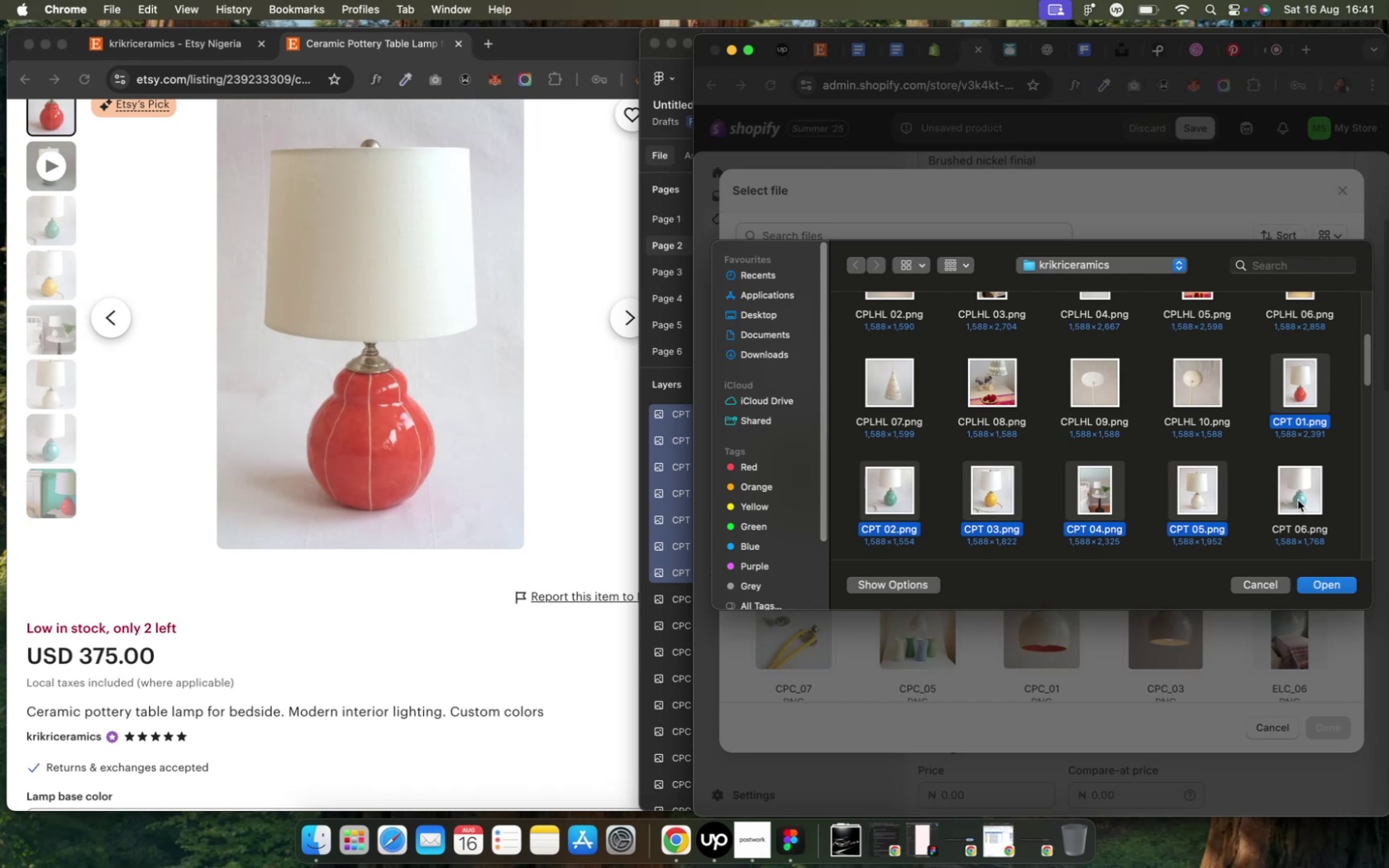 
left_click([1296, 499])
 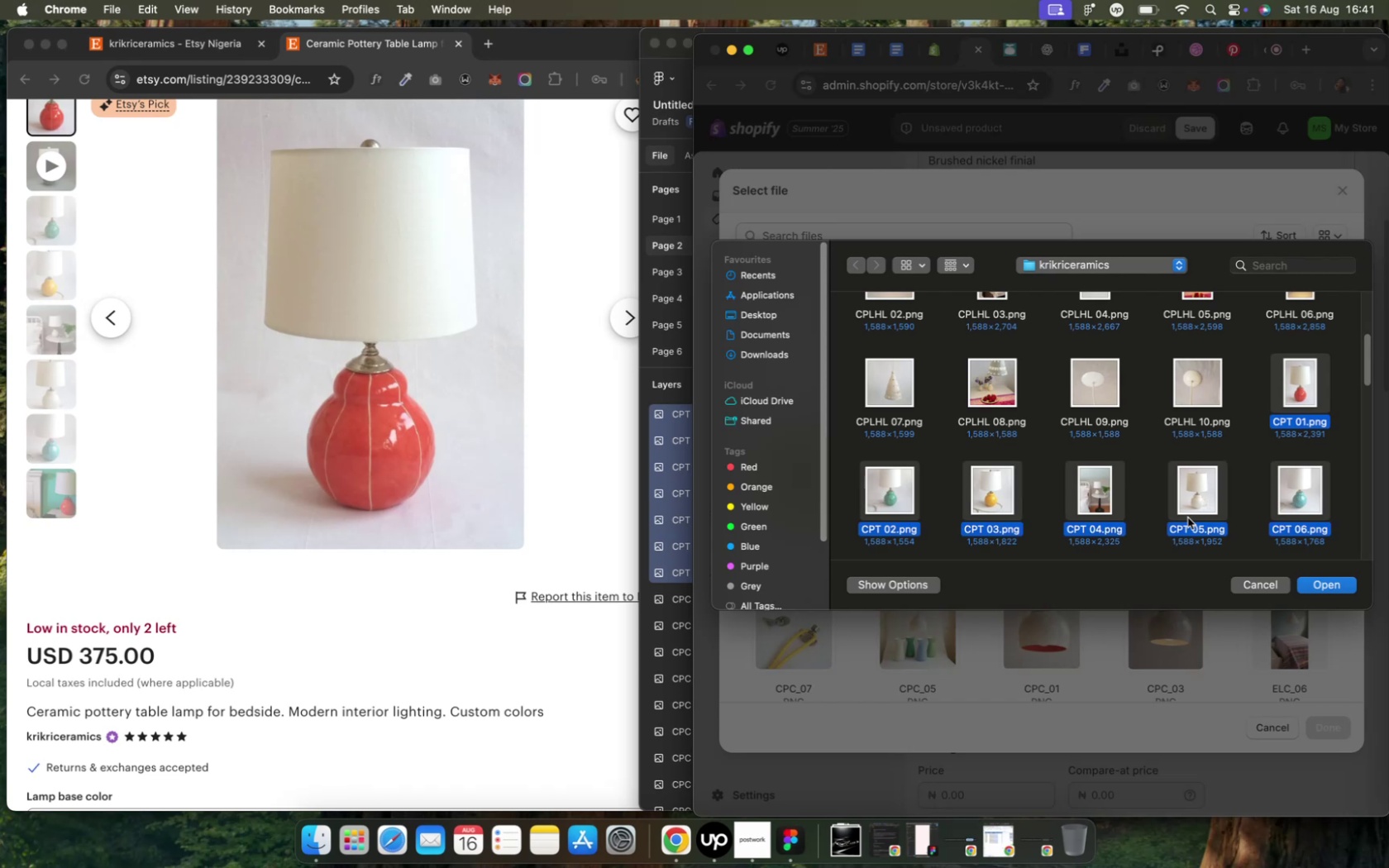 
scroll: coordinate [1186, 517], scroll_direction: down, amount: 3.0
 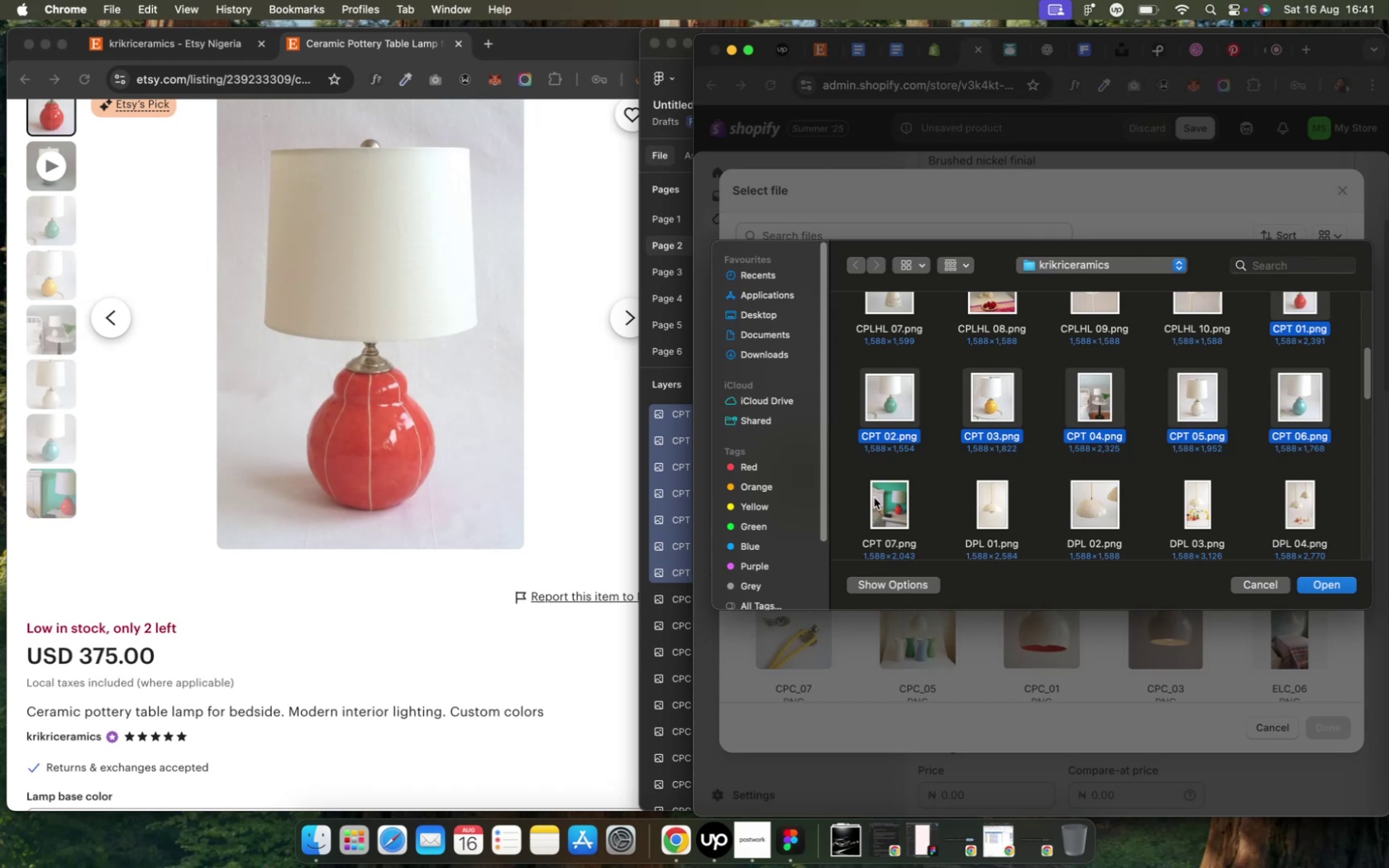 
hold_key(key=ShiftLeft, duration=2.3)
left_click([890, 511])
 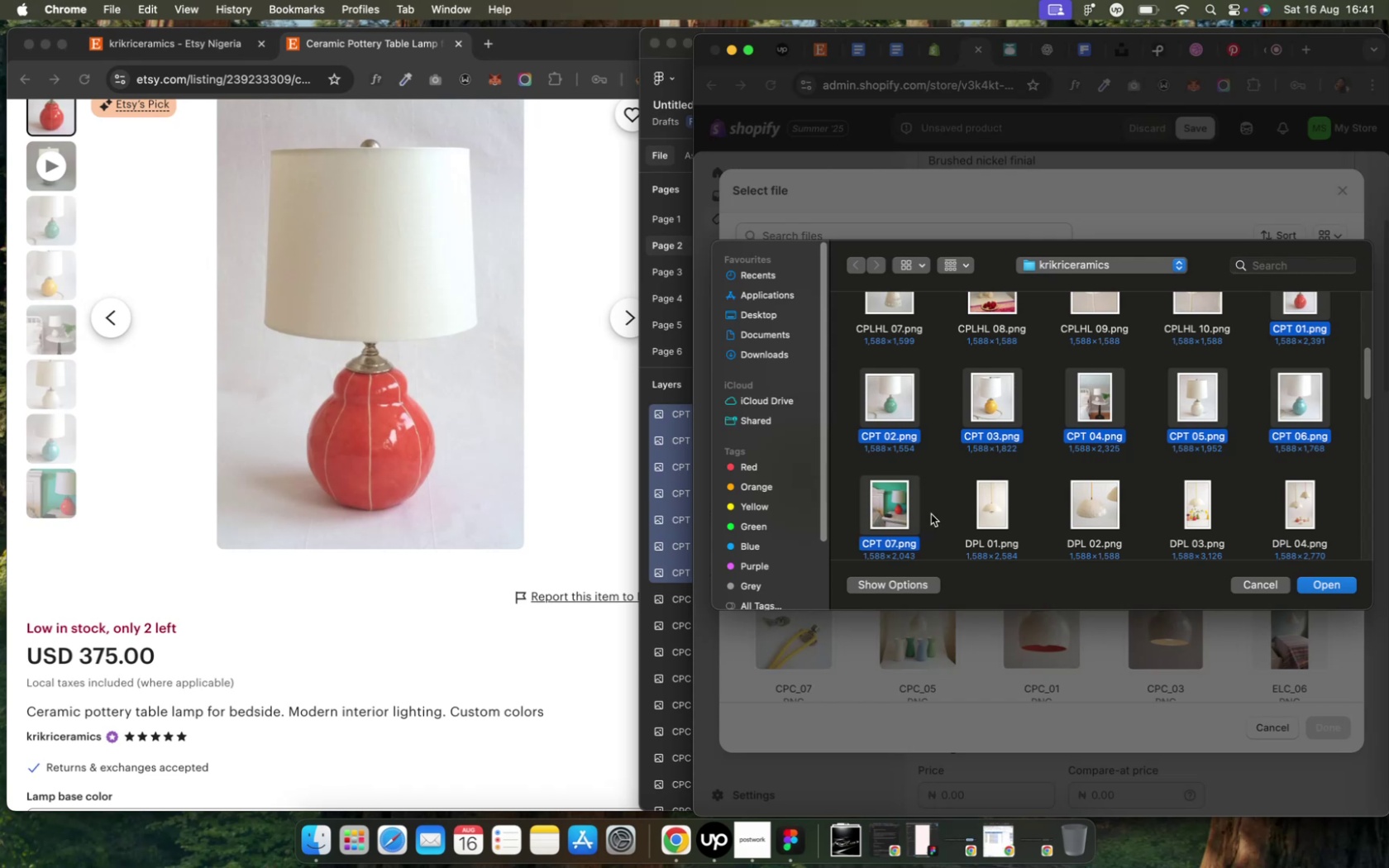 
scroll: coordinate [930, 514], scroll_direction: down, amount: 3.0
 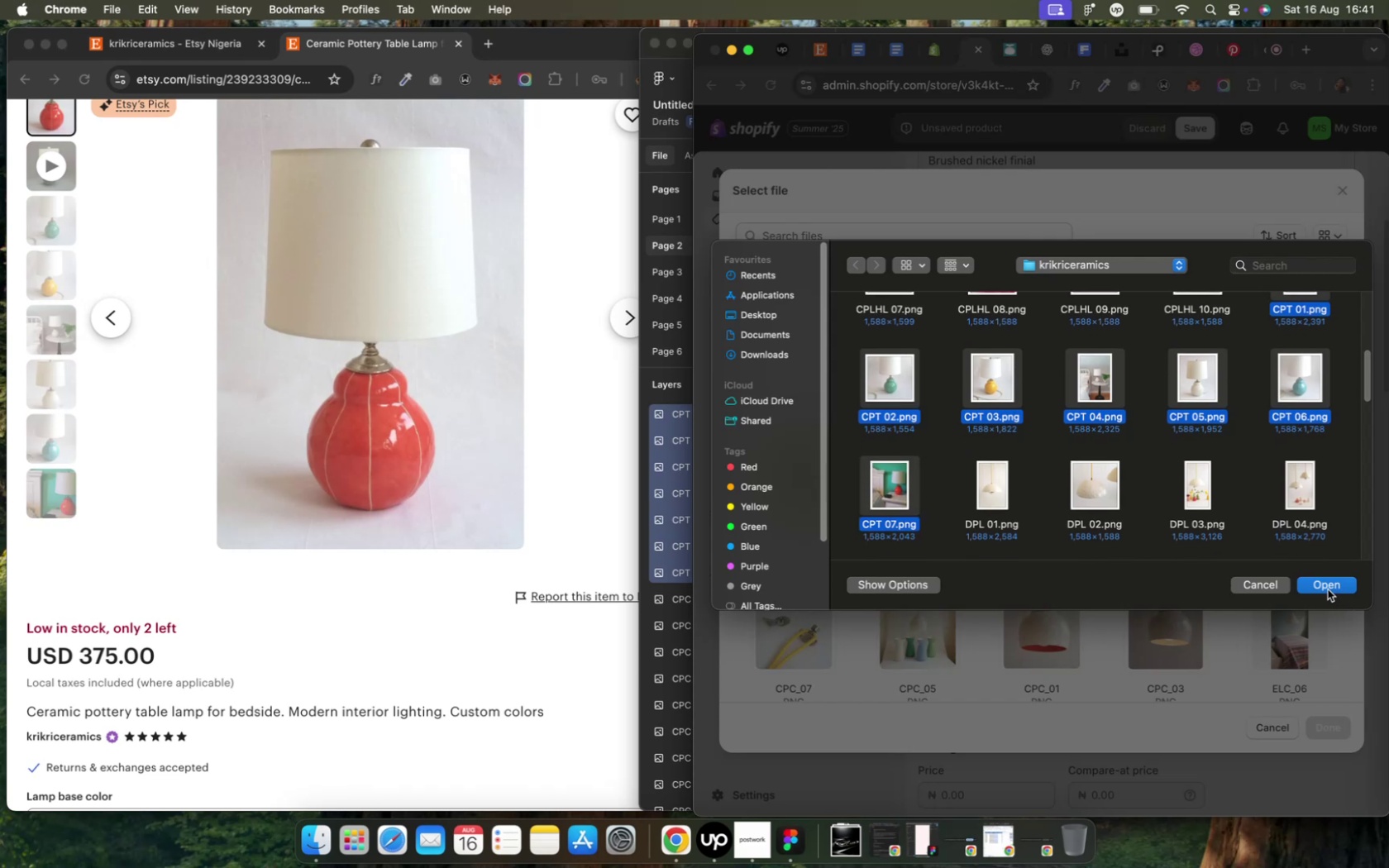 
left_click([1324, 586])
 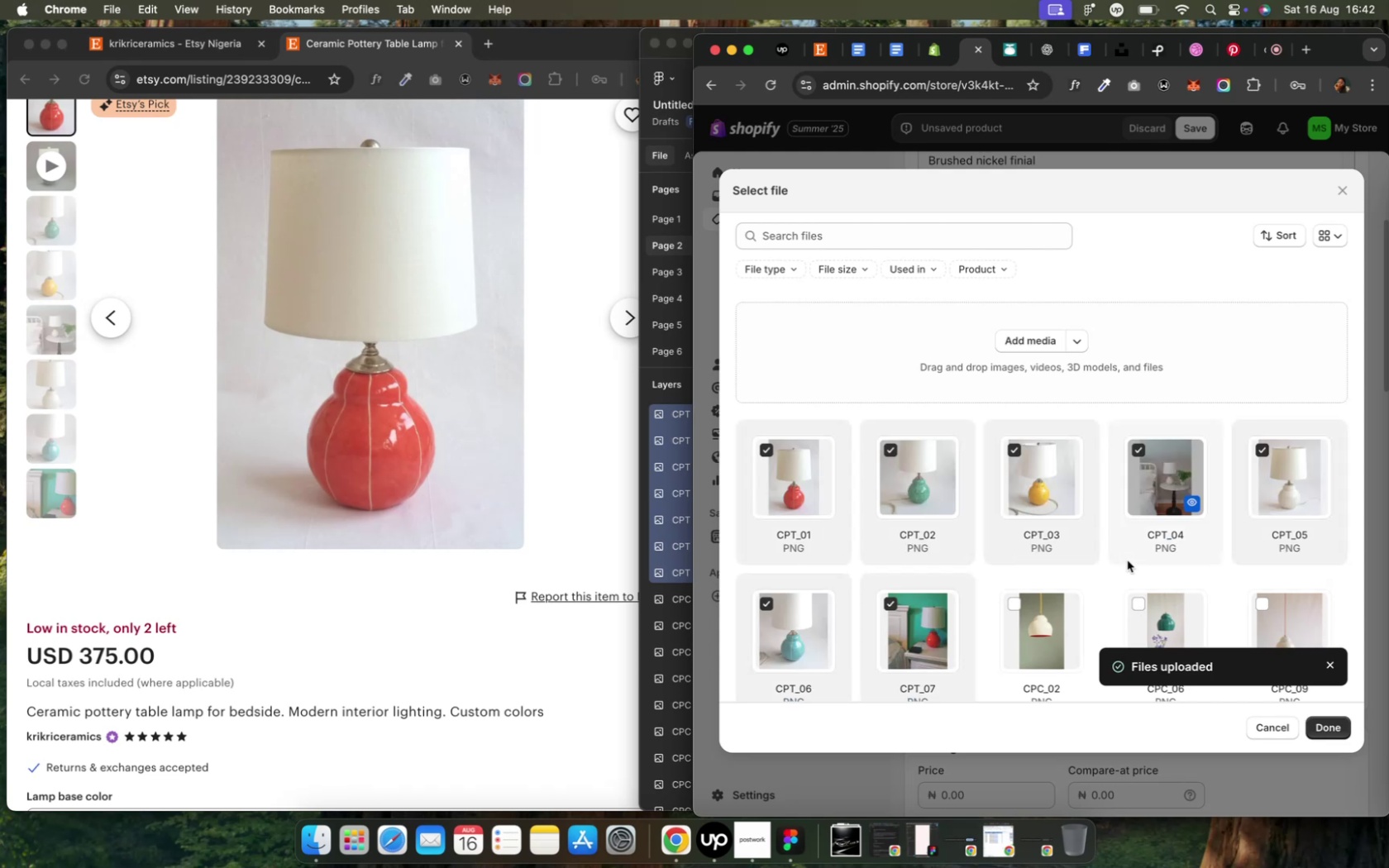 
wait(58.19)
 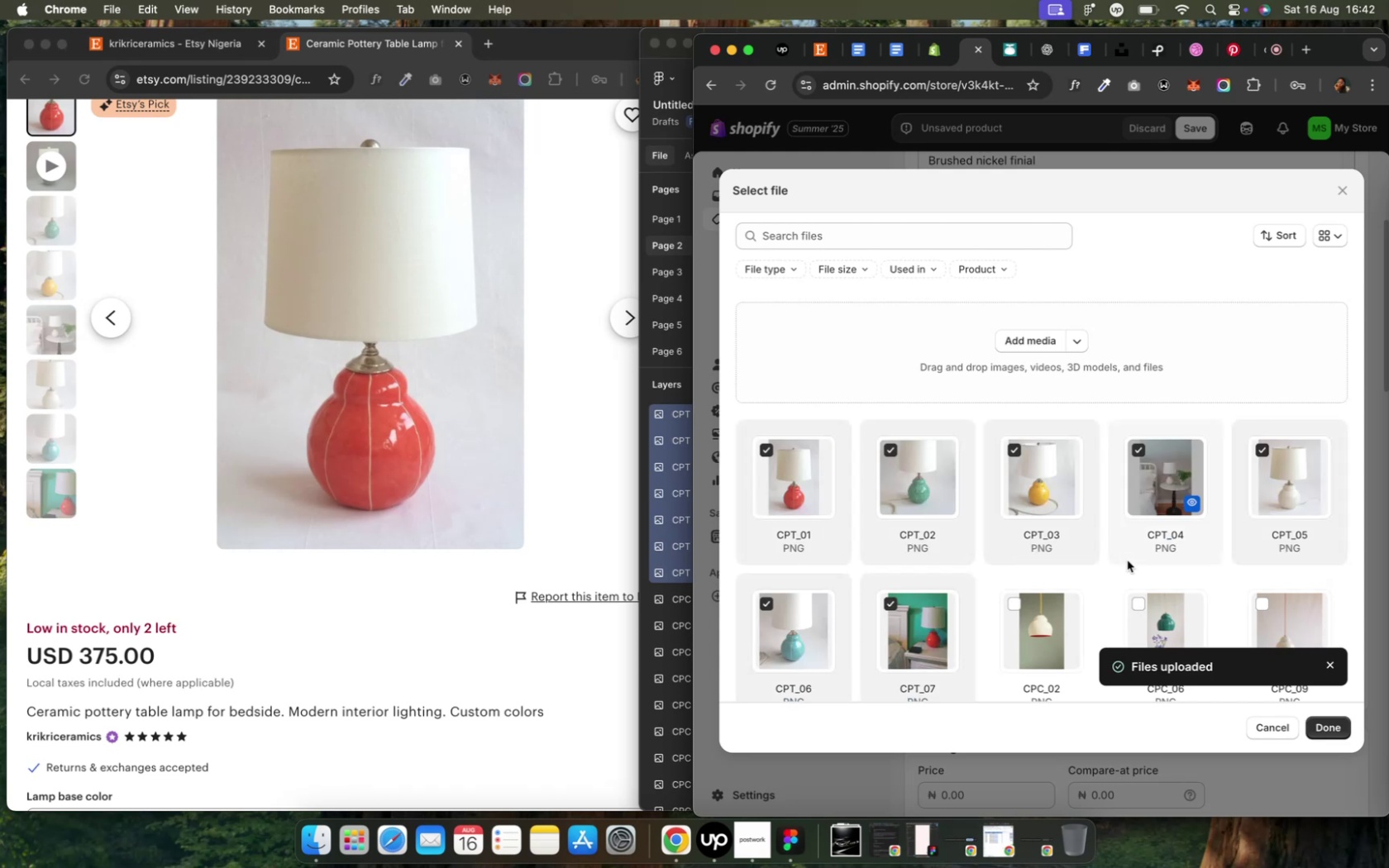 
left_click([1337, 727])
 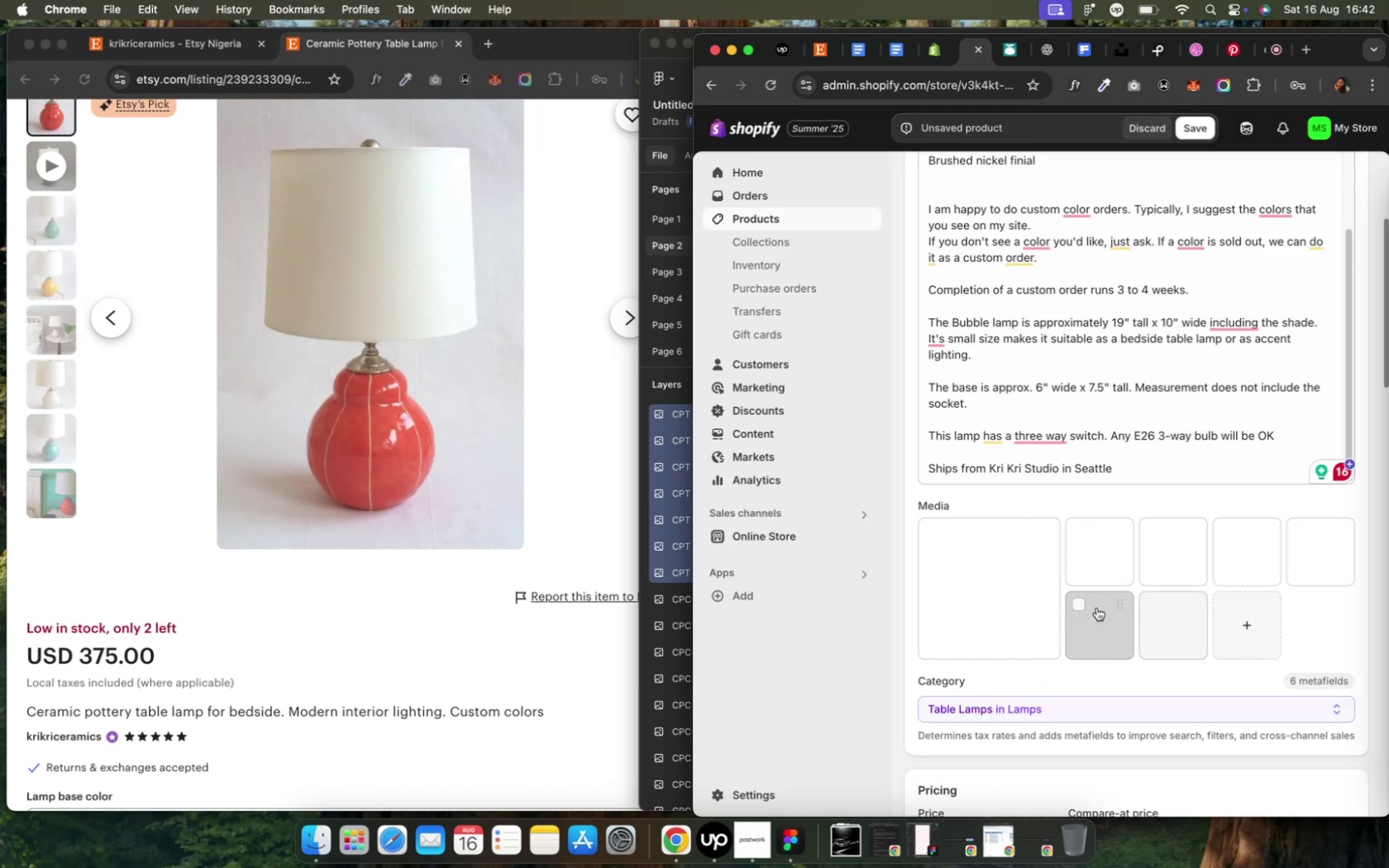 
mouse_move([1081, 603])
 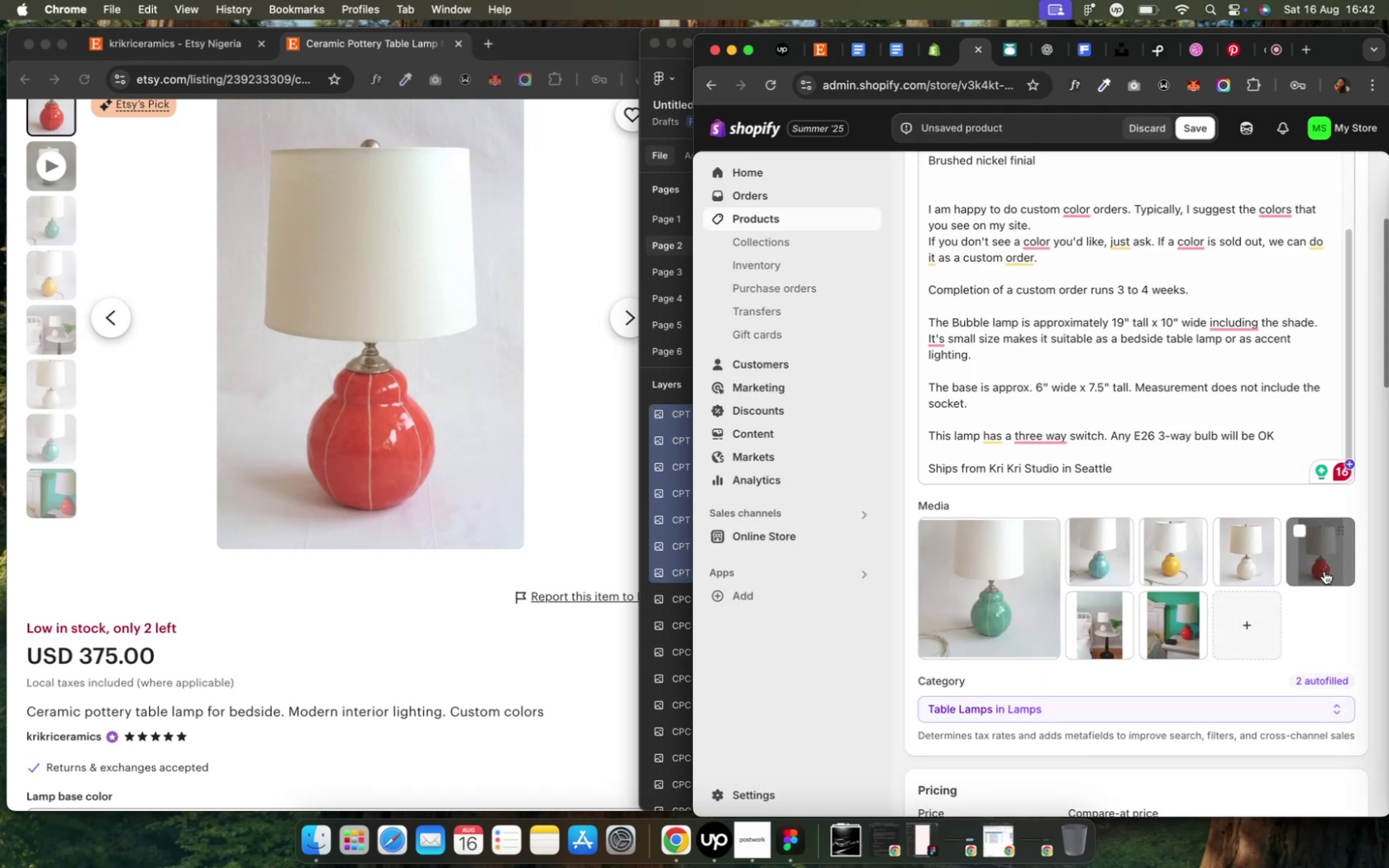 
left_click_drag(start_coordinate=[1323, 571], to_coordinate=[984, 576])
 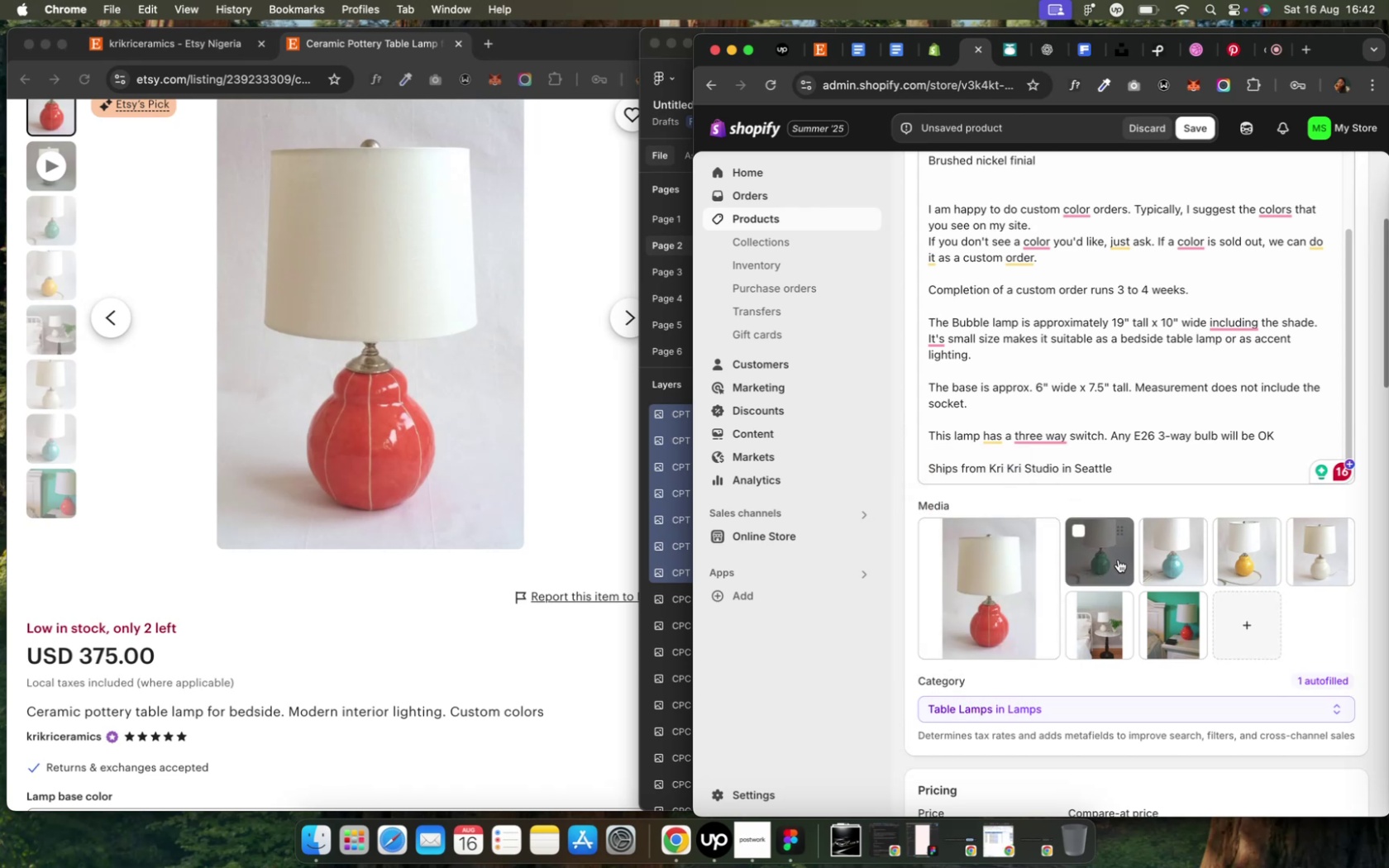 
wait(8.35)
 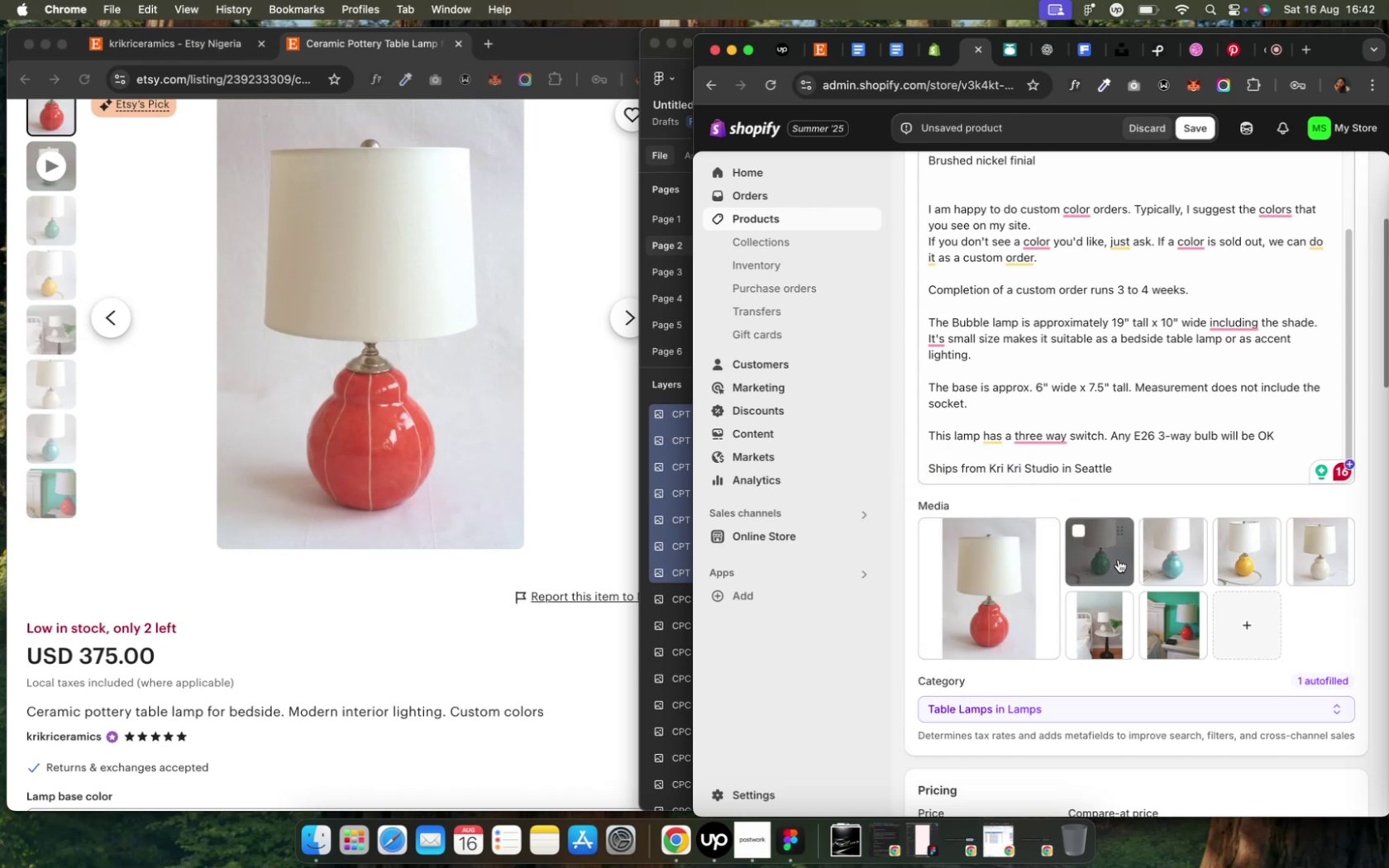 
left_click_drag(start_coordinate=[1093, 630], to_coordinate=[1297, 570])
 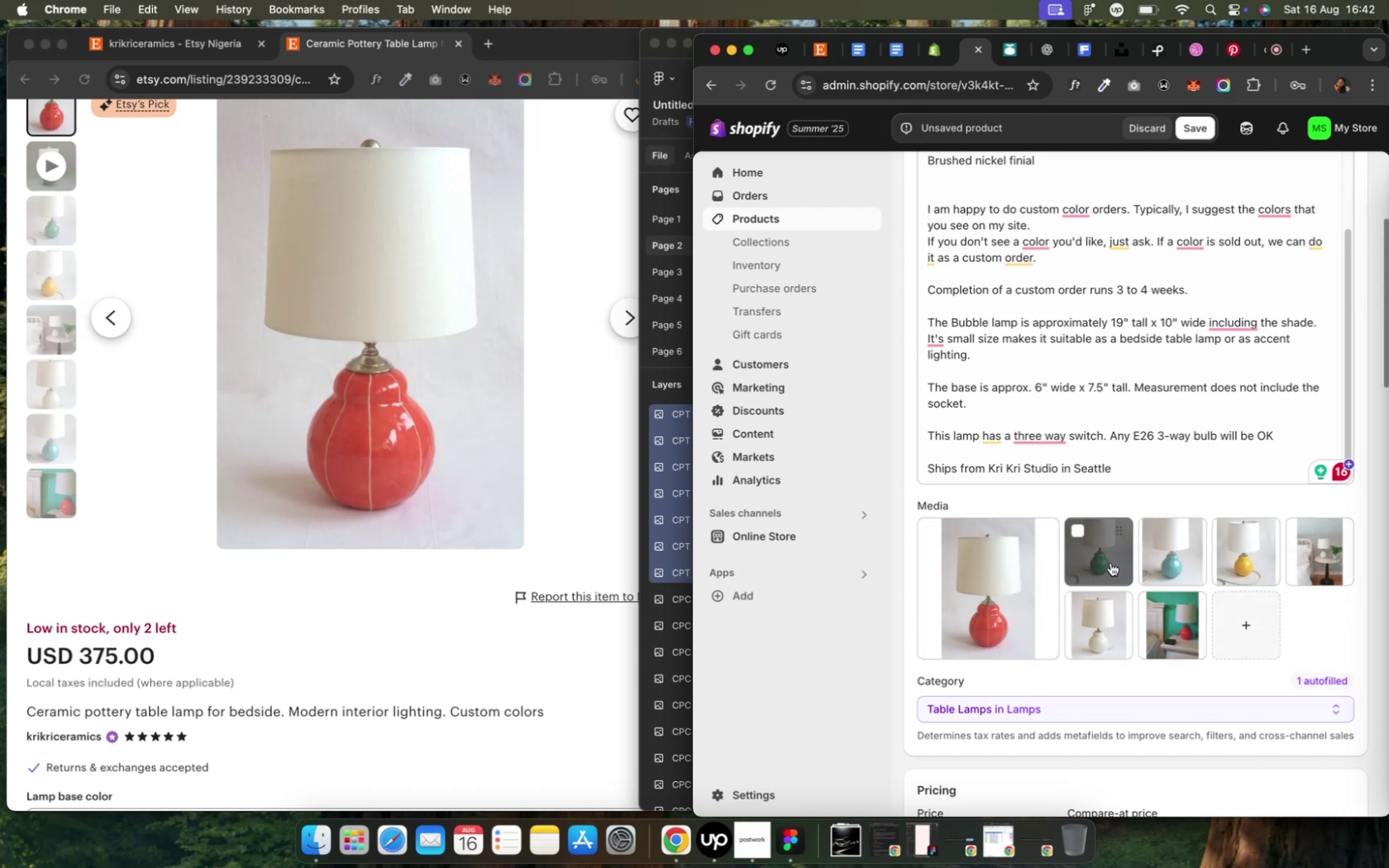 
wait(5.17)
 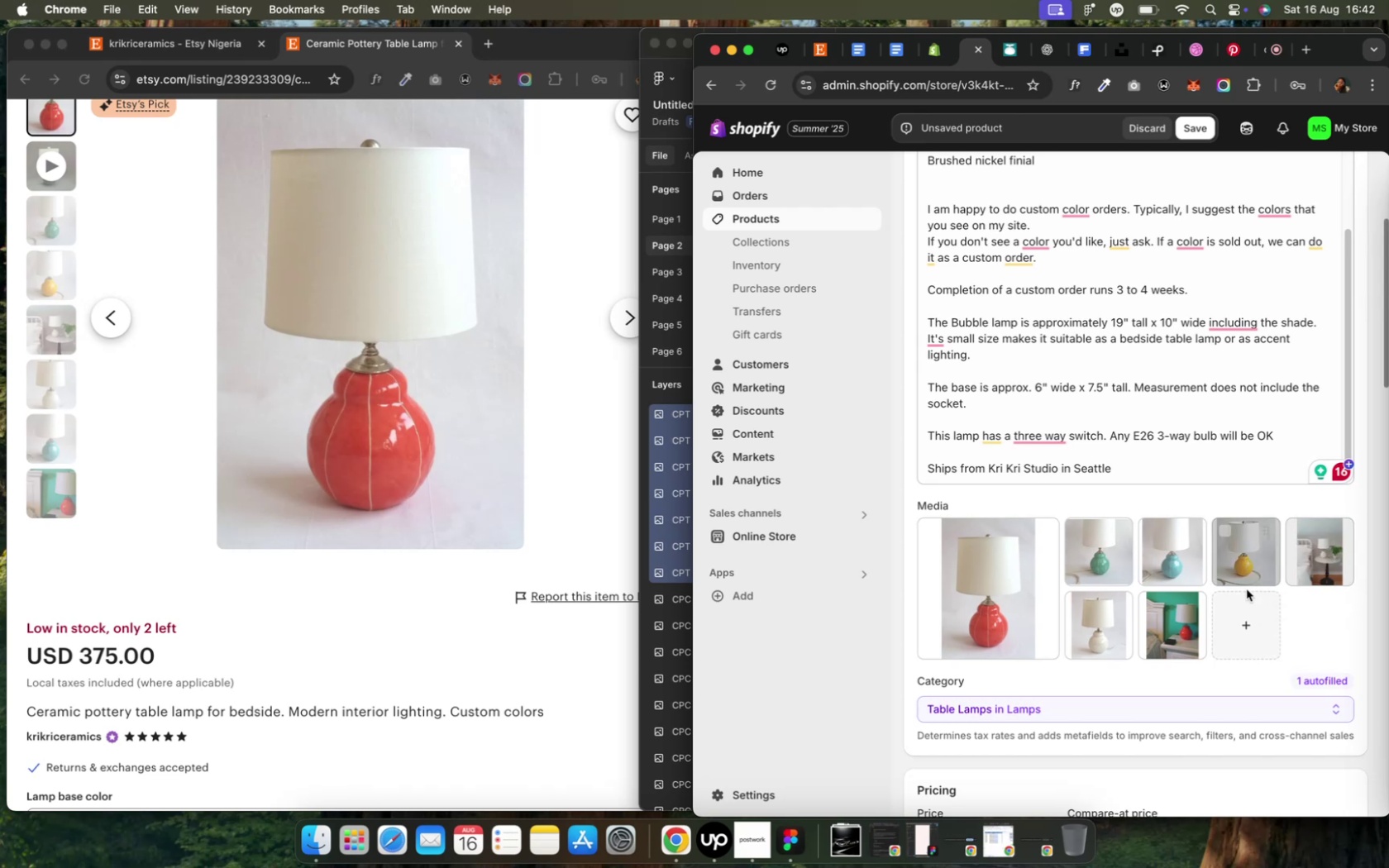 
left_click_drag(start_coordinate=[1108, 560], to_coordinate=[1118, 627])
 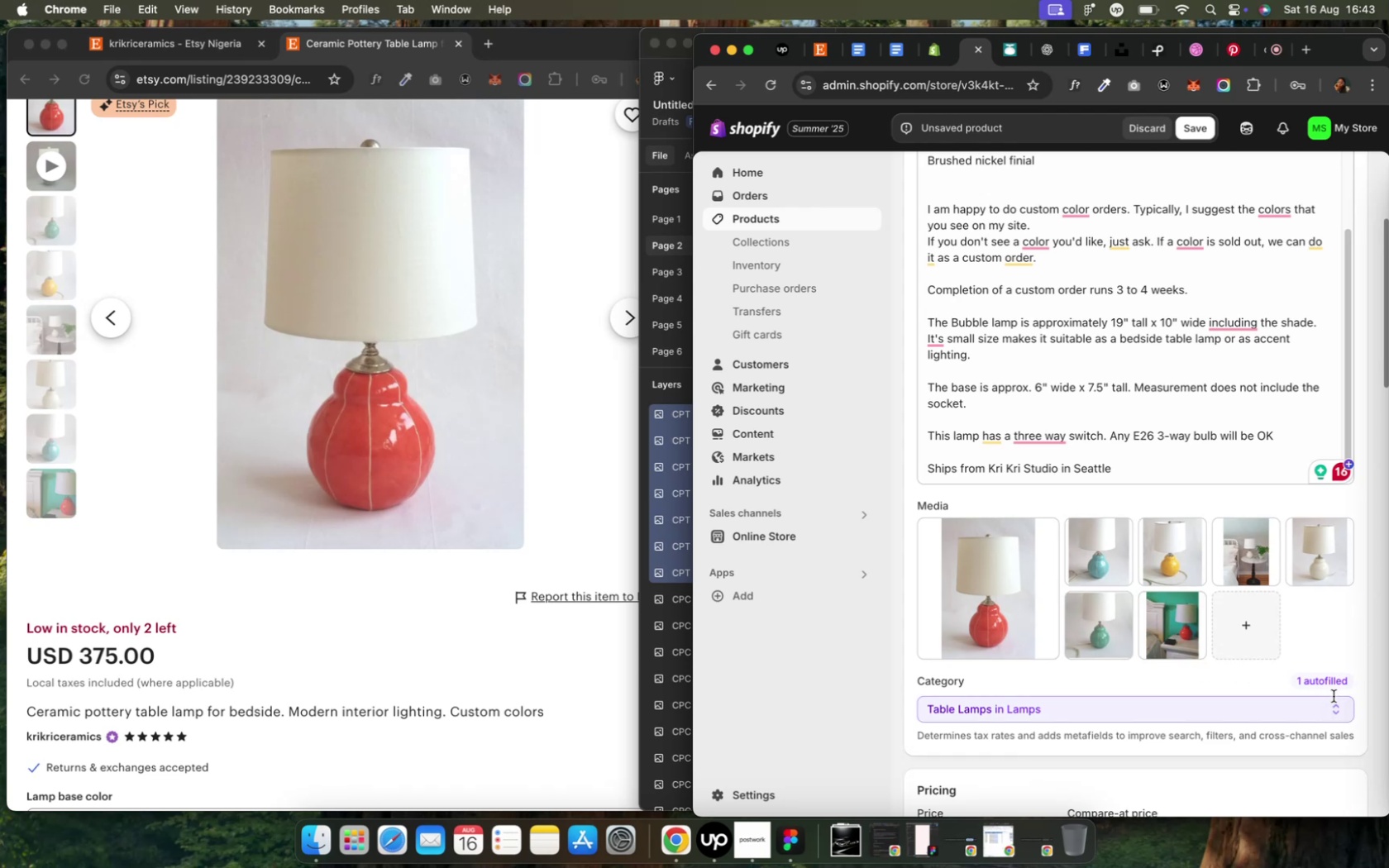 
wait(6.16)
 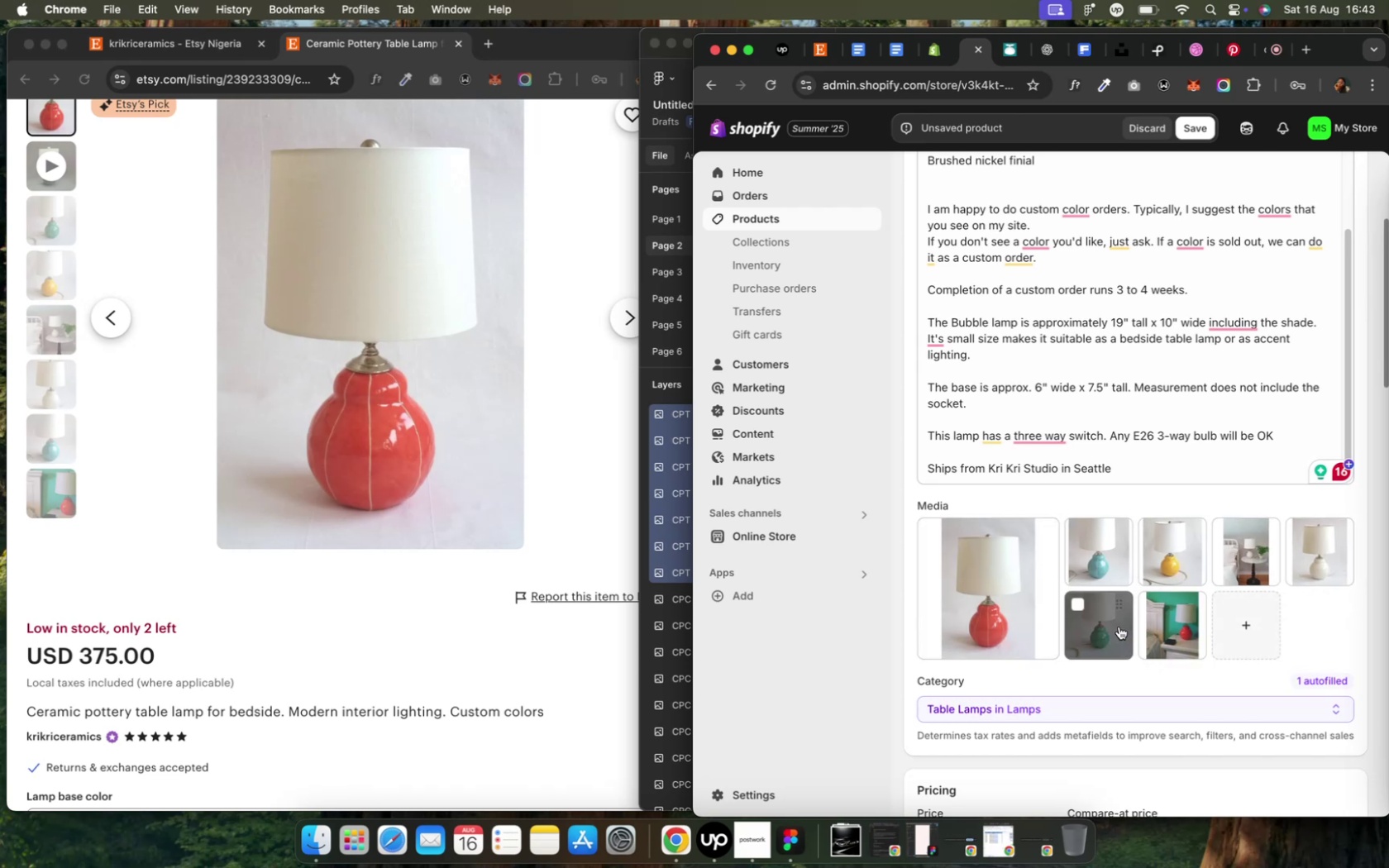 
left_click([1308, 678])
 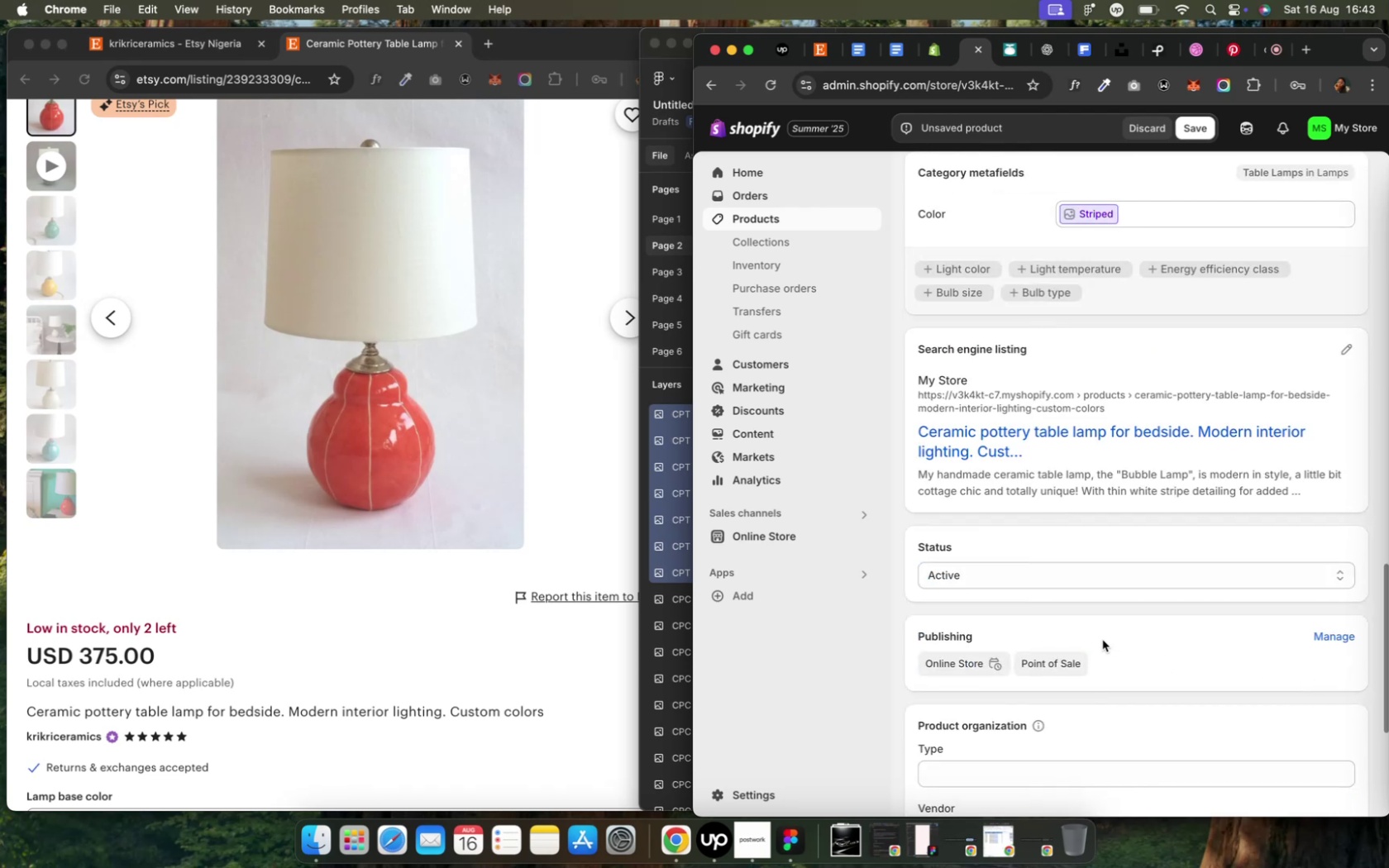 
scroll: coordinate [1099, 602], scroll_direction: up, amount: 4.0
 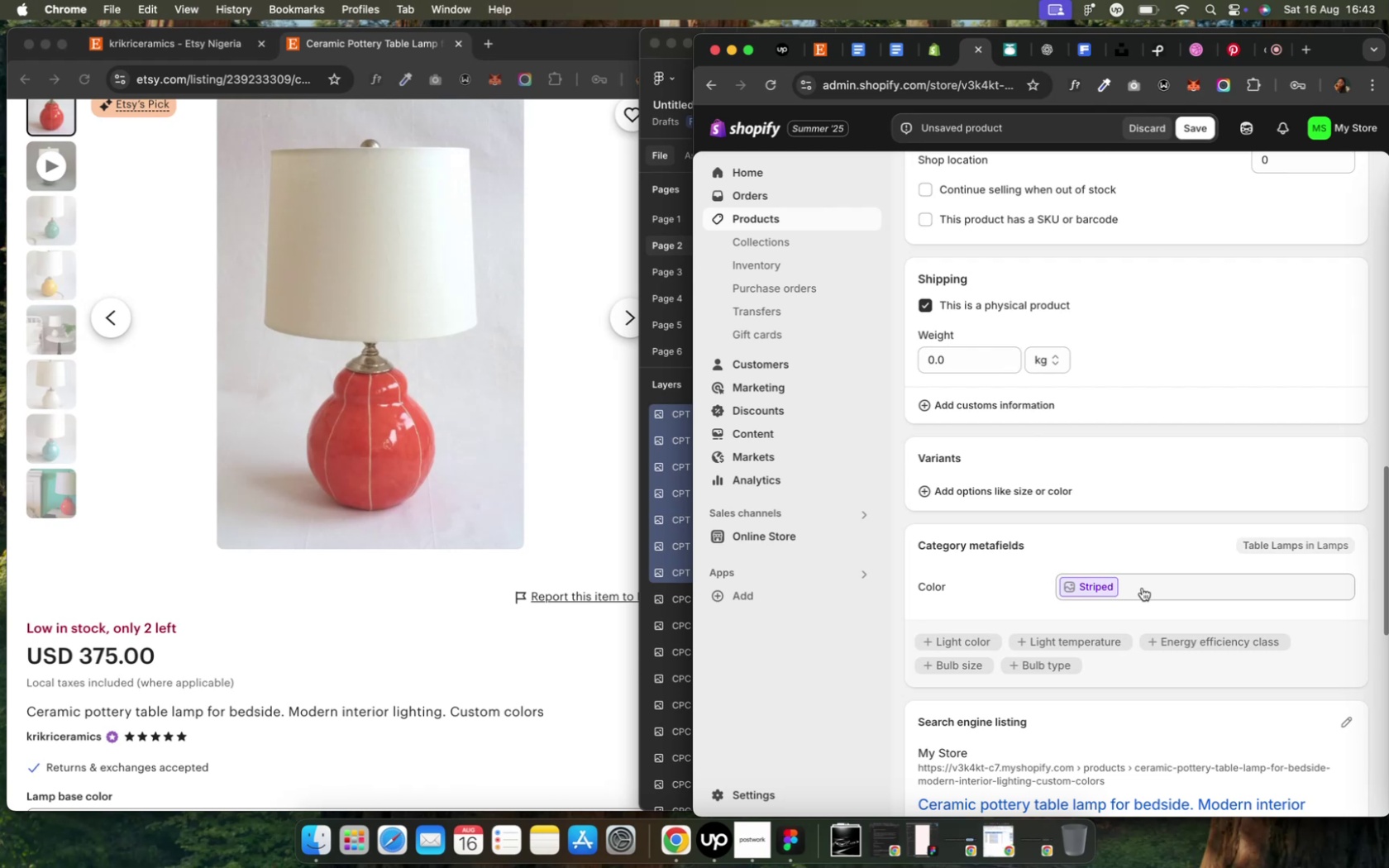 
left_click([1143, 585])
 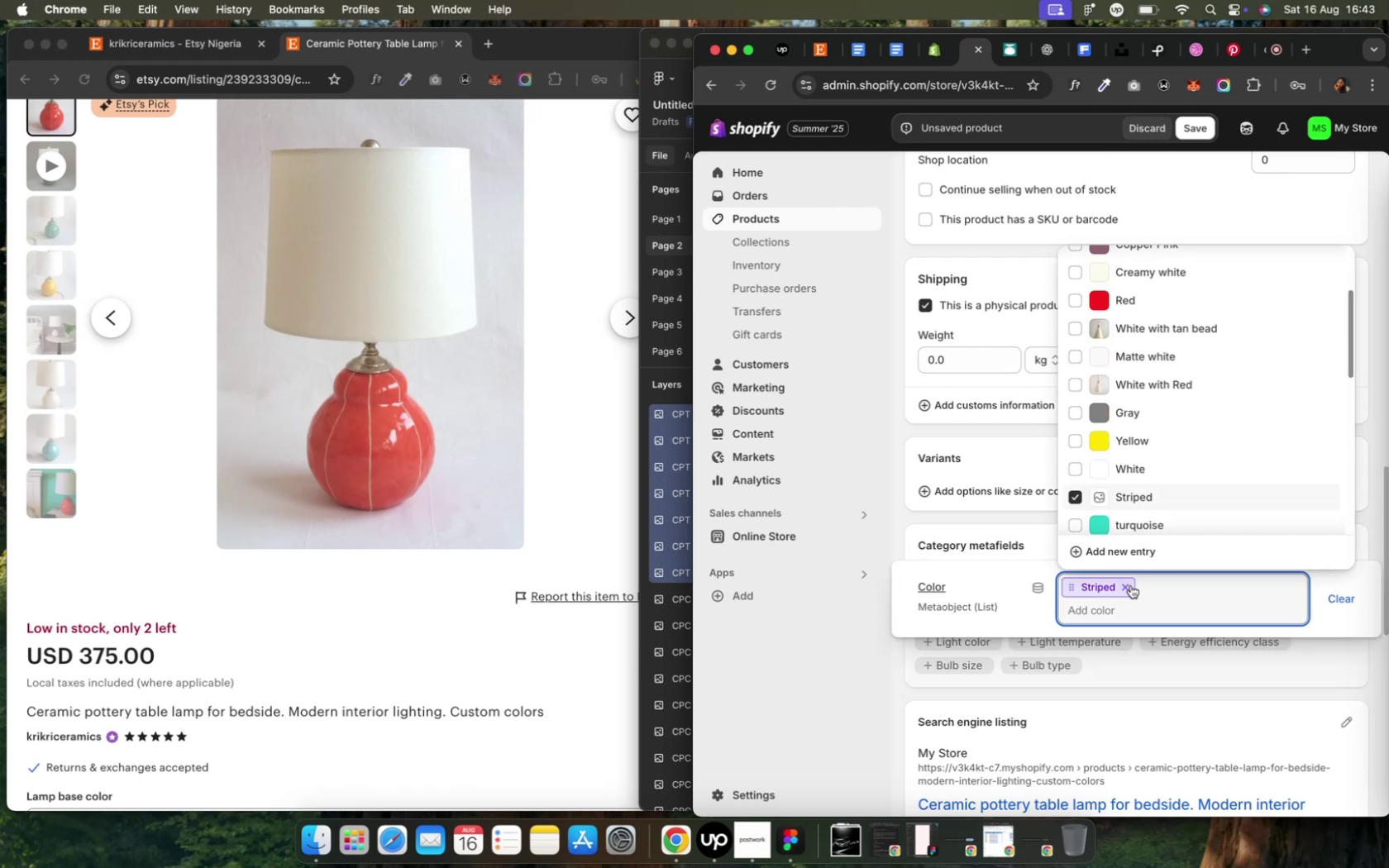 
left_click([1129, 585])
 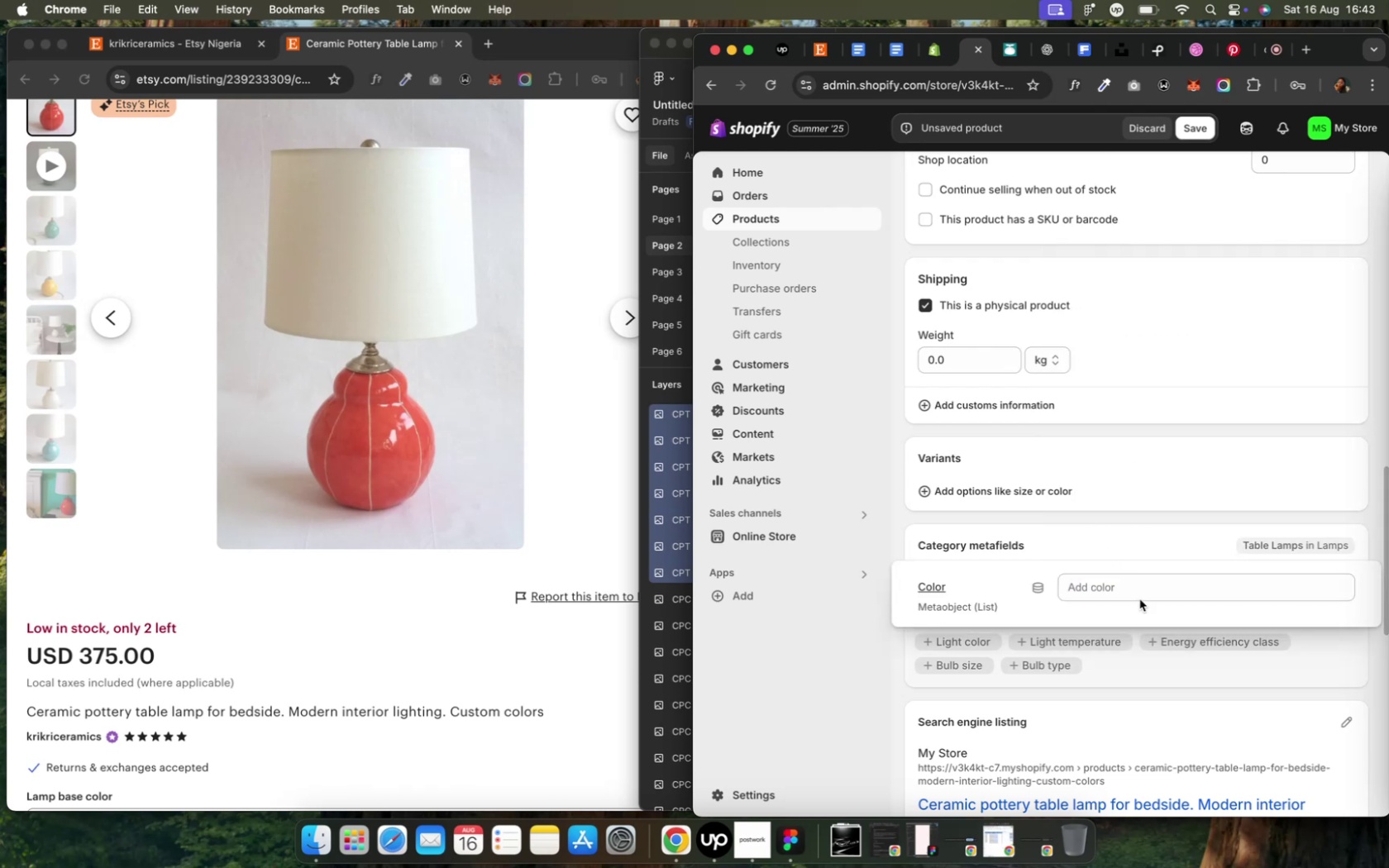 
left_click([1124, 584])
 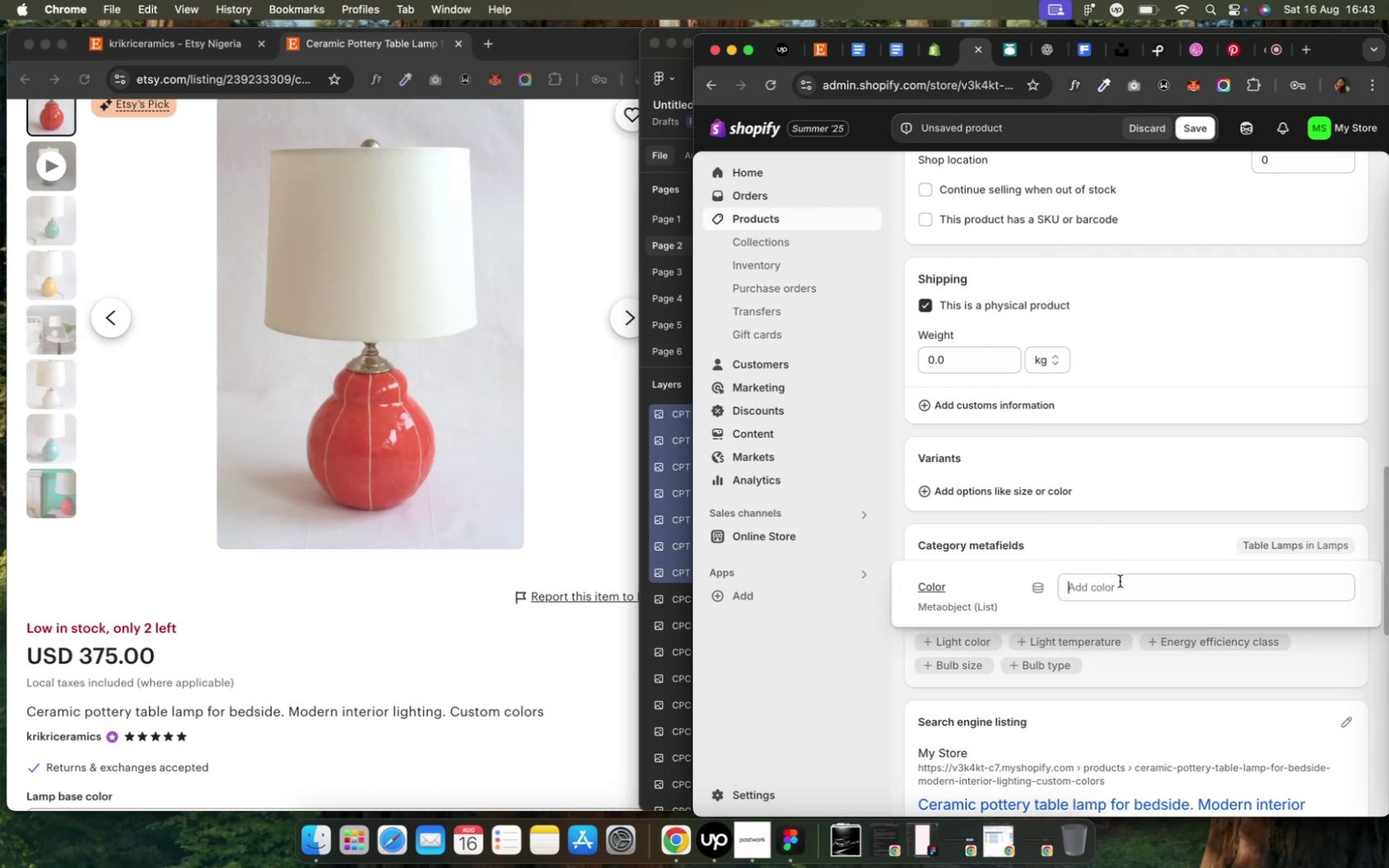 
key(W)
 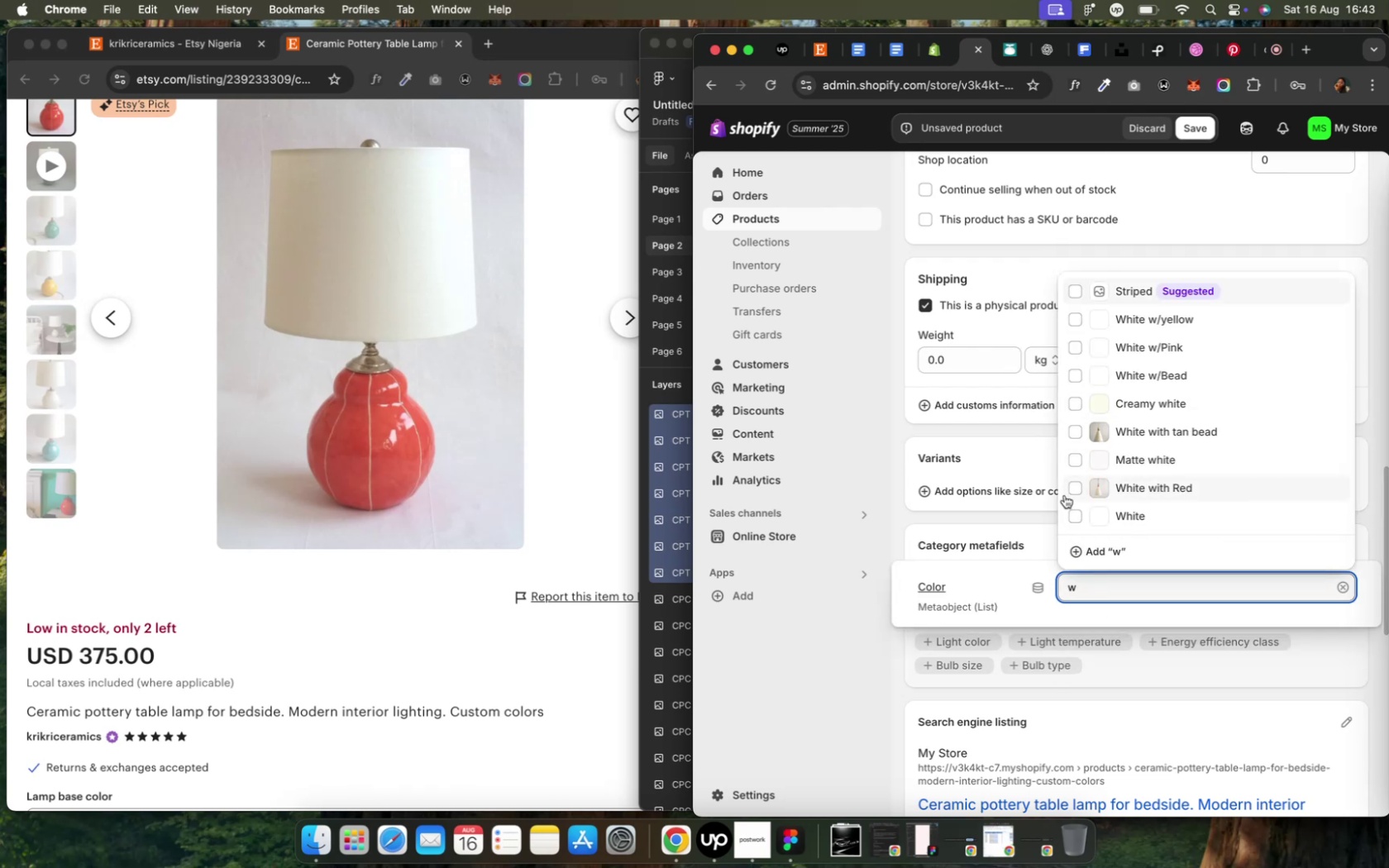 
left_click([1070, 515])
 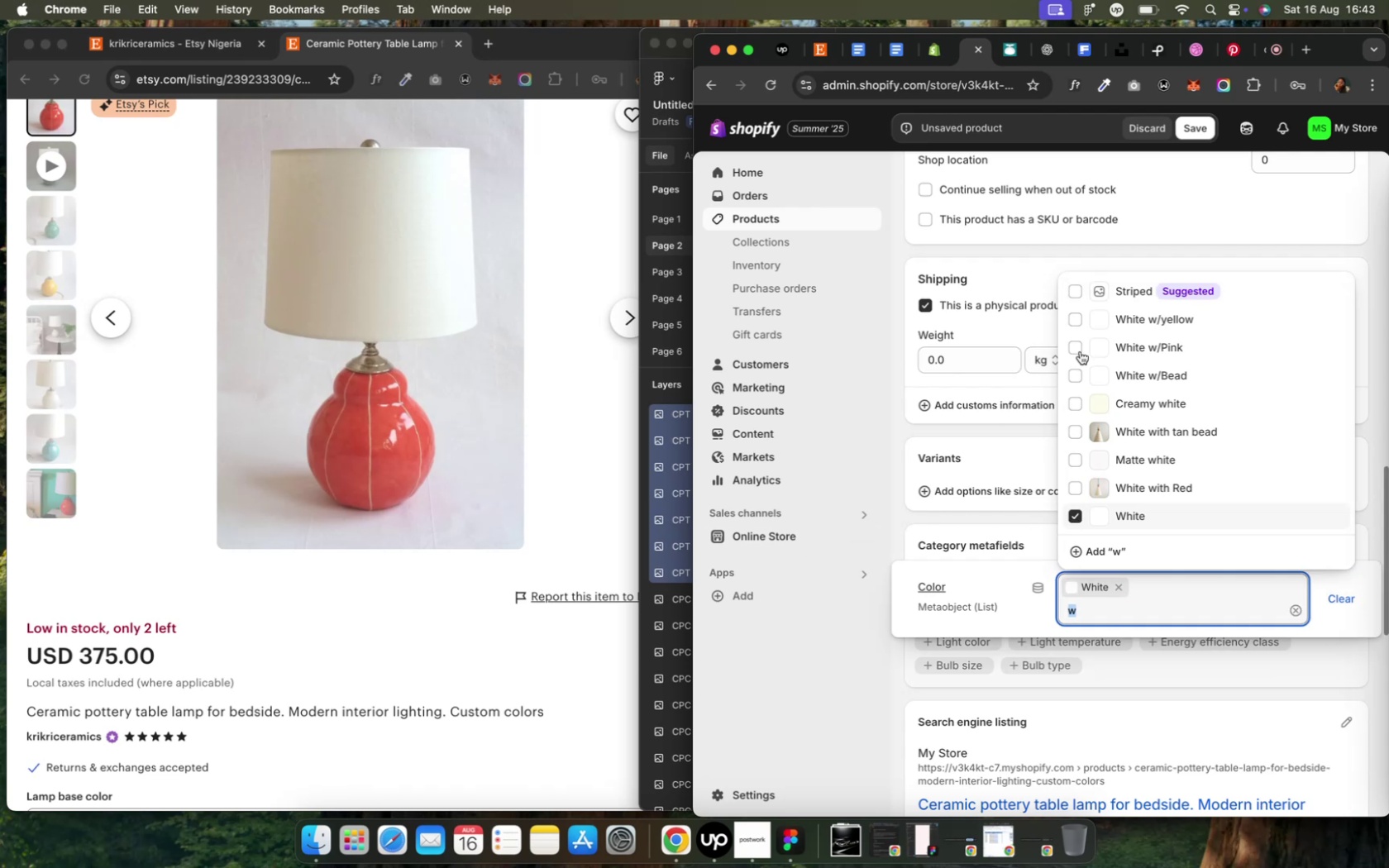 
scroll: coordinate [1101, 471], scroll_direction: down, amount: 3.0
 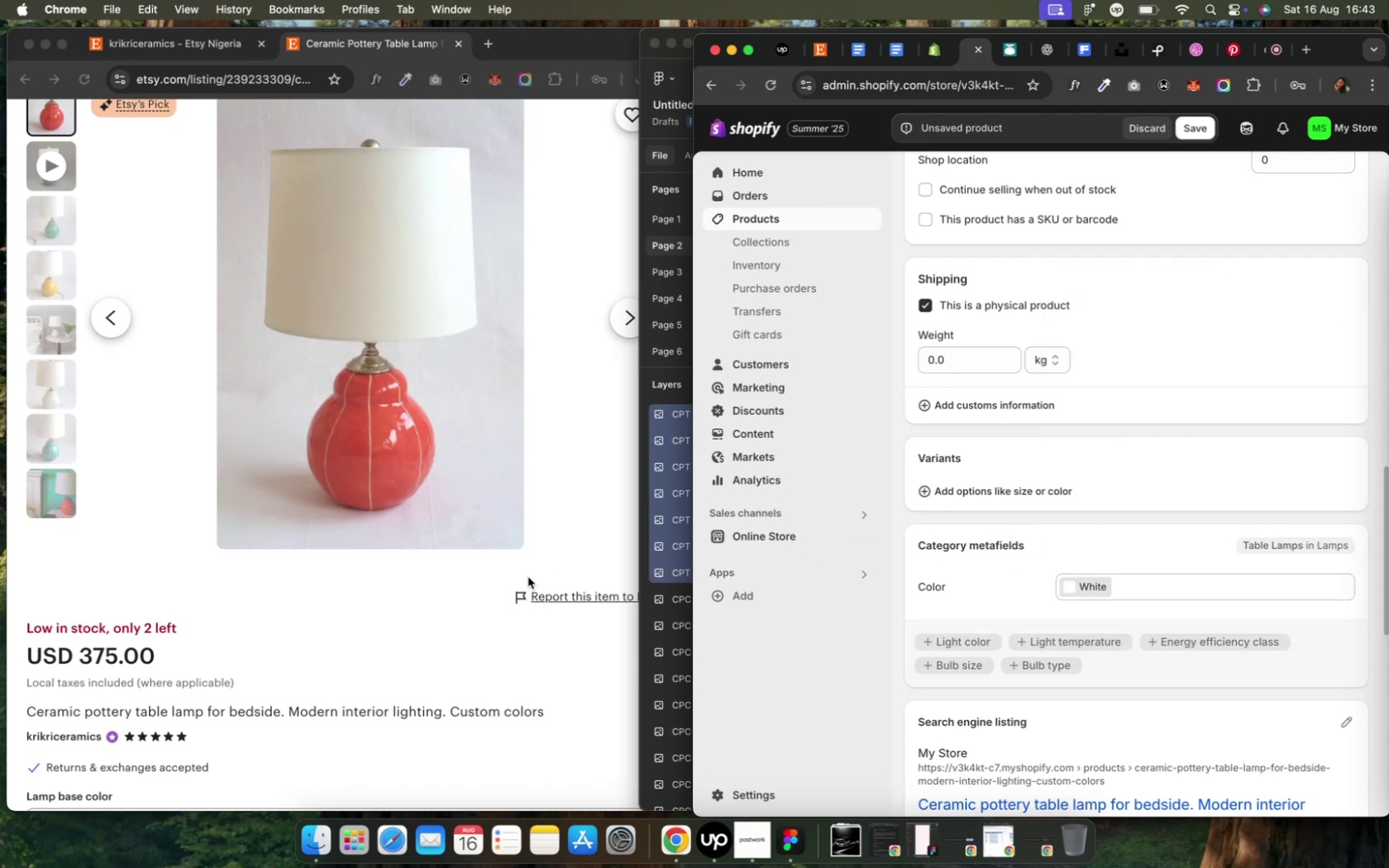 
wait(5.94)
 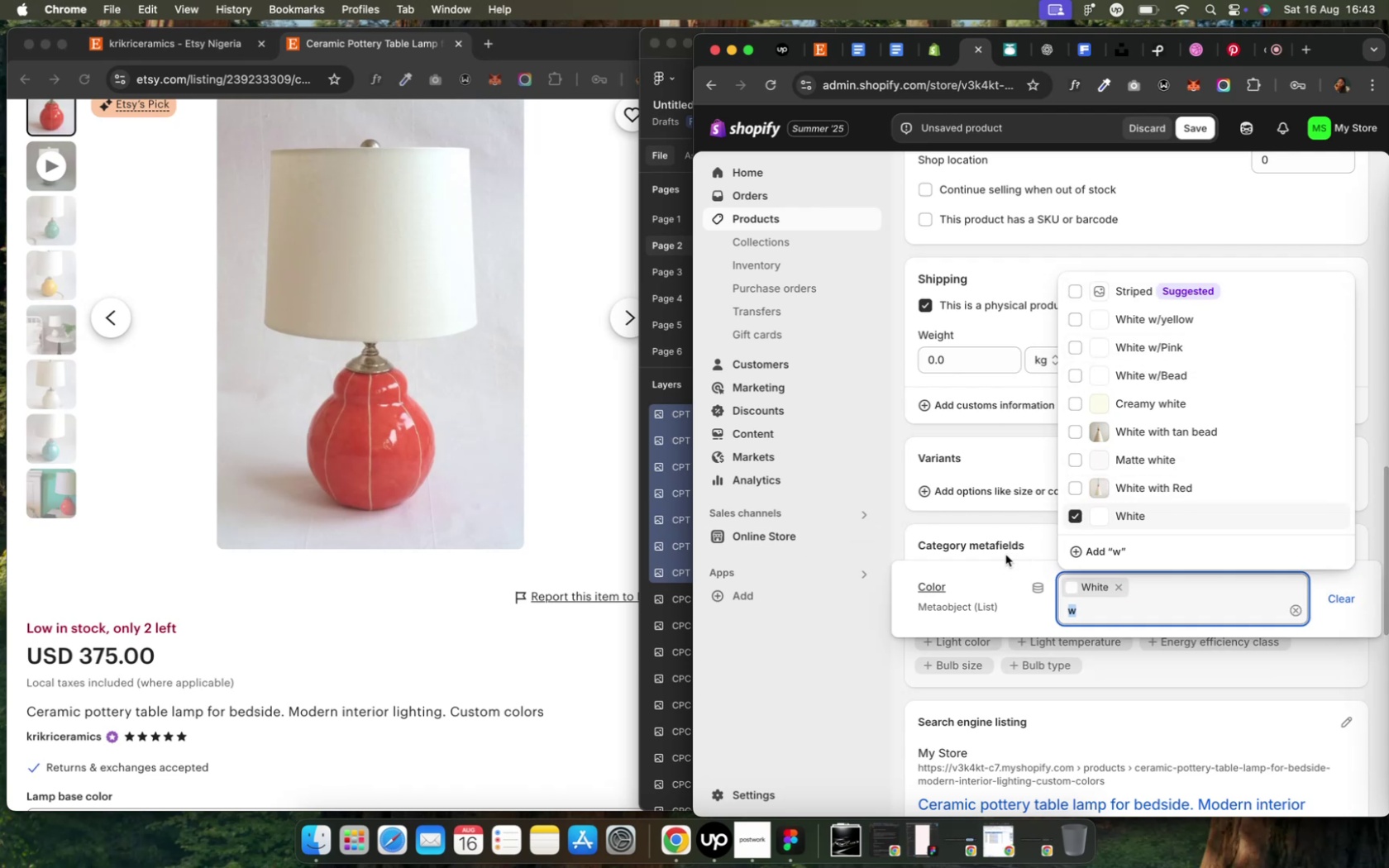 
scroll: coordinate [1003, 579], scroll_direction: up, amount: 16.0
 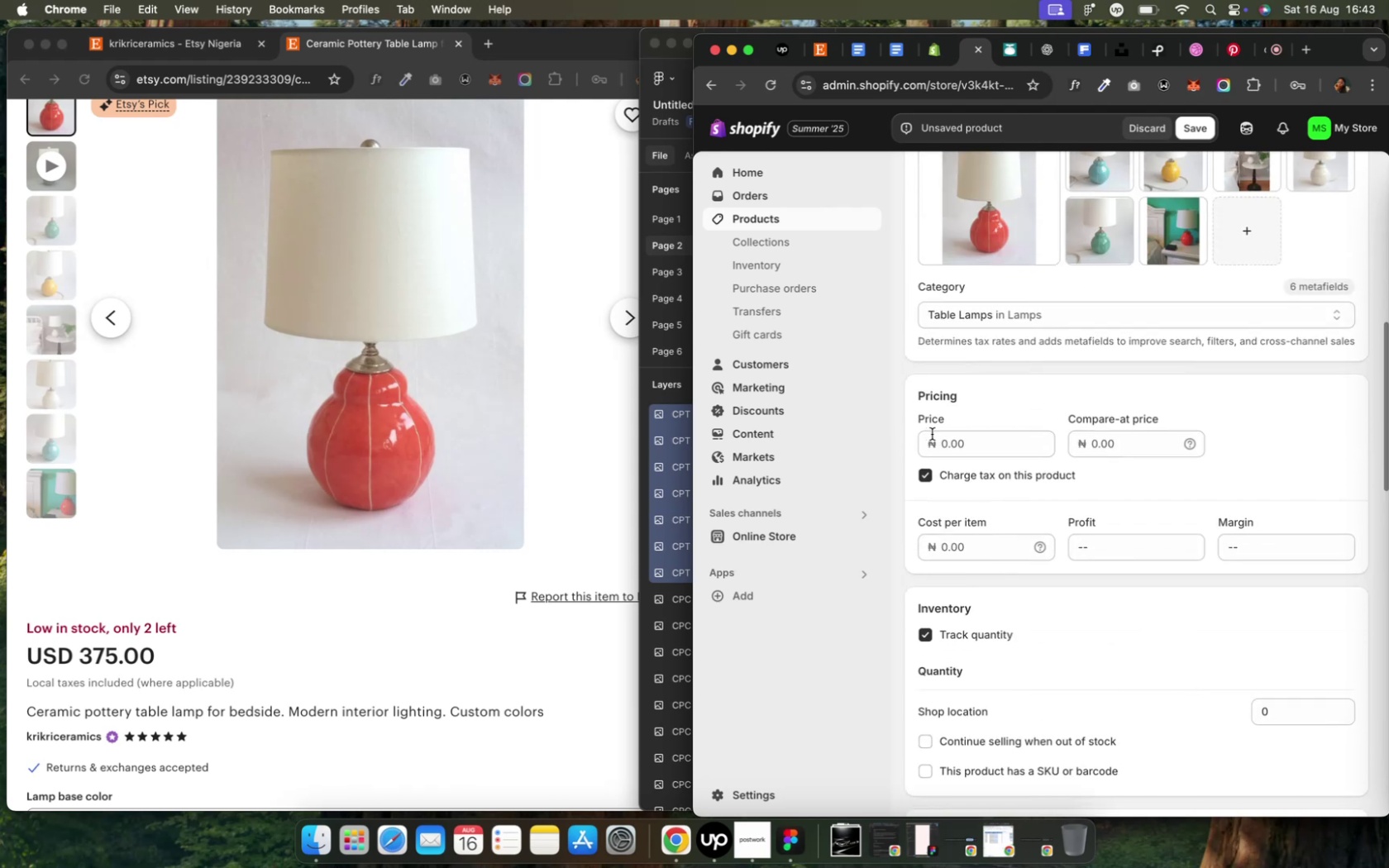 
left_click([944, 447])
 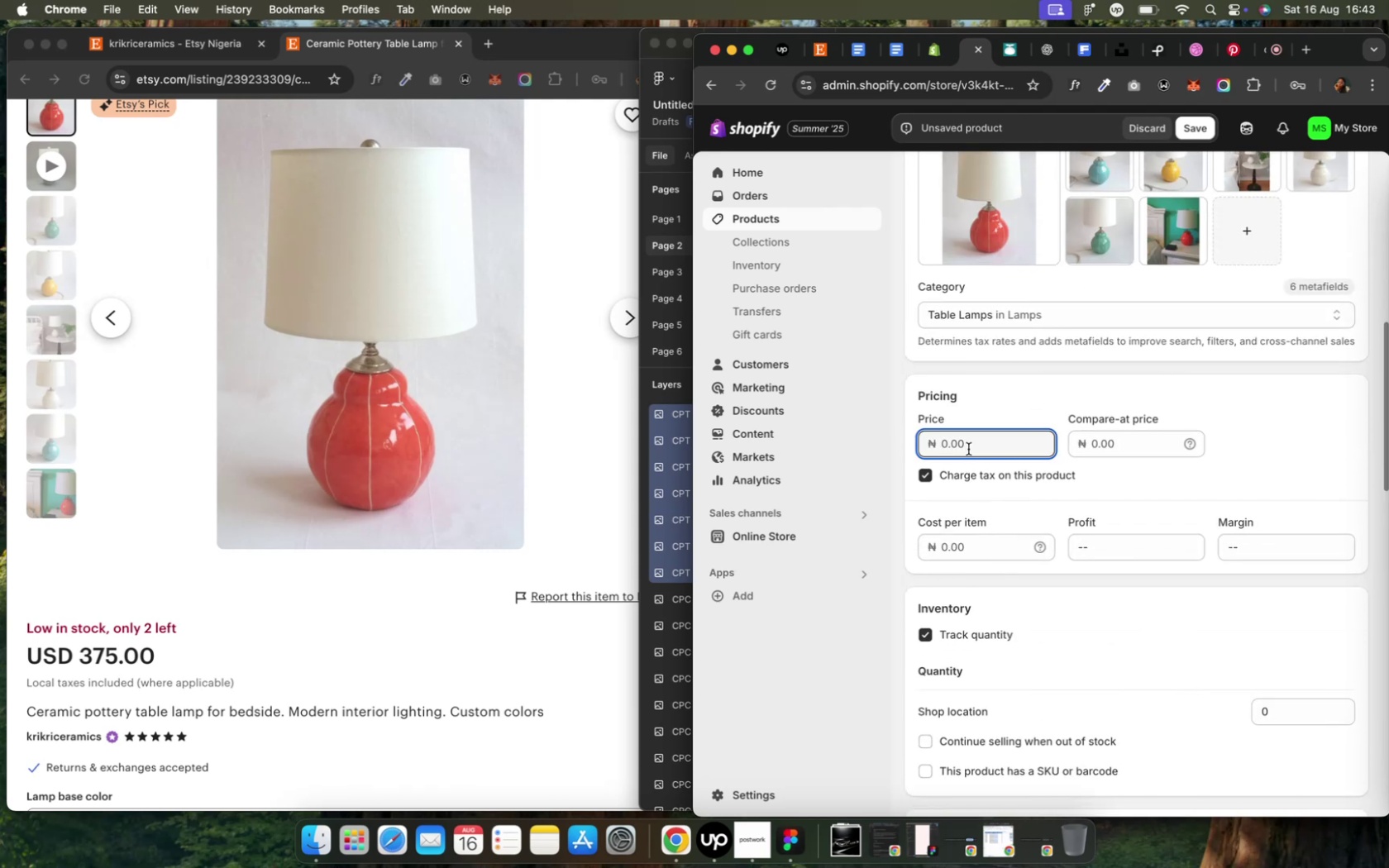 
type(37500)
 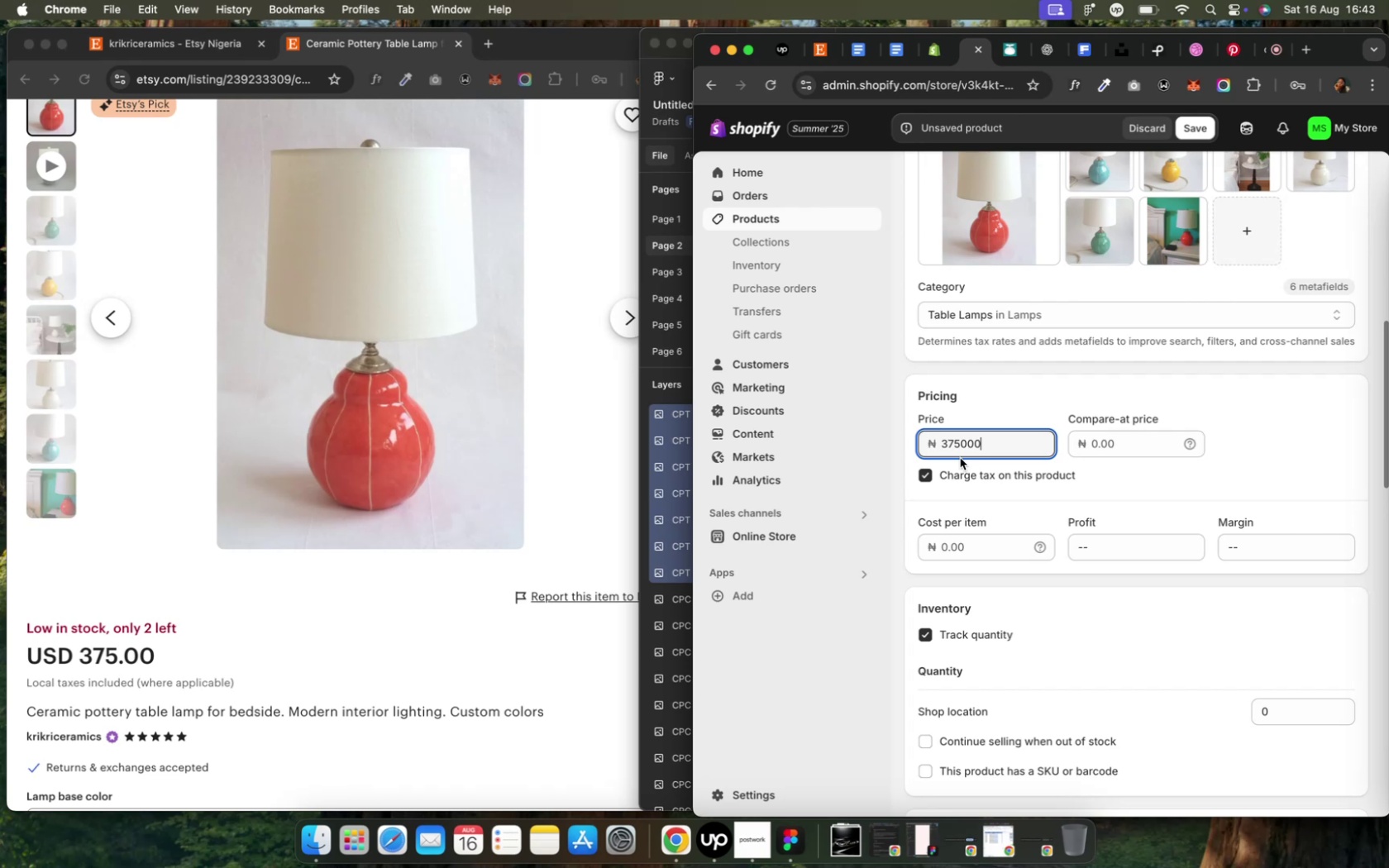 
scroll: coordinate [1056, 595], scroll_direction: down, amount: 4.0
 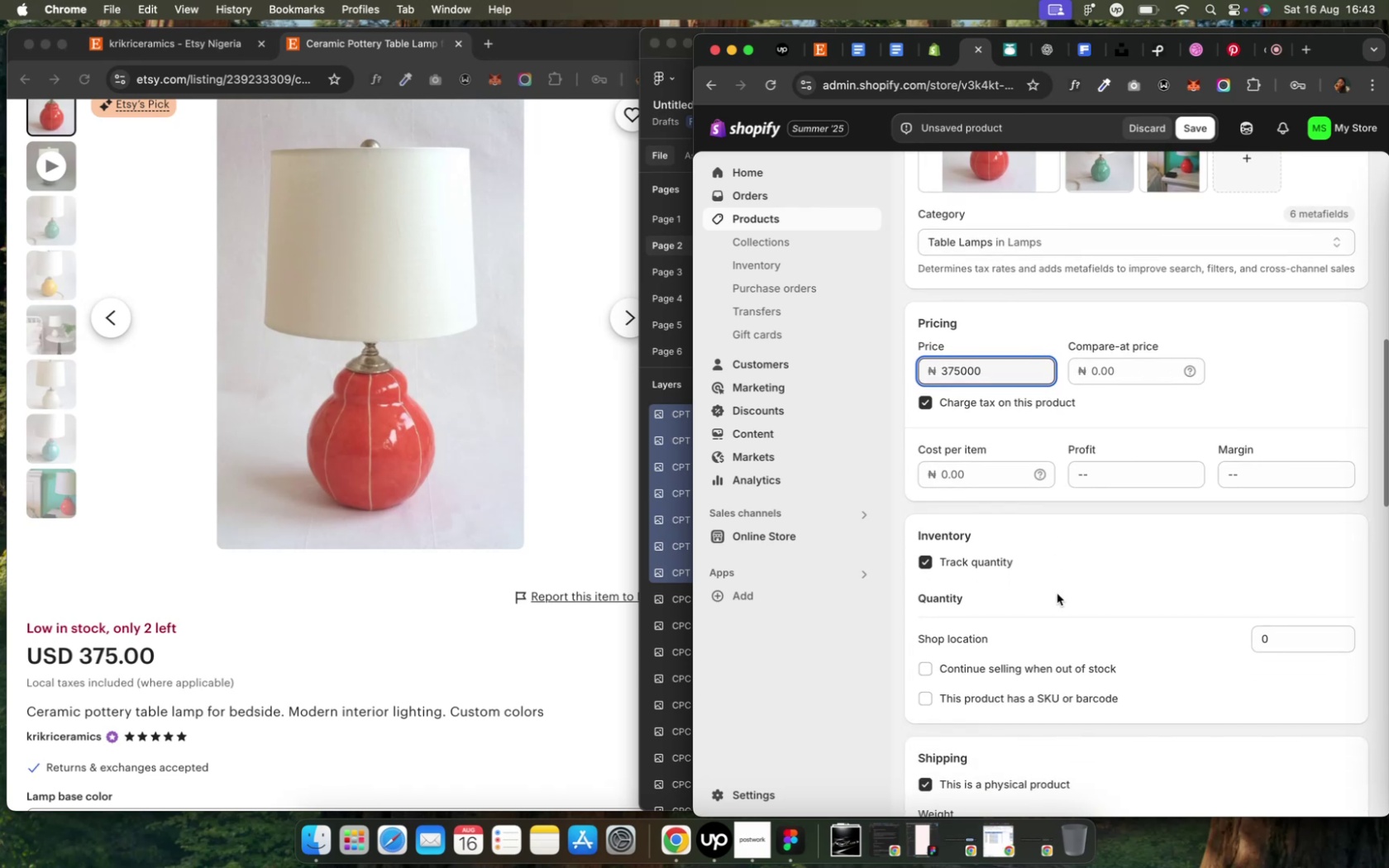 
left_click([1056, 594])
 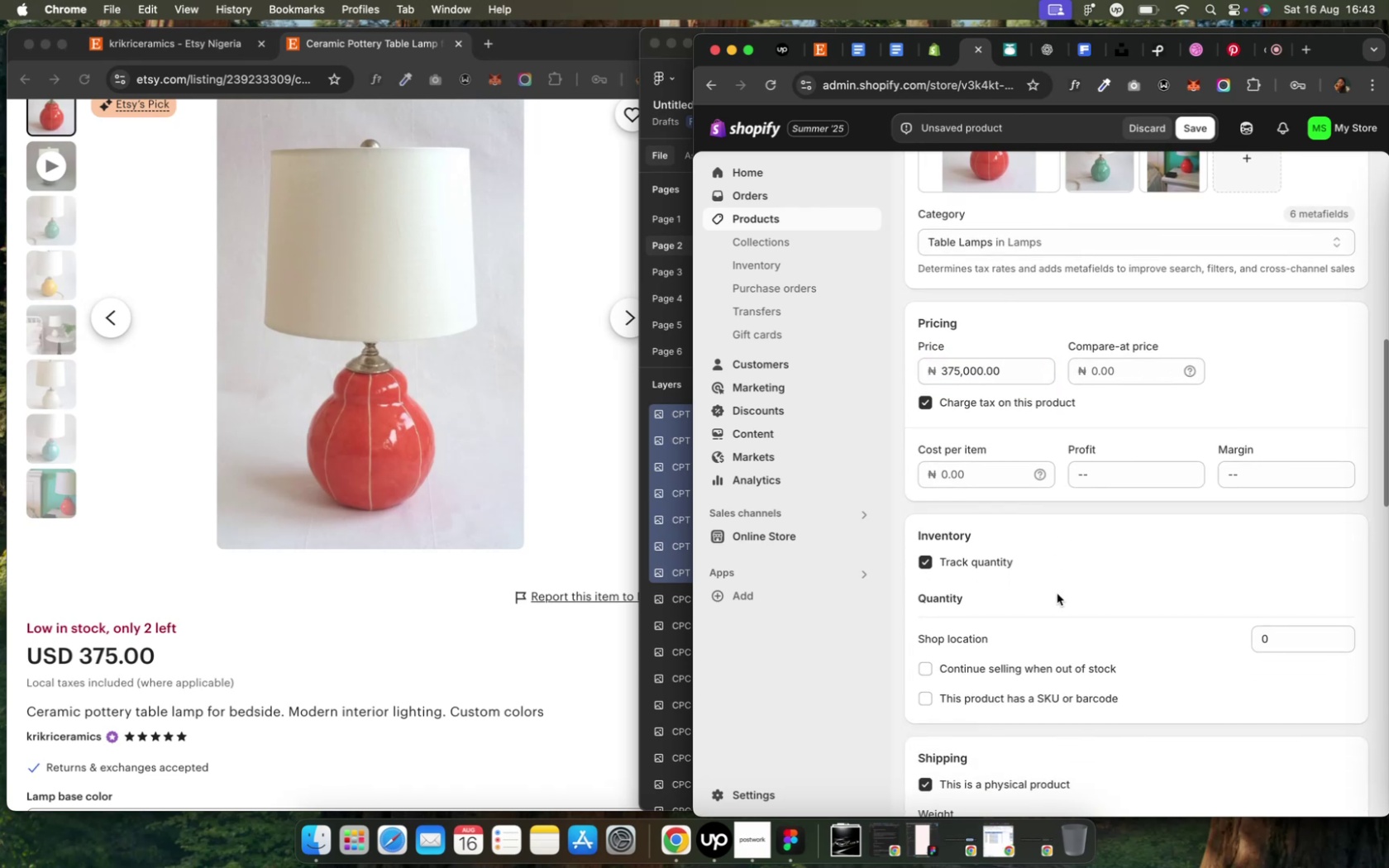 
scroll: coordinate [474, 551], scroll_direction: down, amount: 21.0
 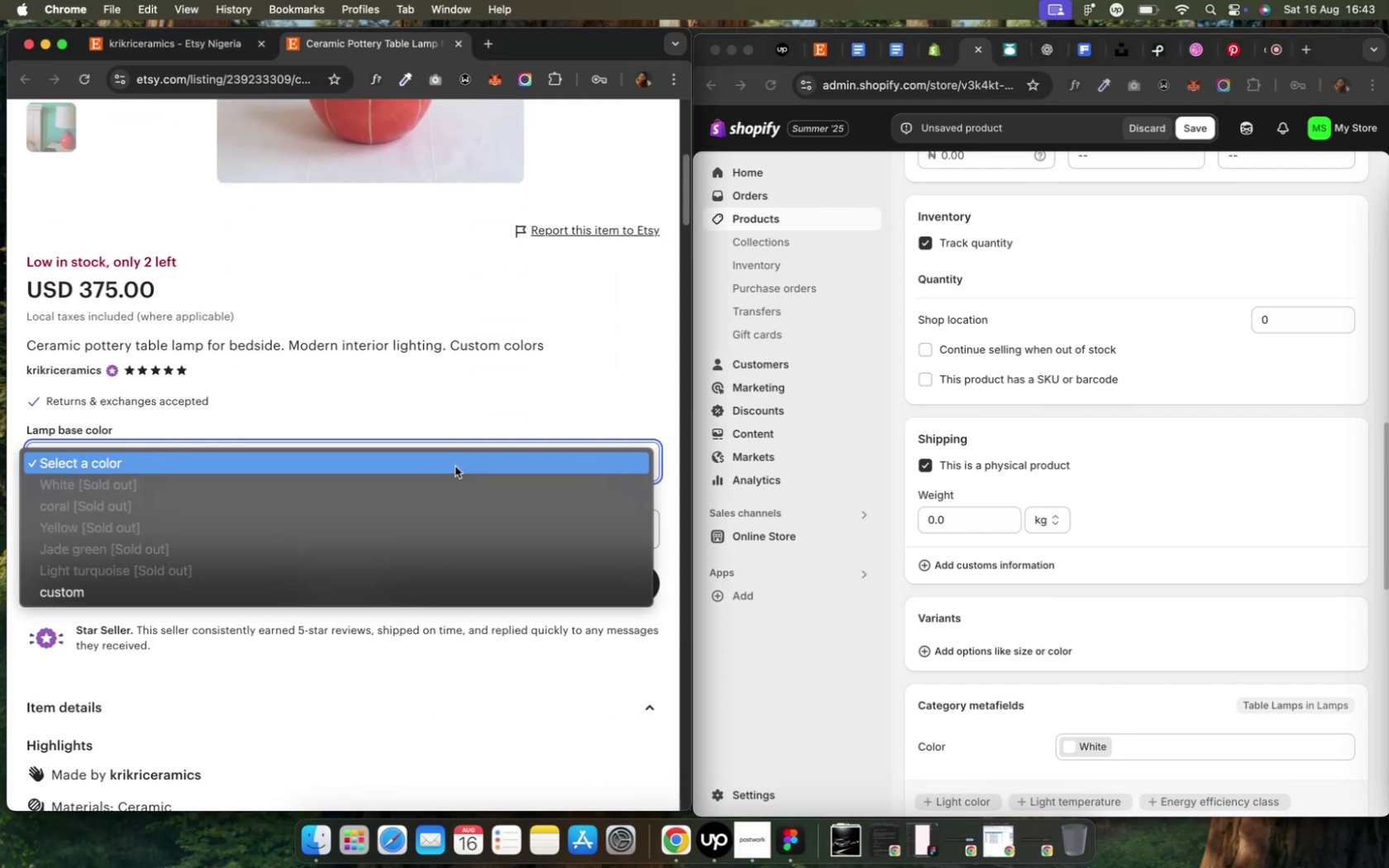 
wait(9.26)
 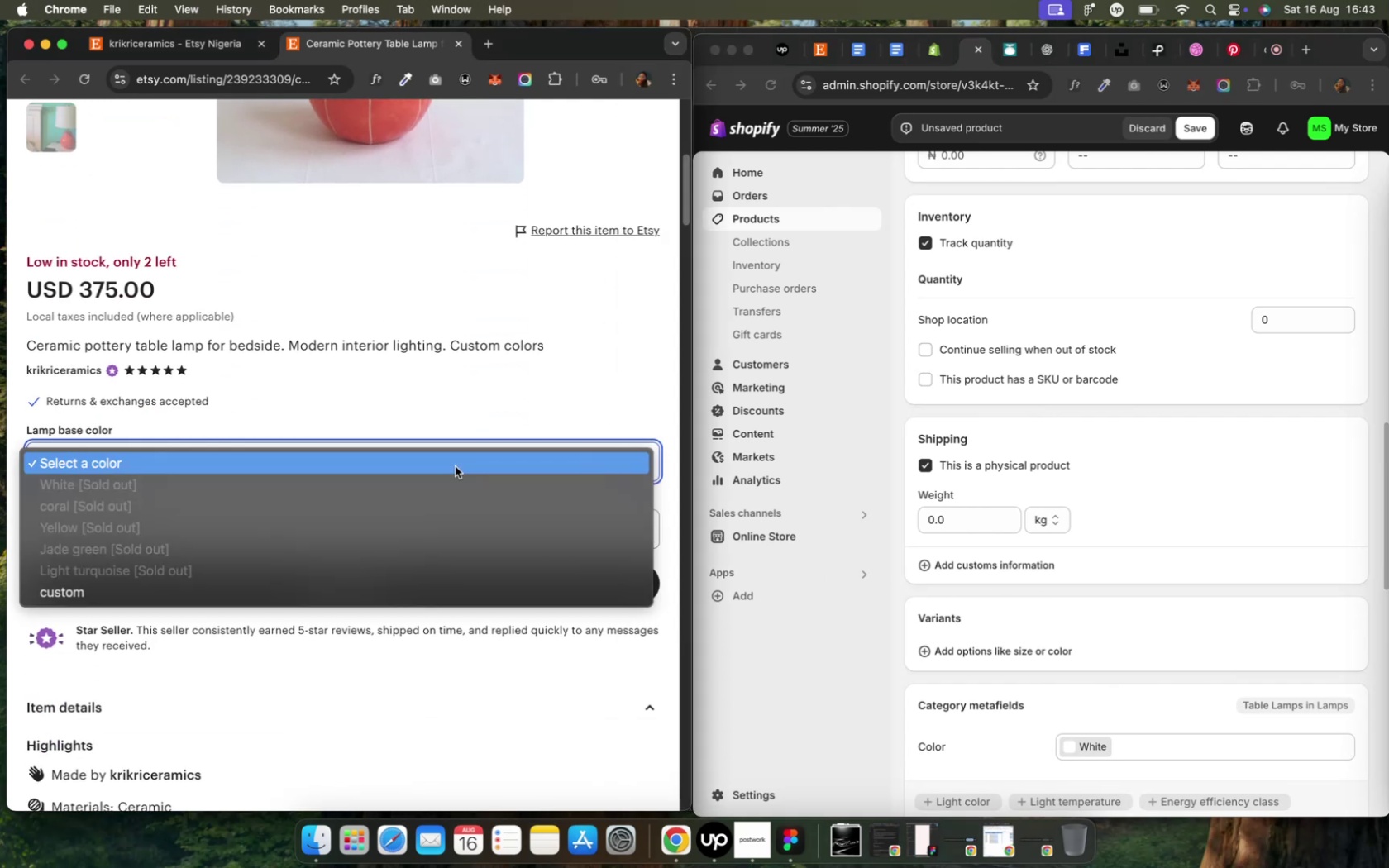 
mouse_move([1153, 722])
 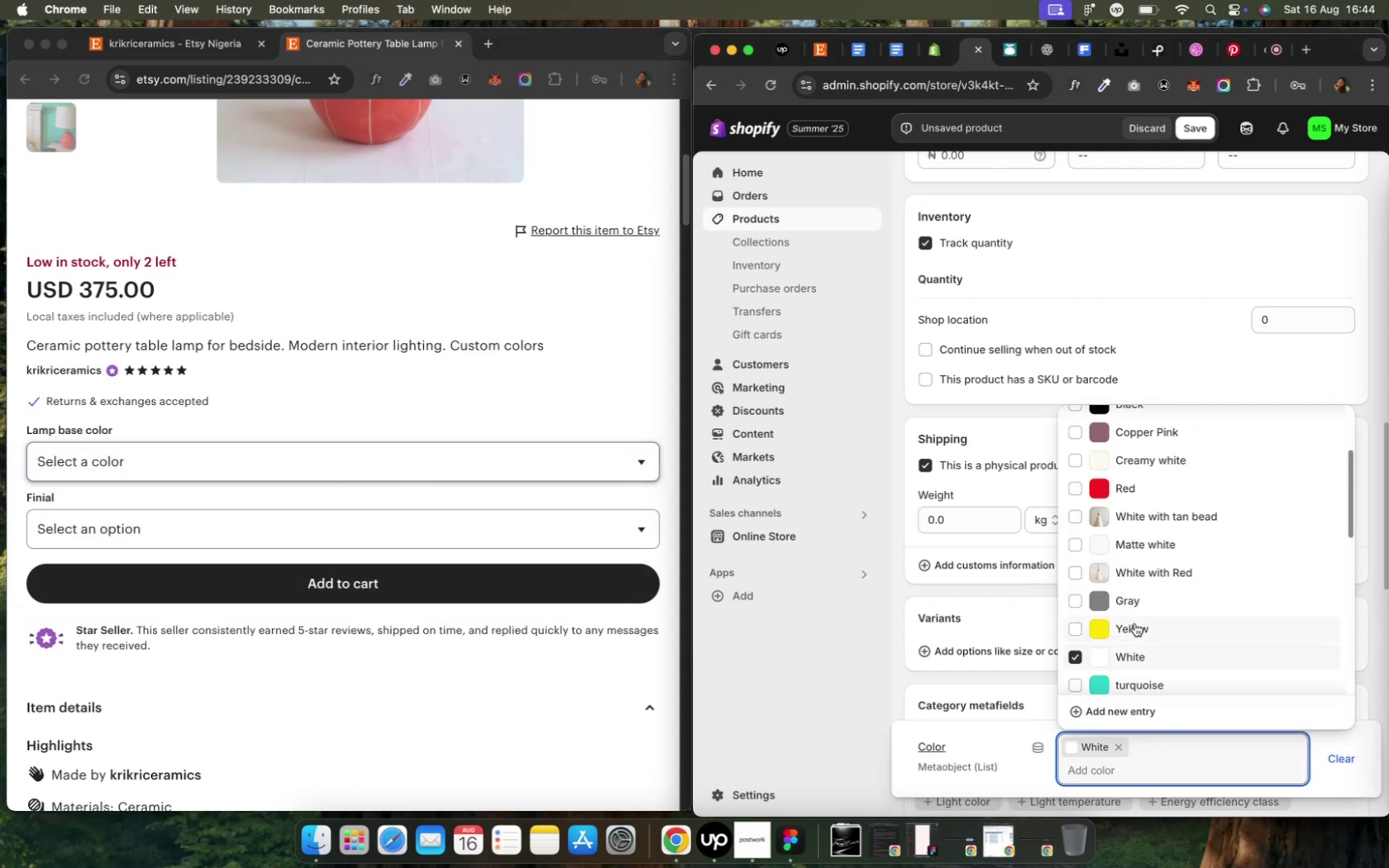 
left_click([1134, 623])
 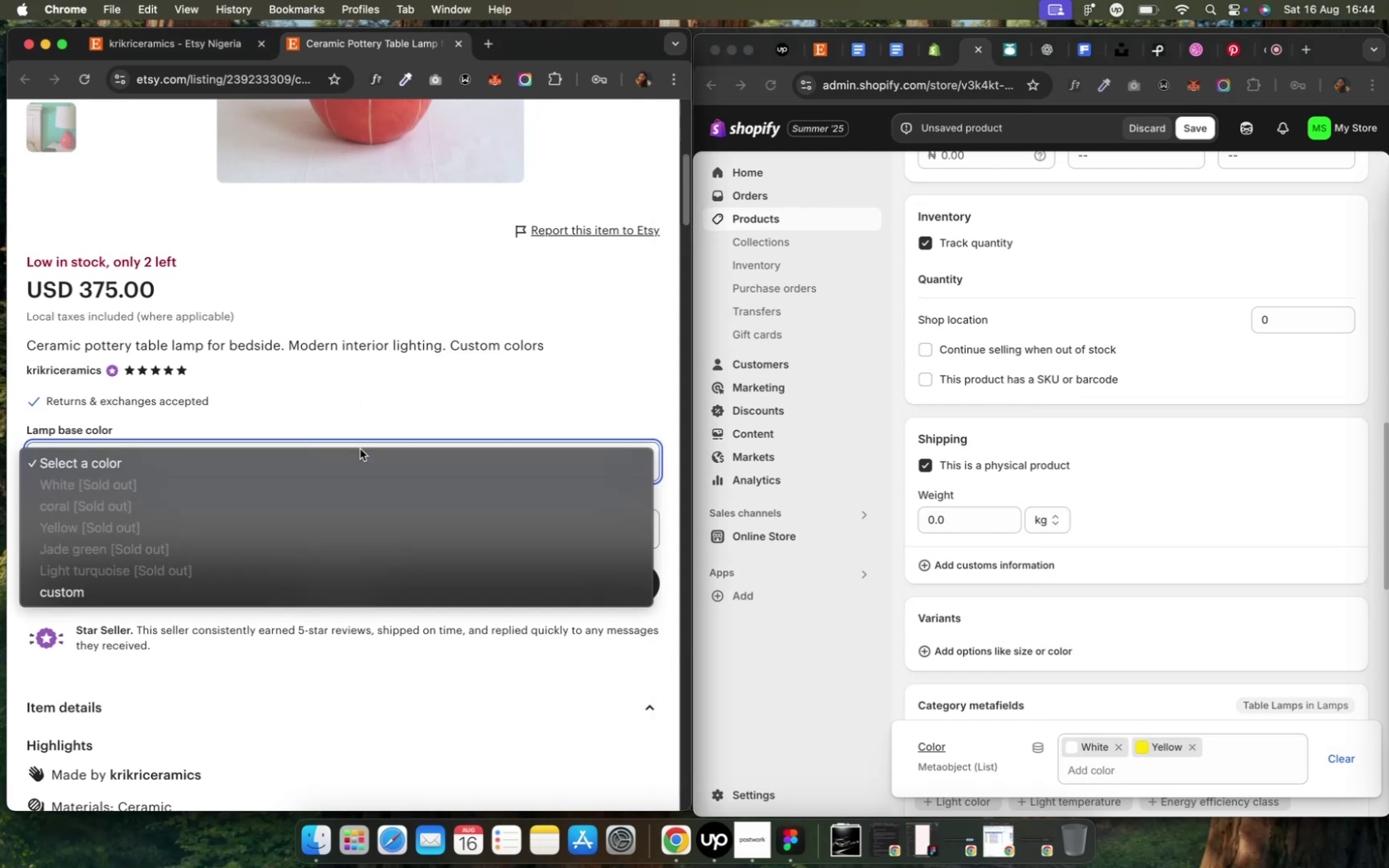 
wait(7.39)
 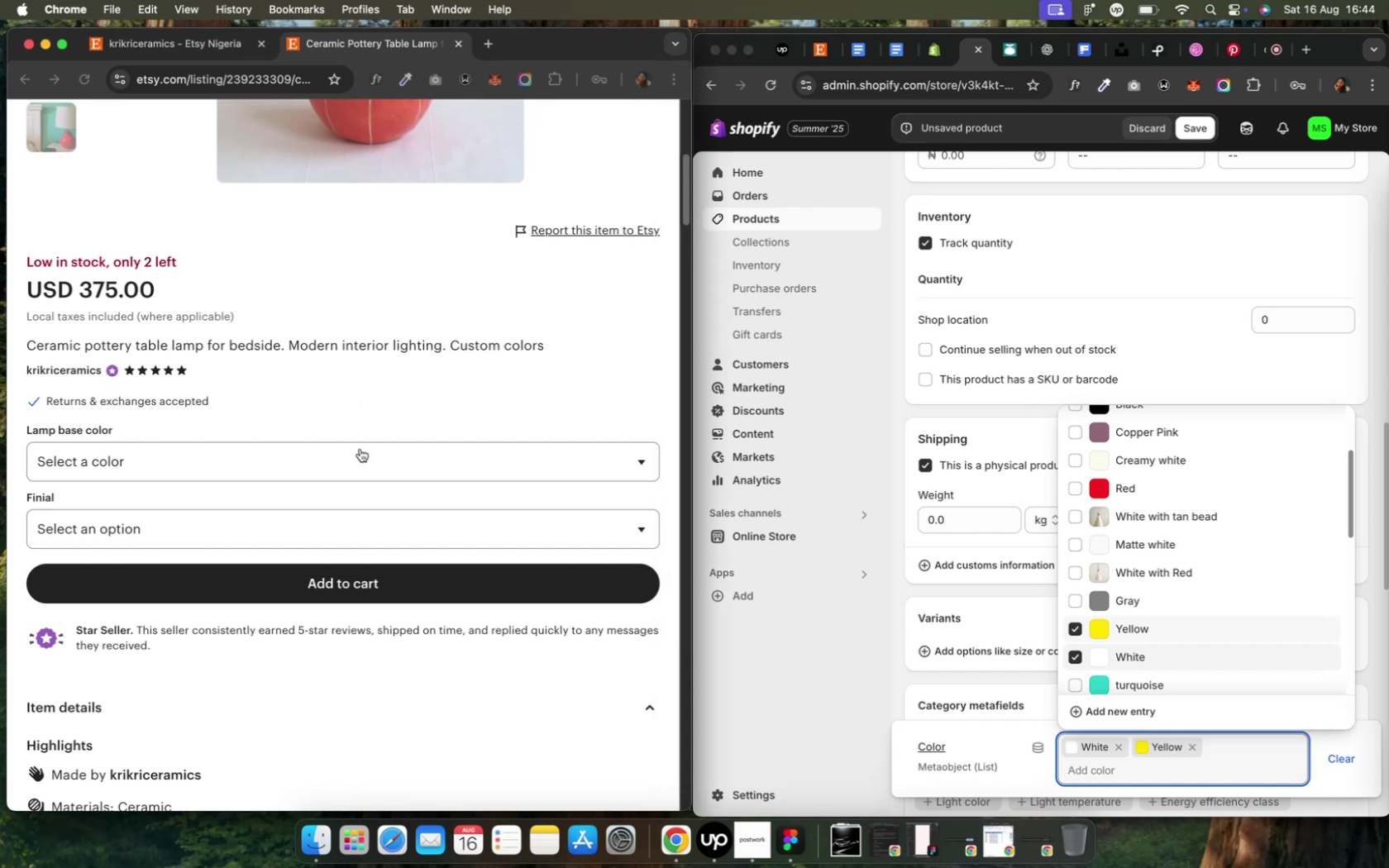 
left_click([1125, 766])
 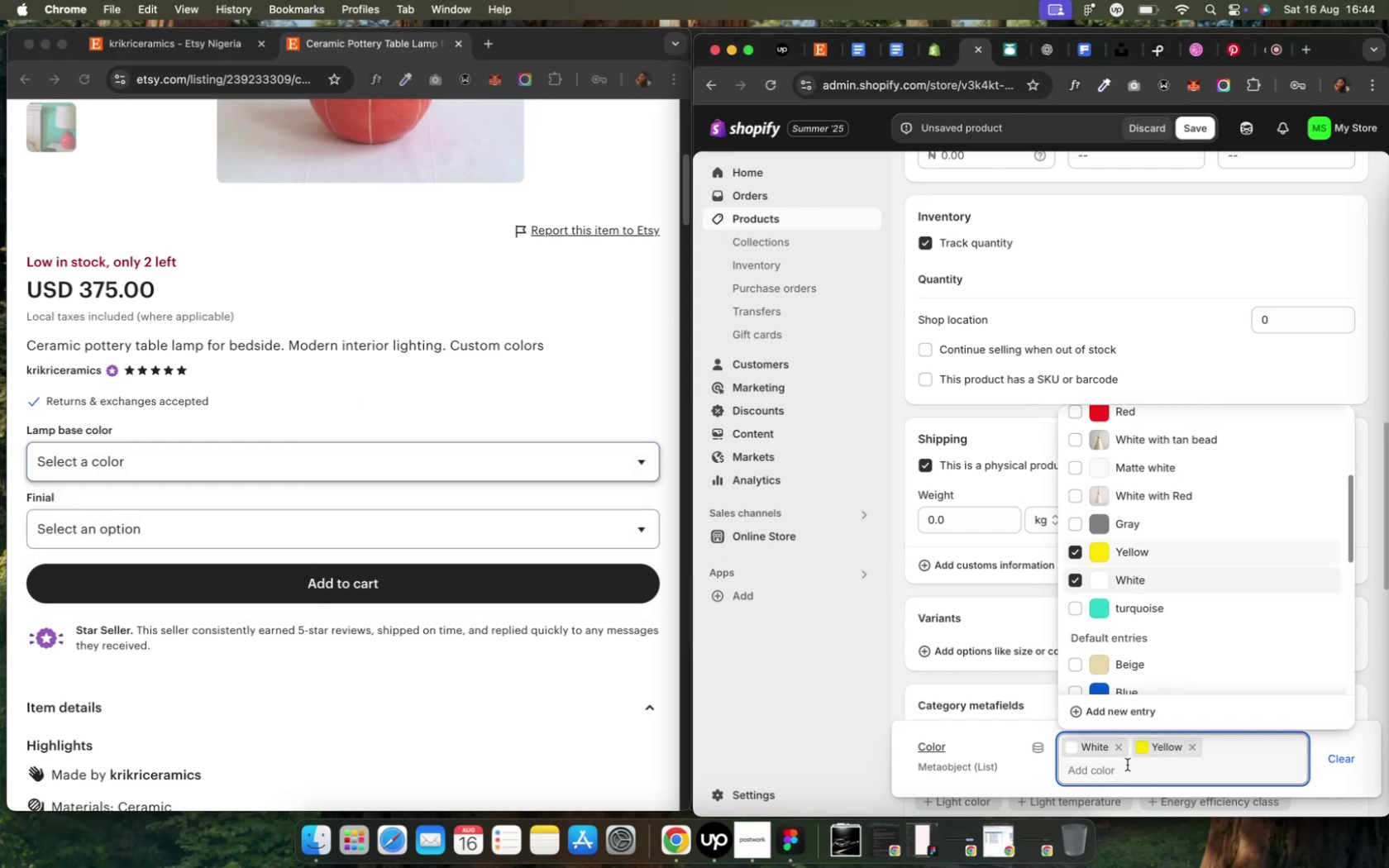 
type(co)
 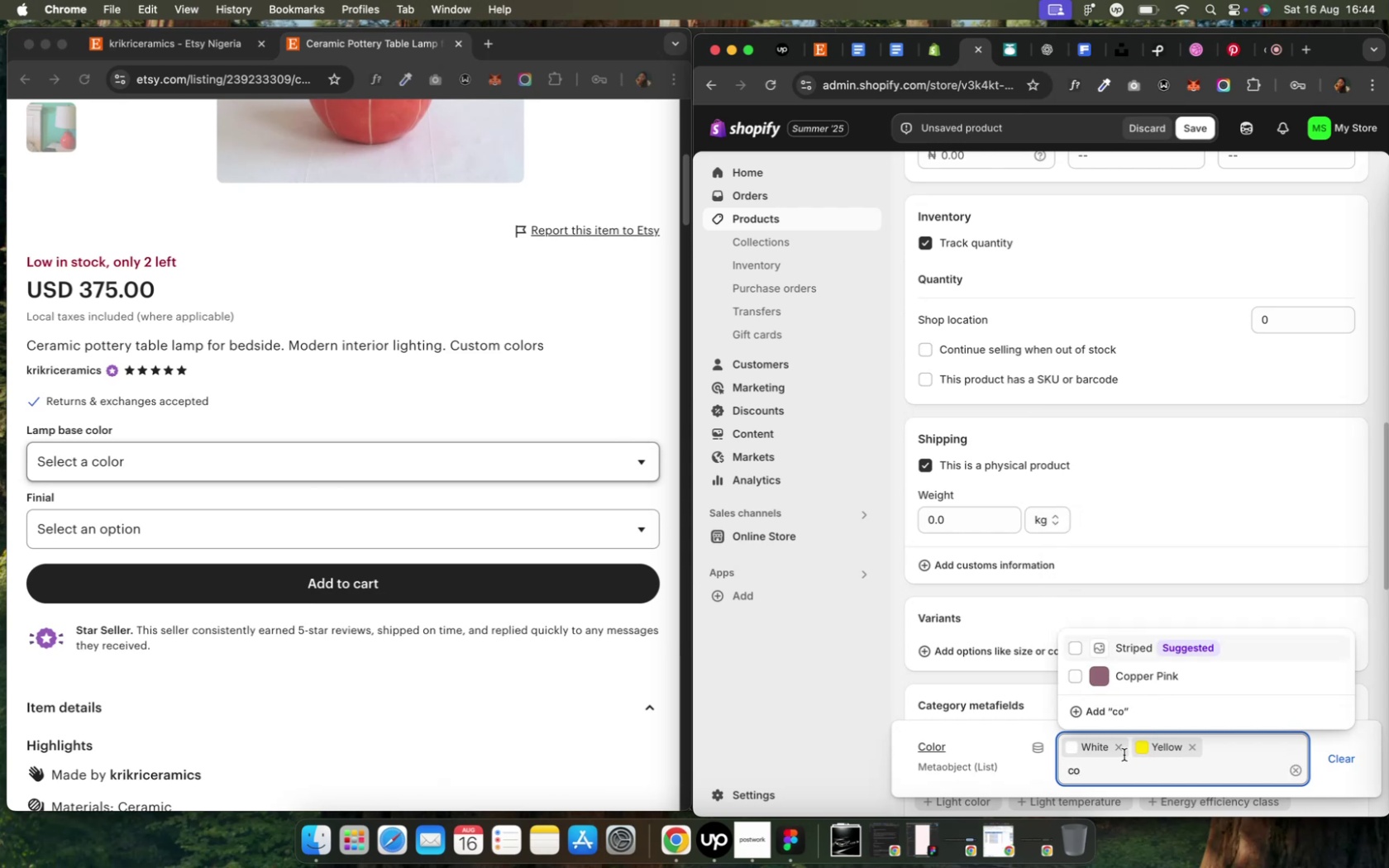 
mouse_move([1261, 765])
 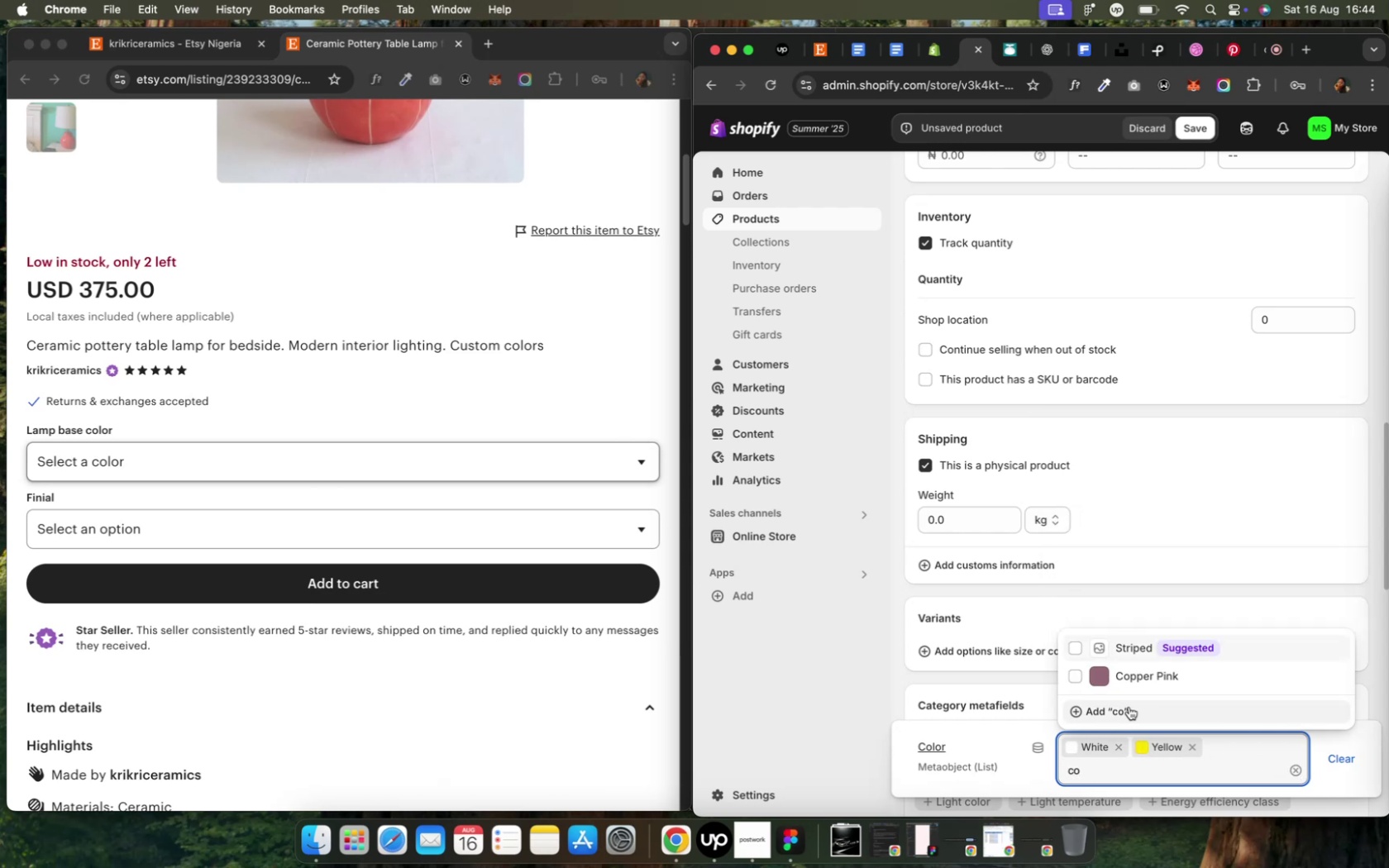 
left_click([1128, 707])
 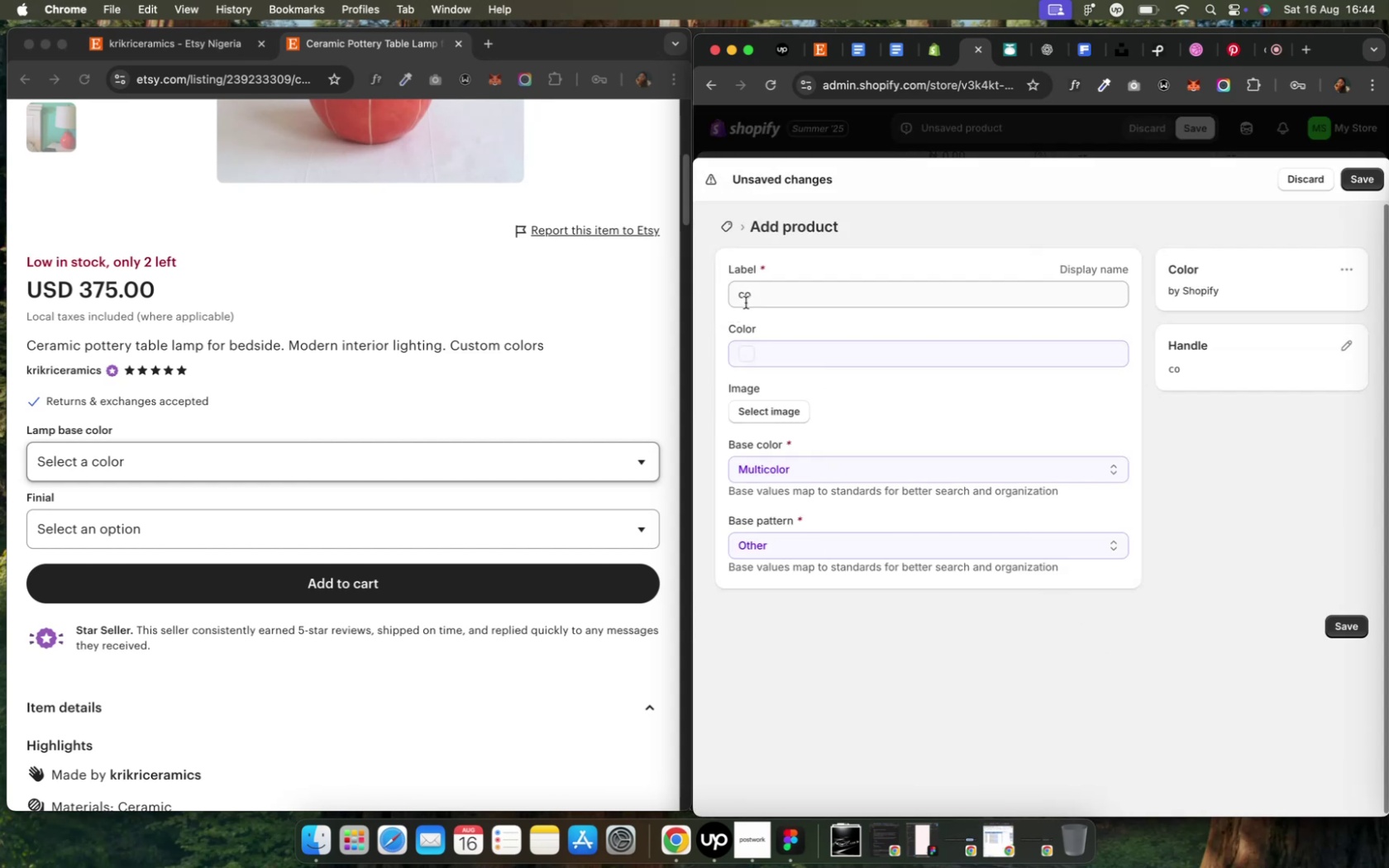 
left_click([750, 299])
 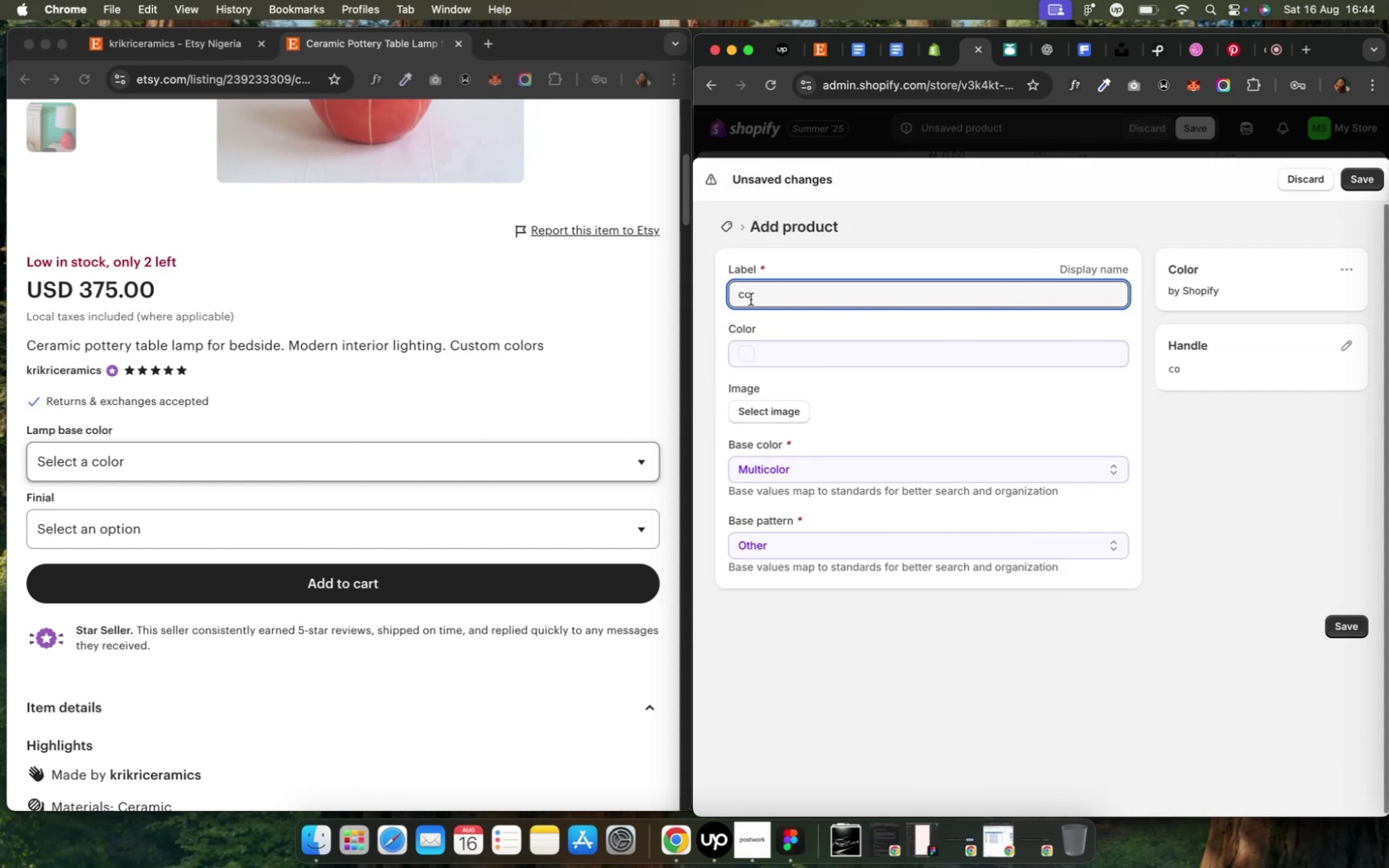 
type(ral)
 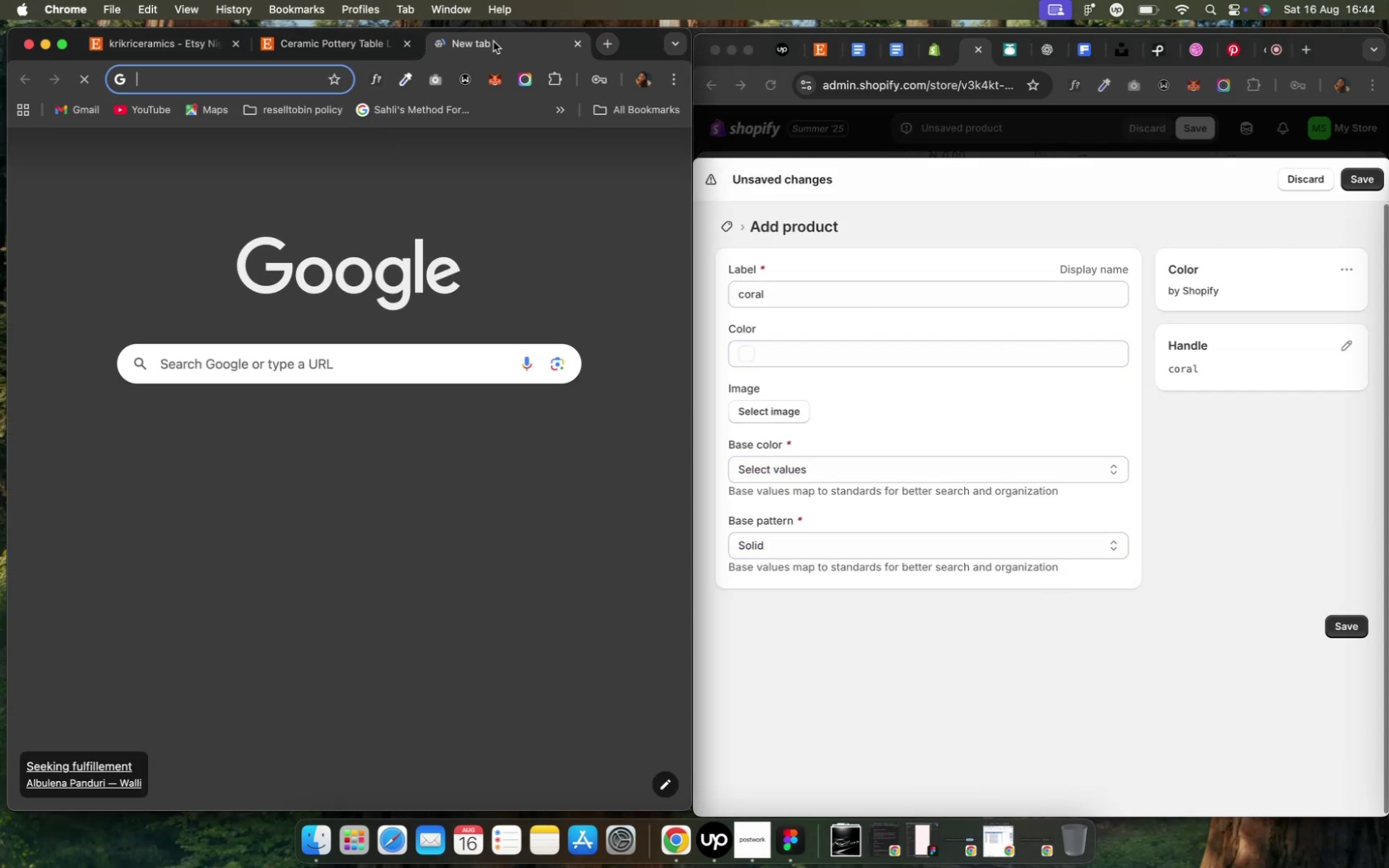 
wait(5.29)
 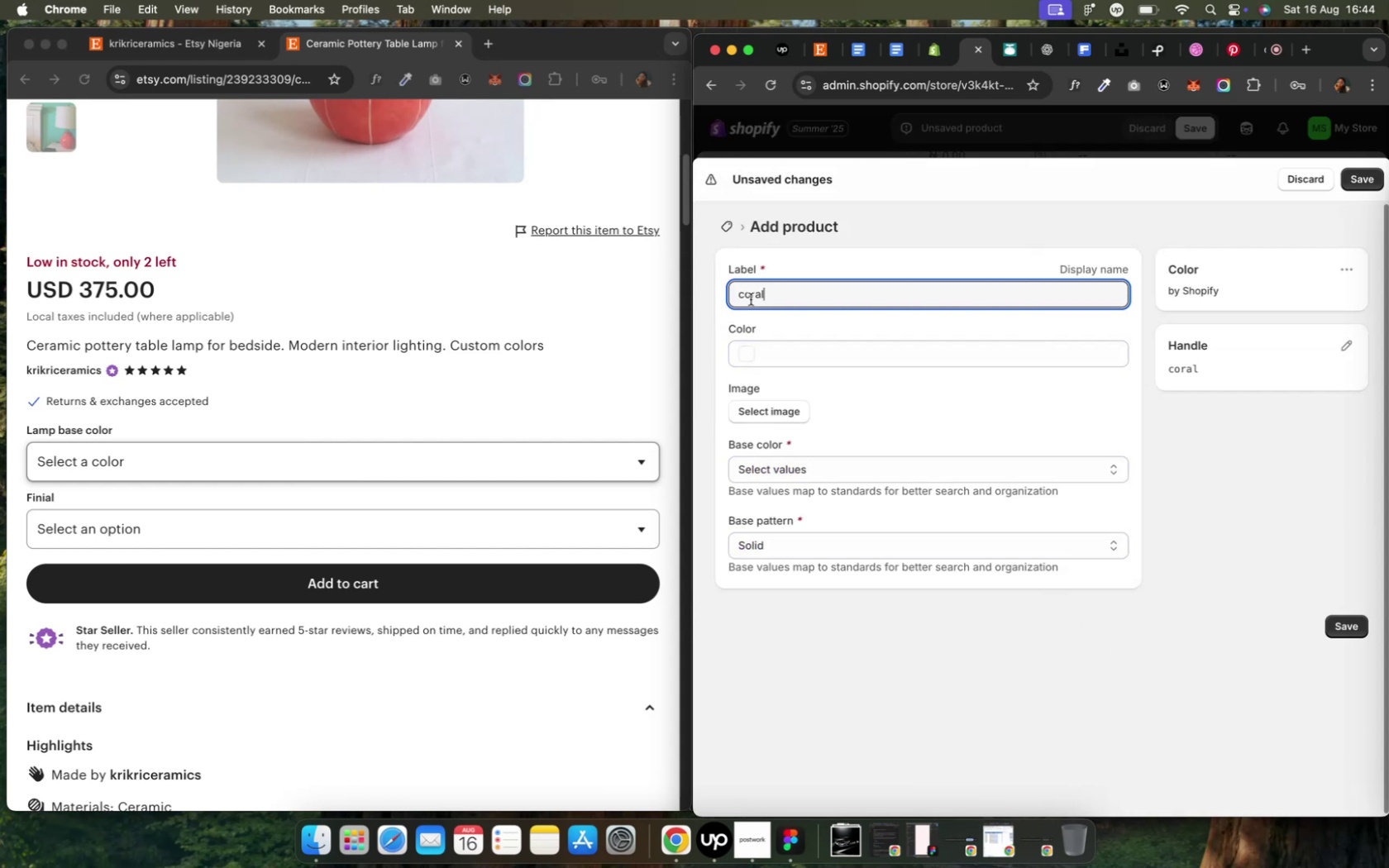 
type(coral colour code)
 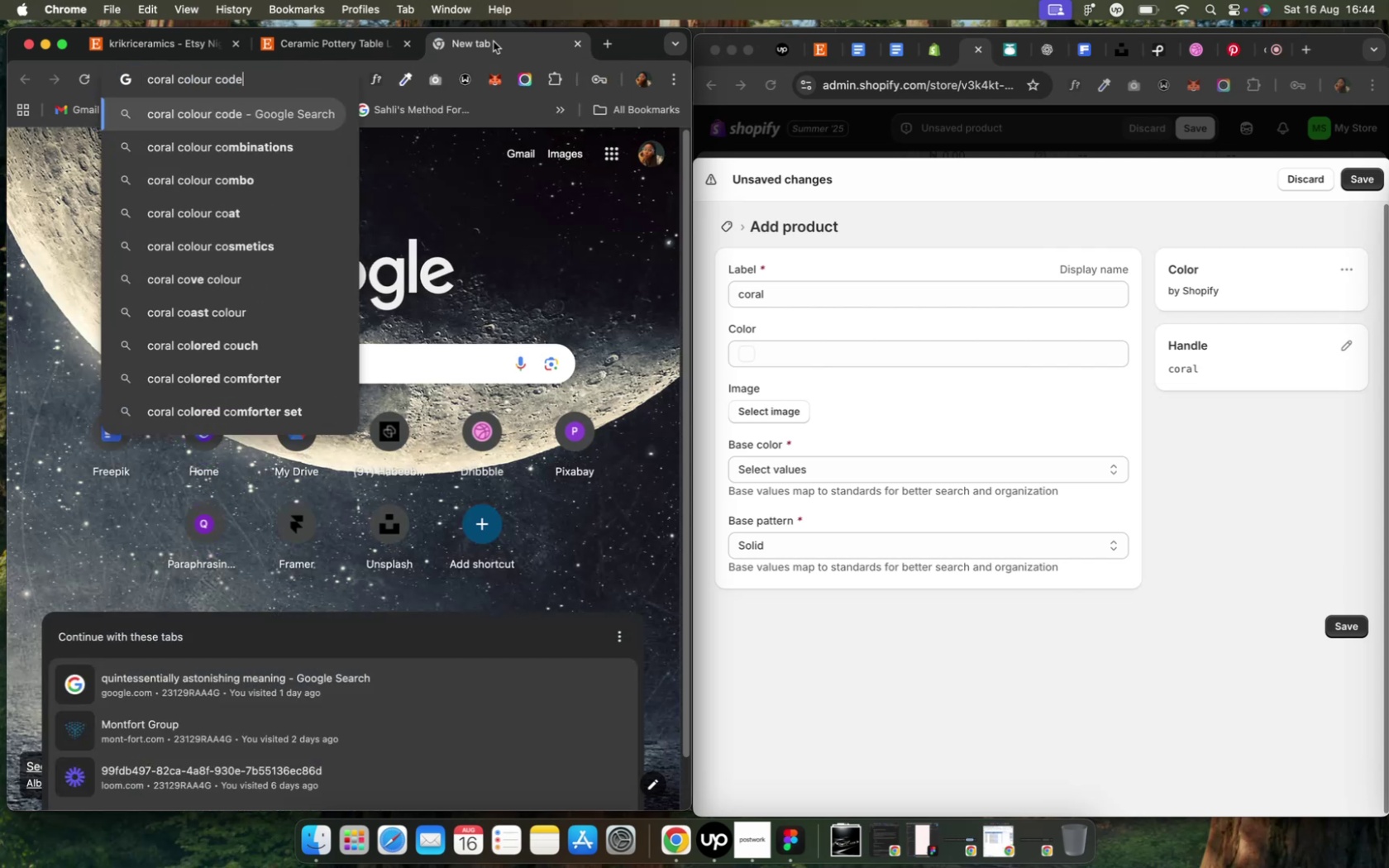 
key(Enter)
 